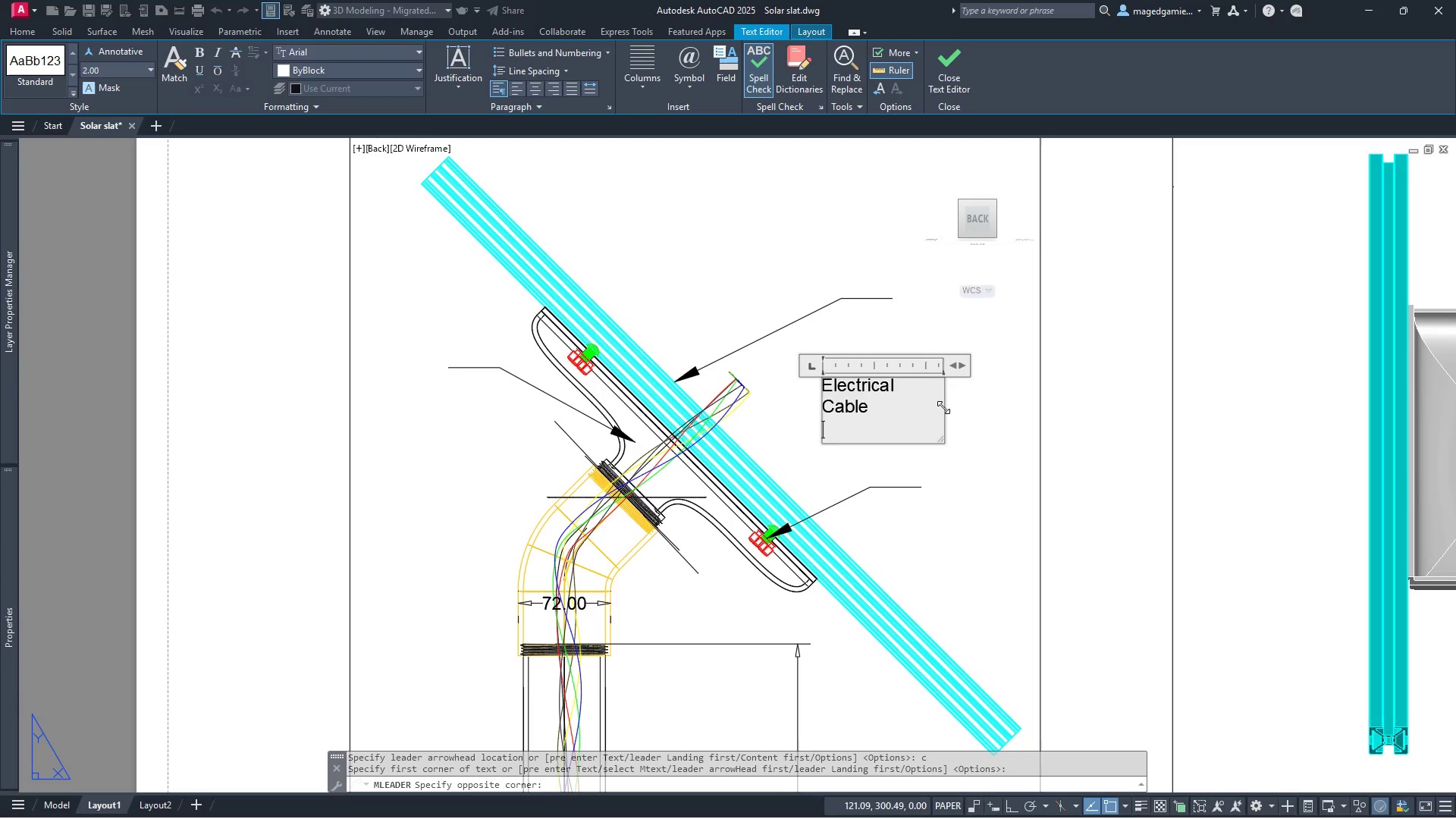 
key(Enter)
 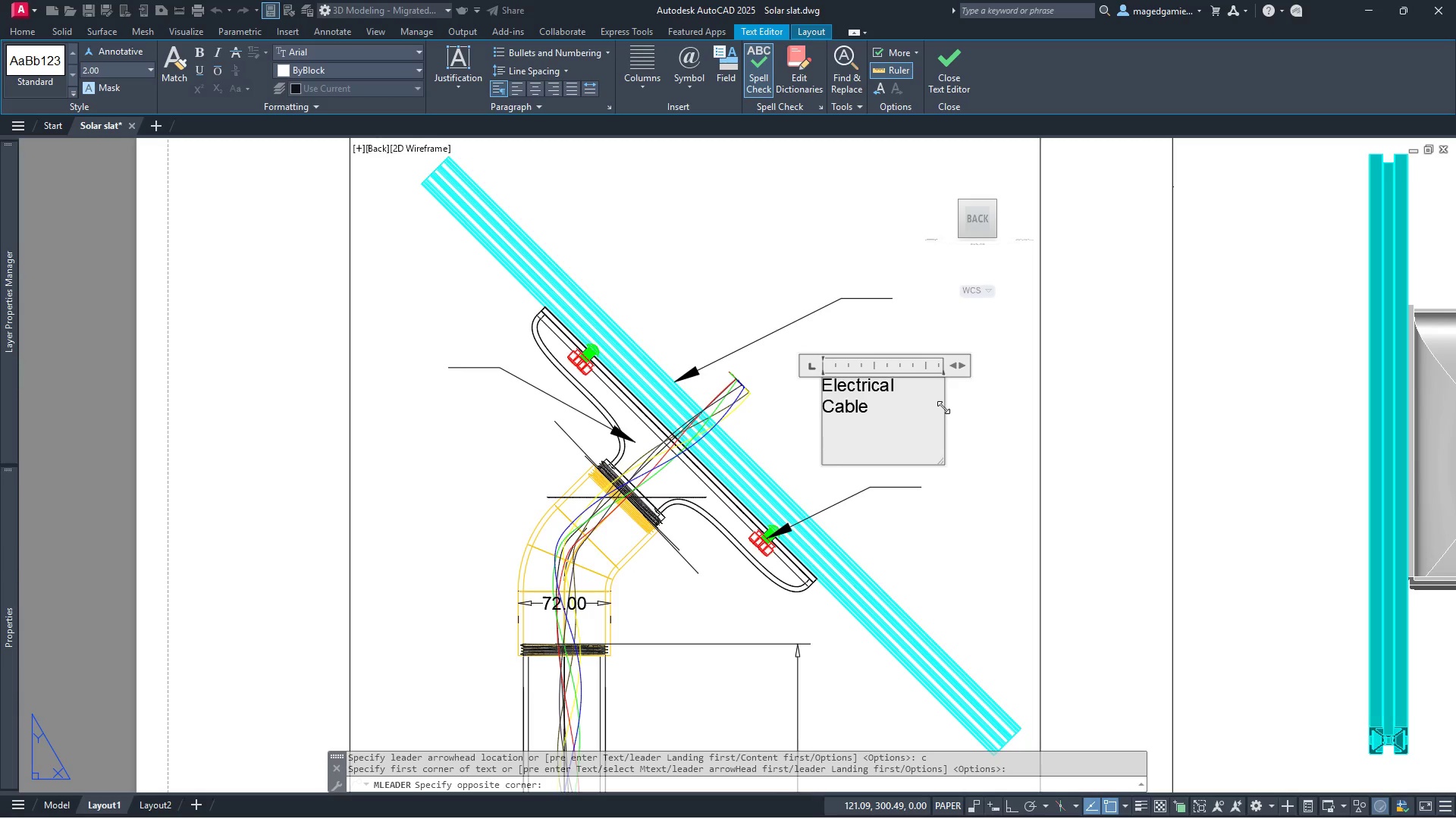 
key(Enter)
 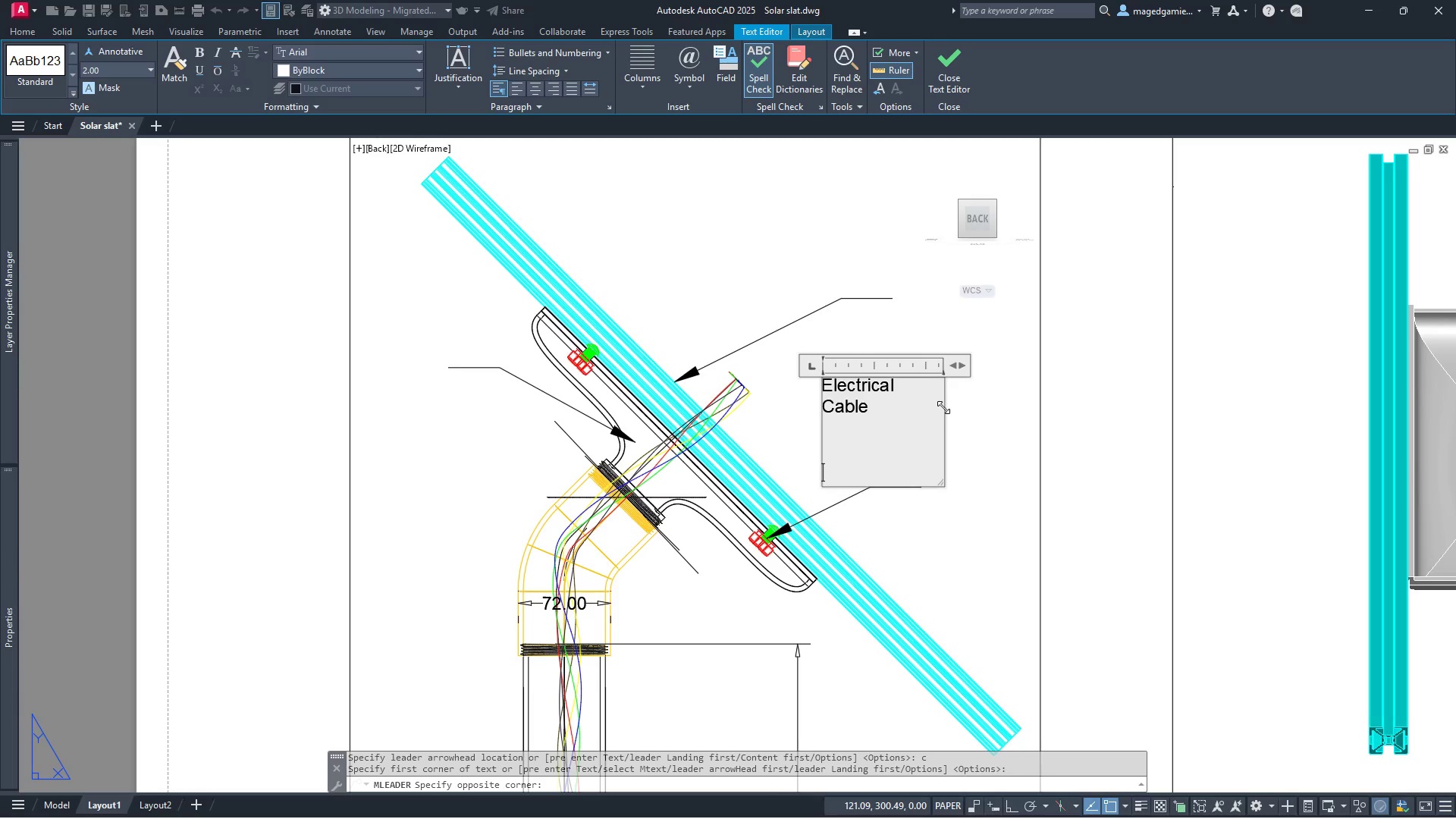 
key(Backspace)
 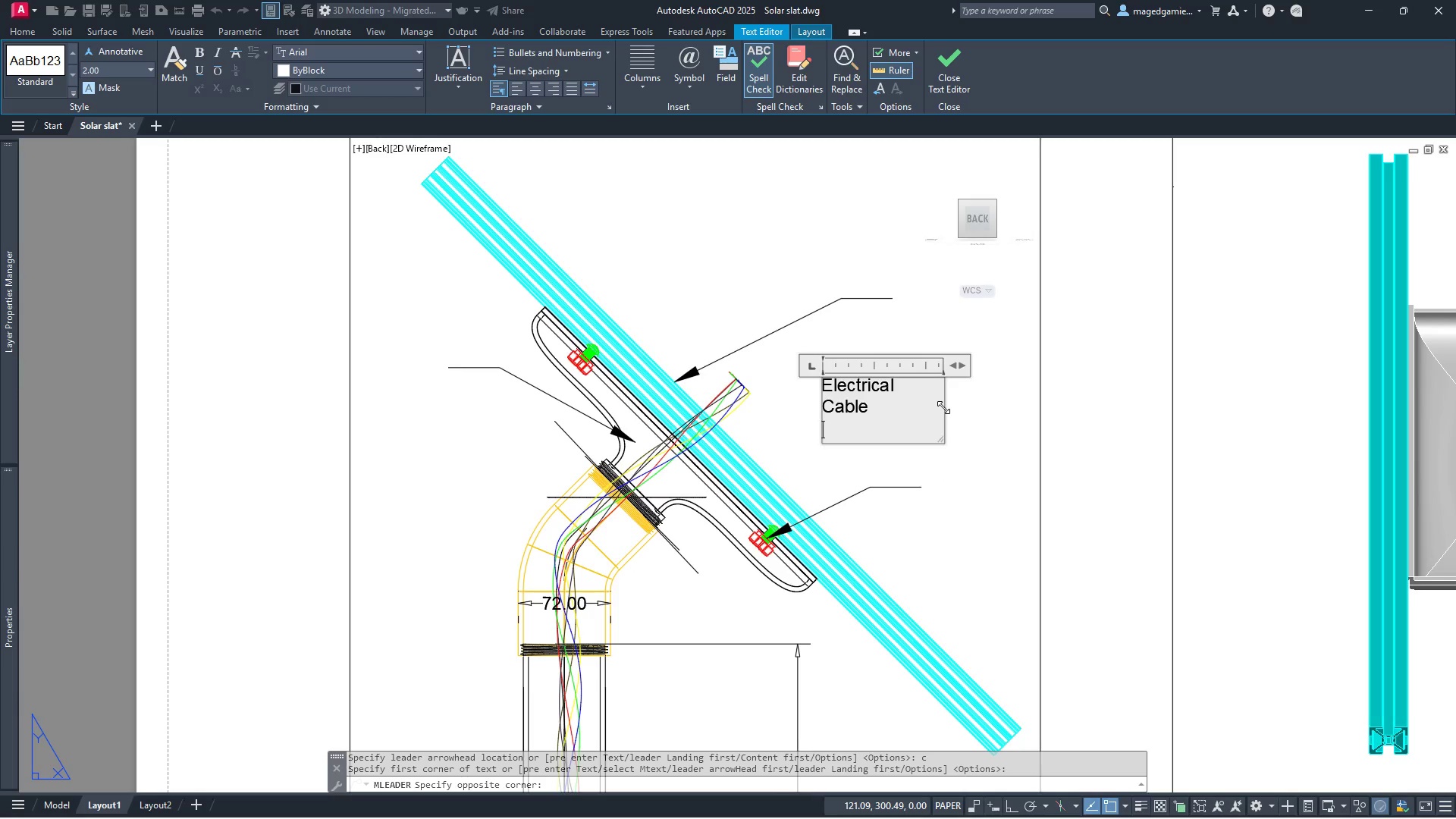 
key(Backspace)
 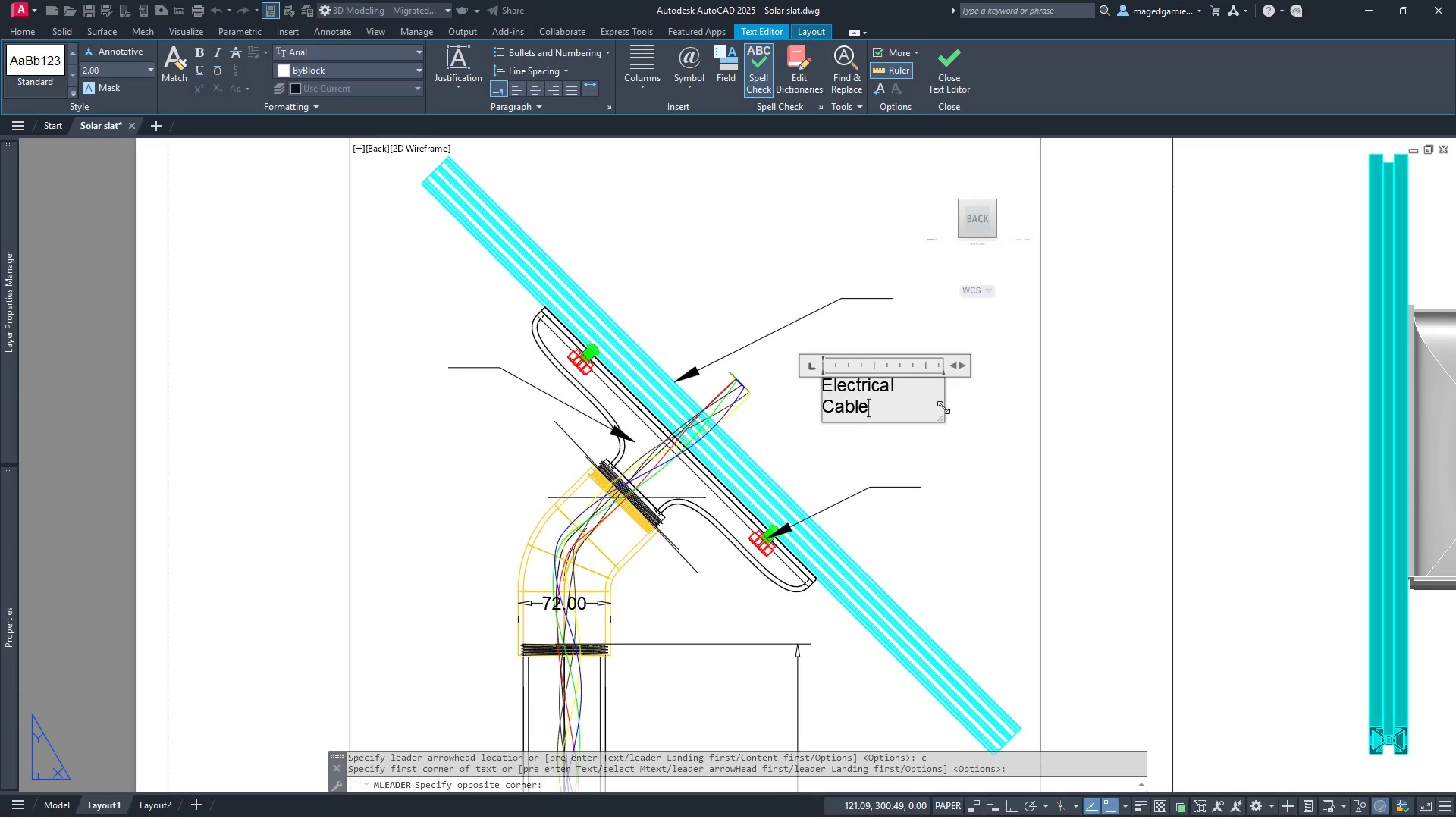 
key(Backspace)
 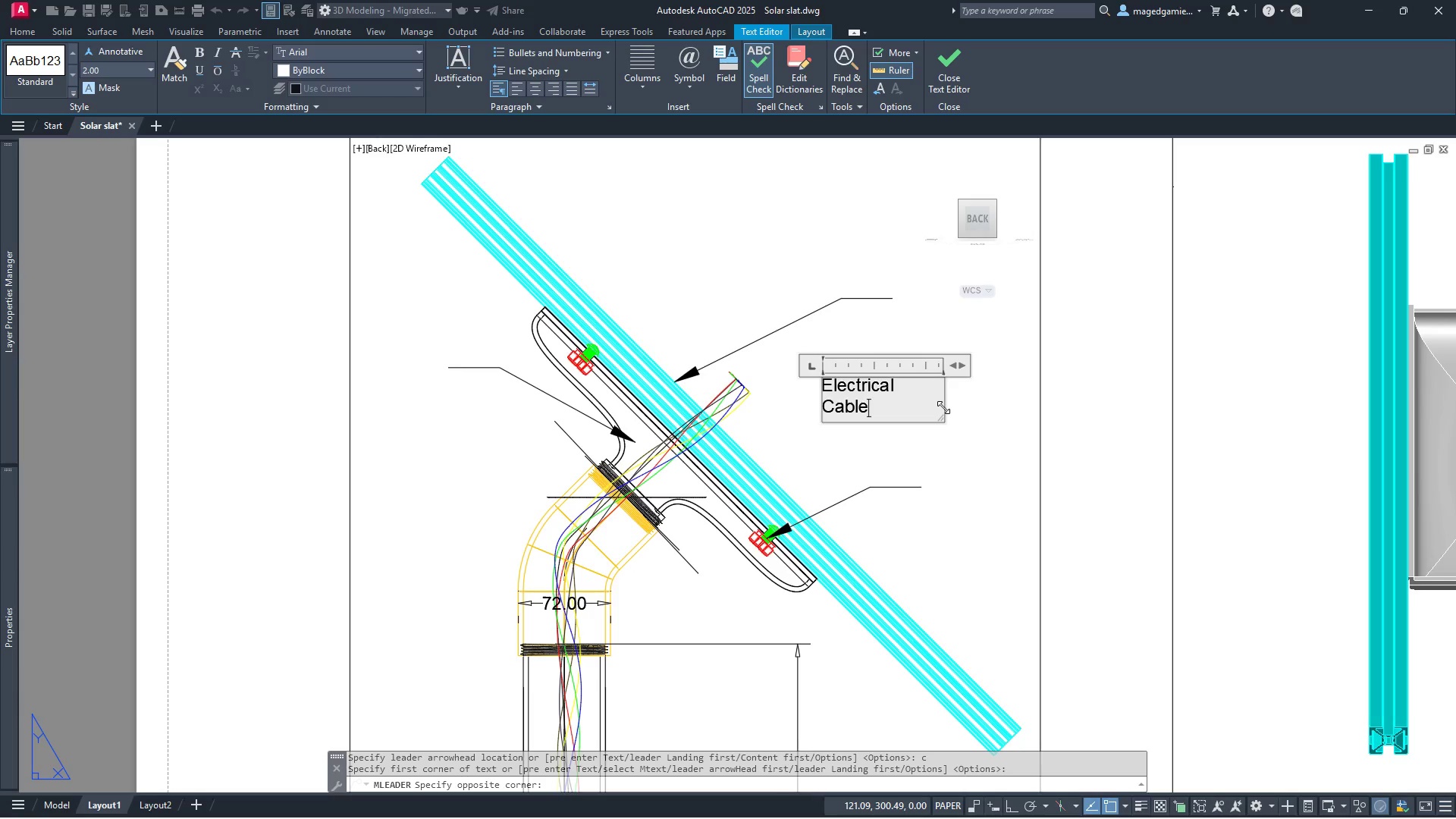 
key(Escape)
 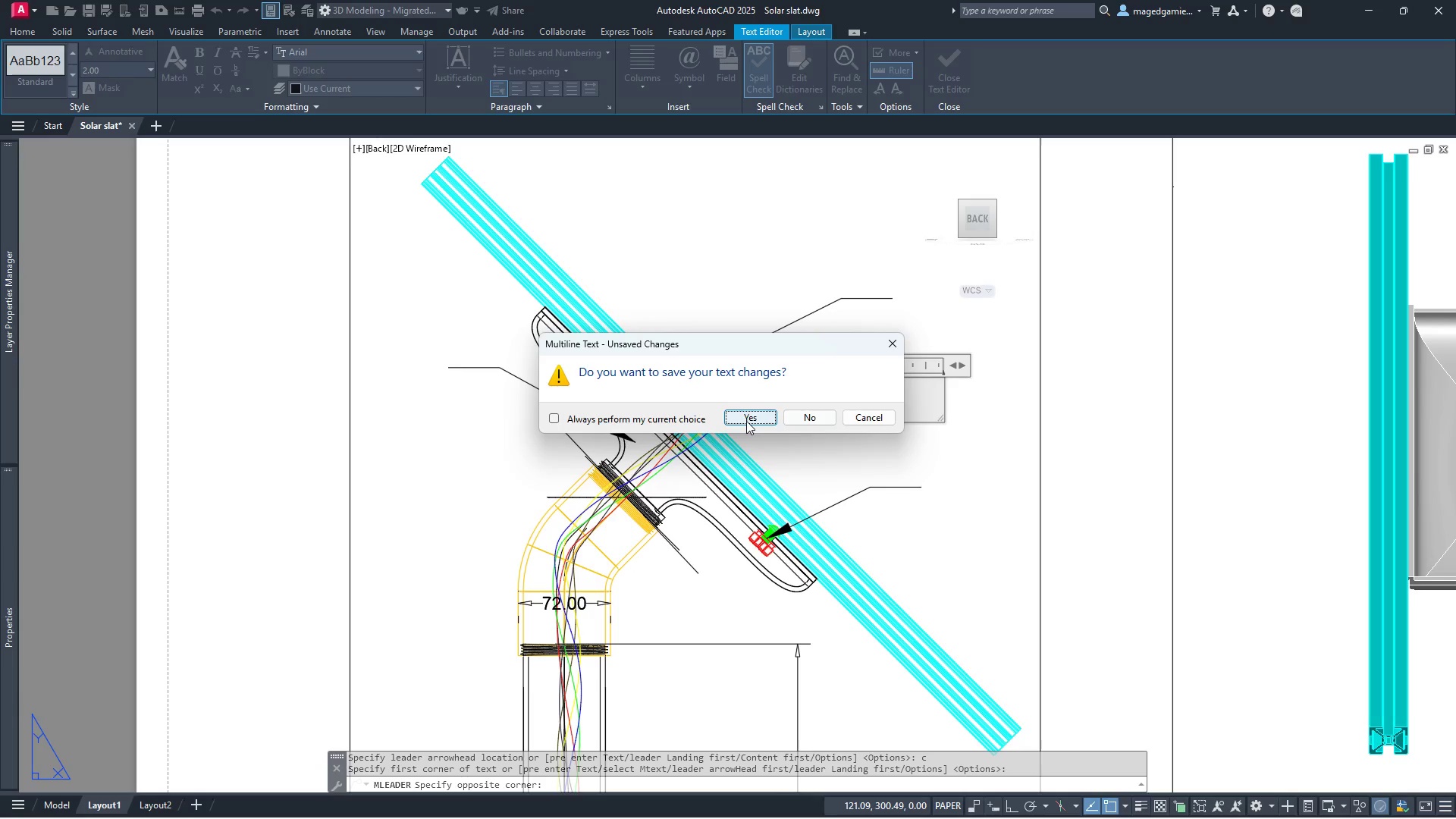 
left_click([746, 421])
 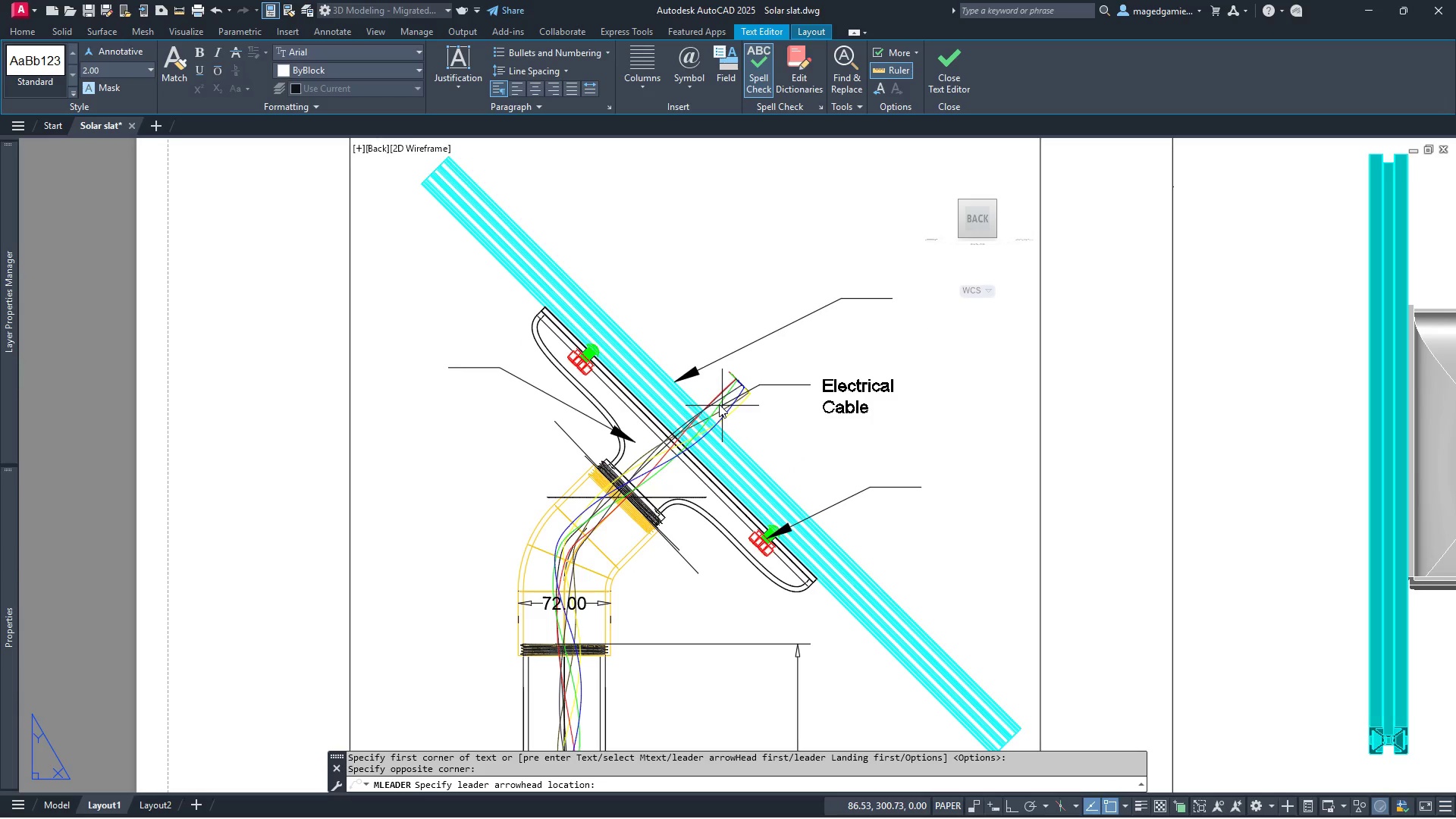 
left_click([719, 404])
 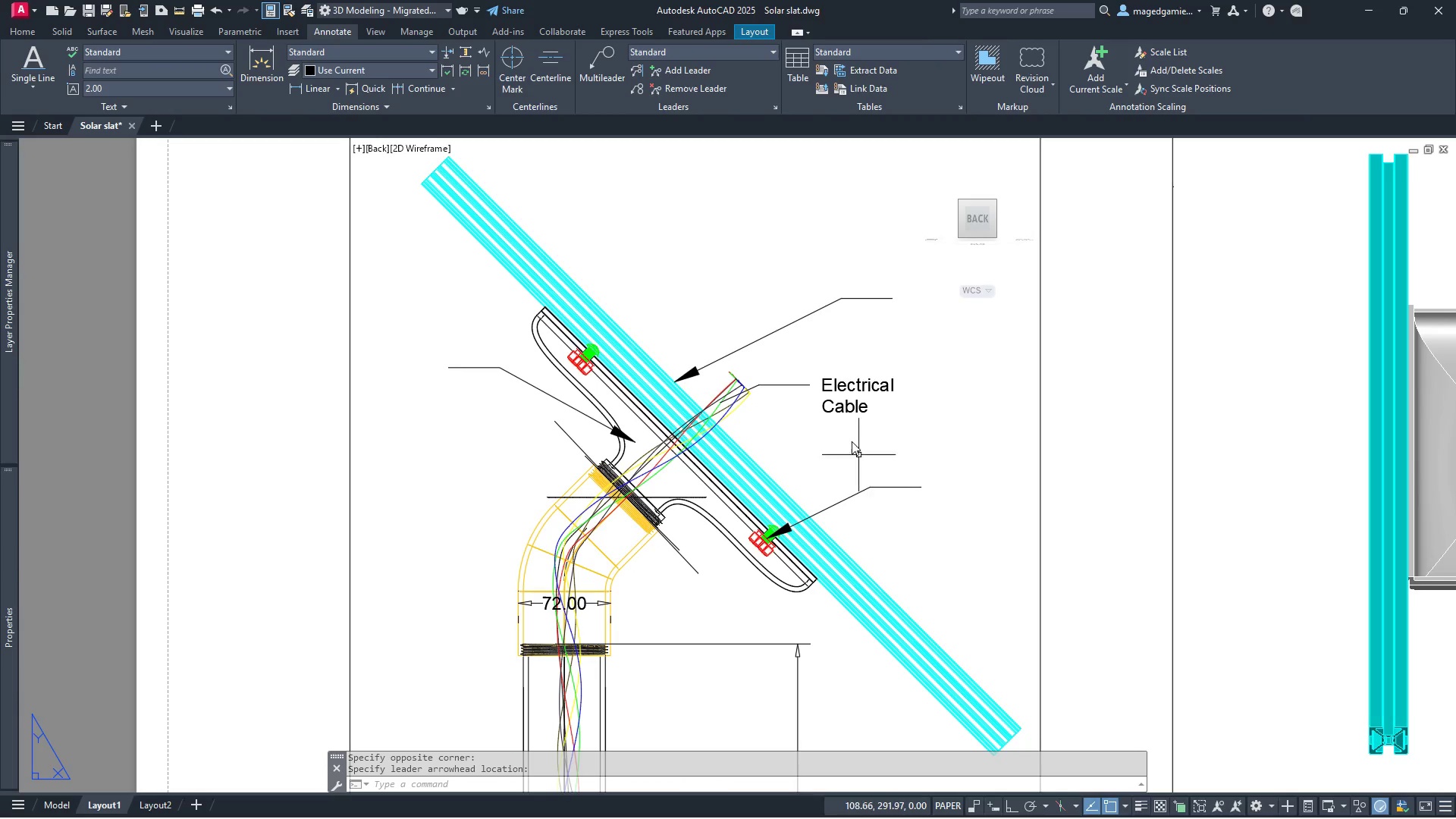 
left_click([802, 385])
 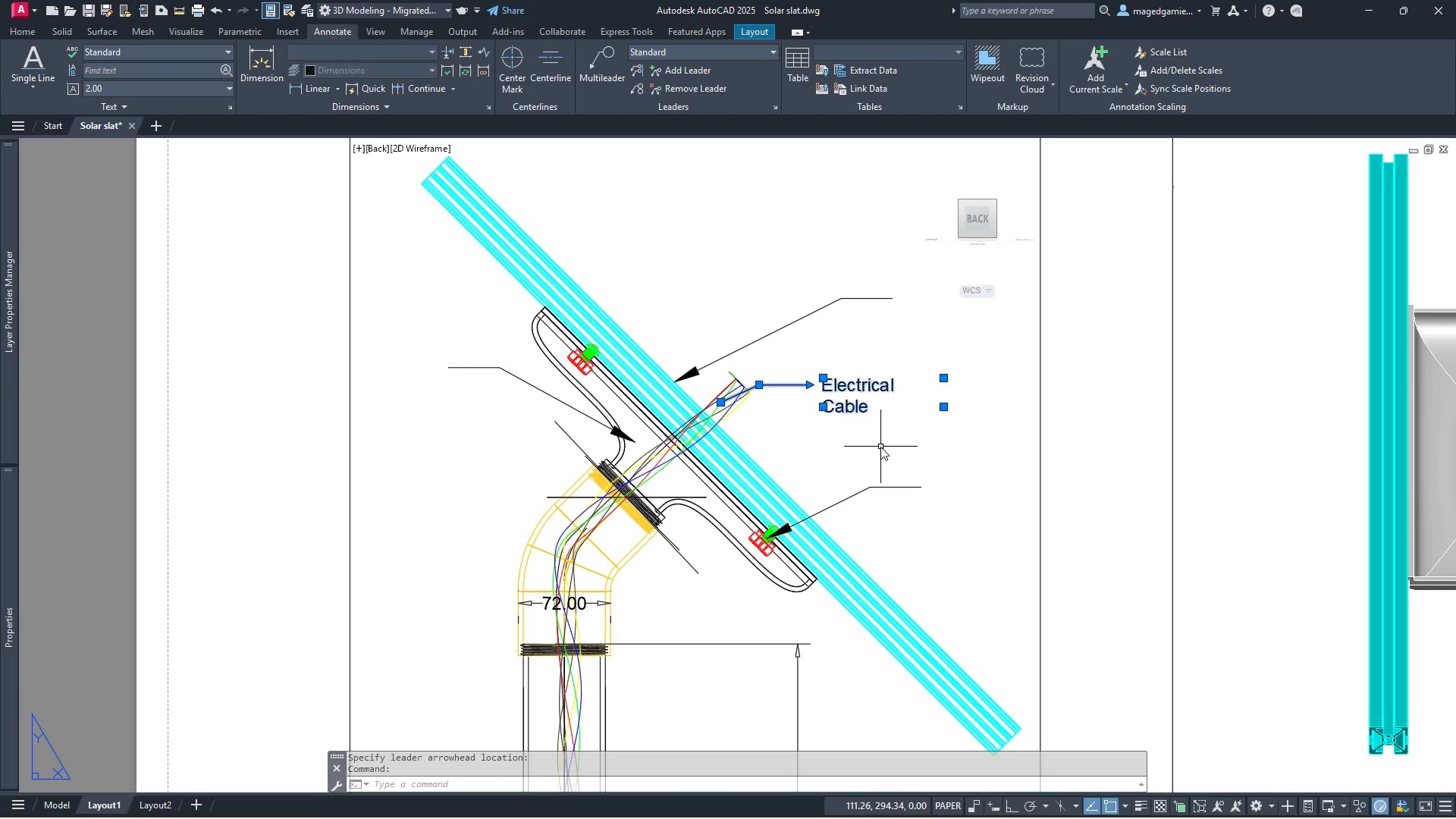 
wait(8.22)
 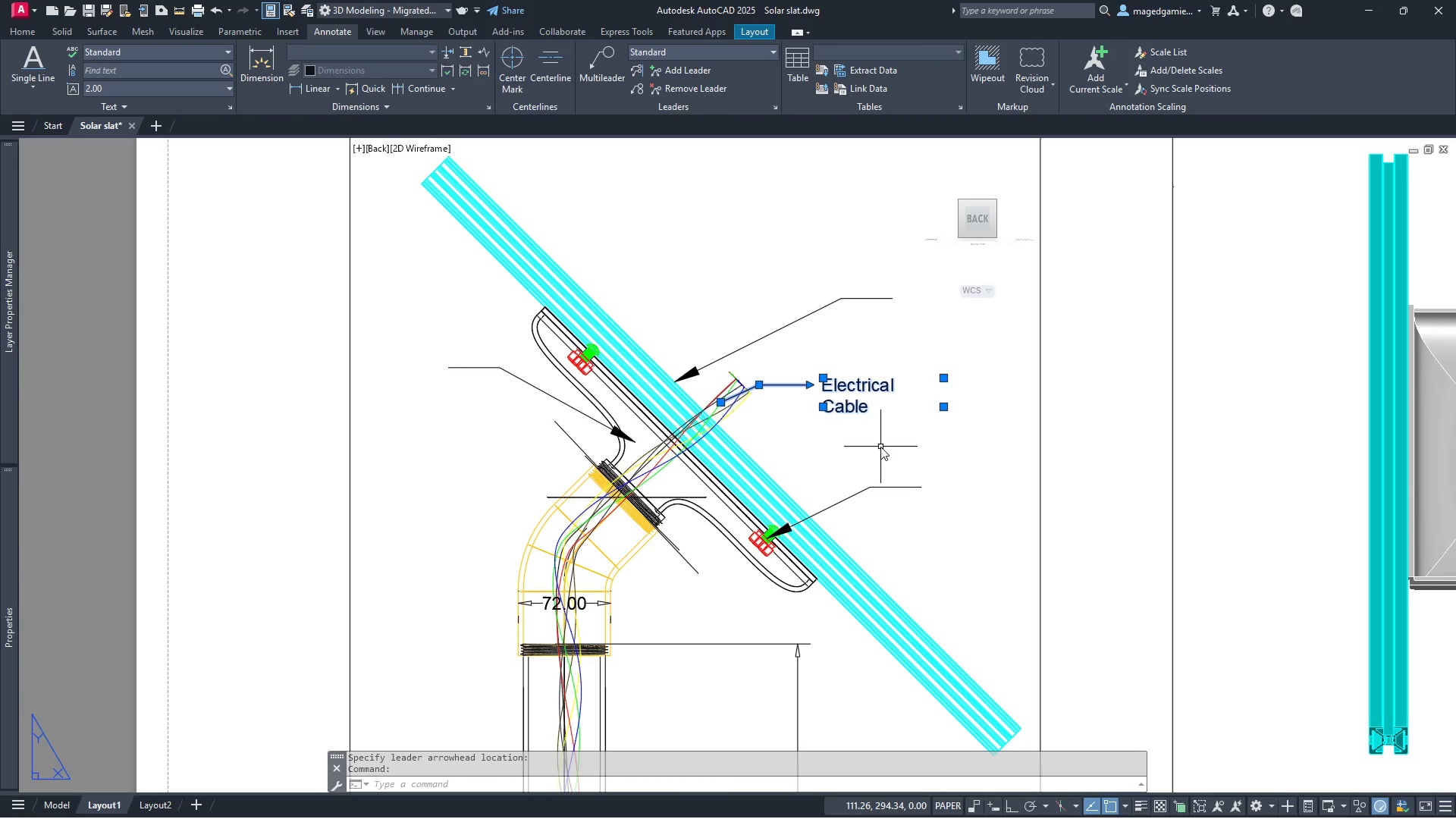 
left_click([16, 34])
 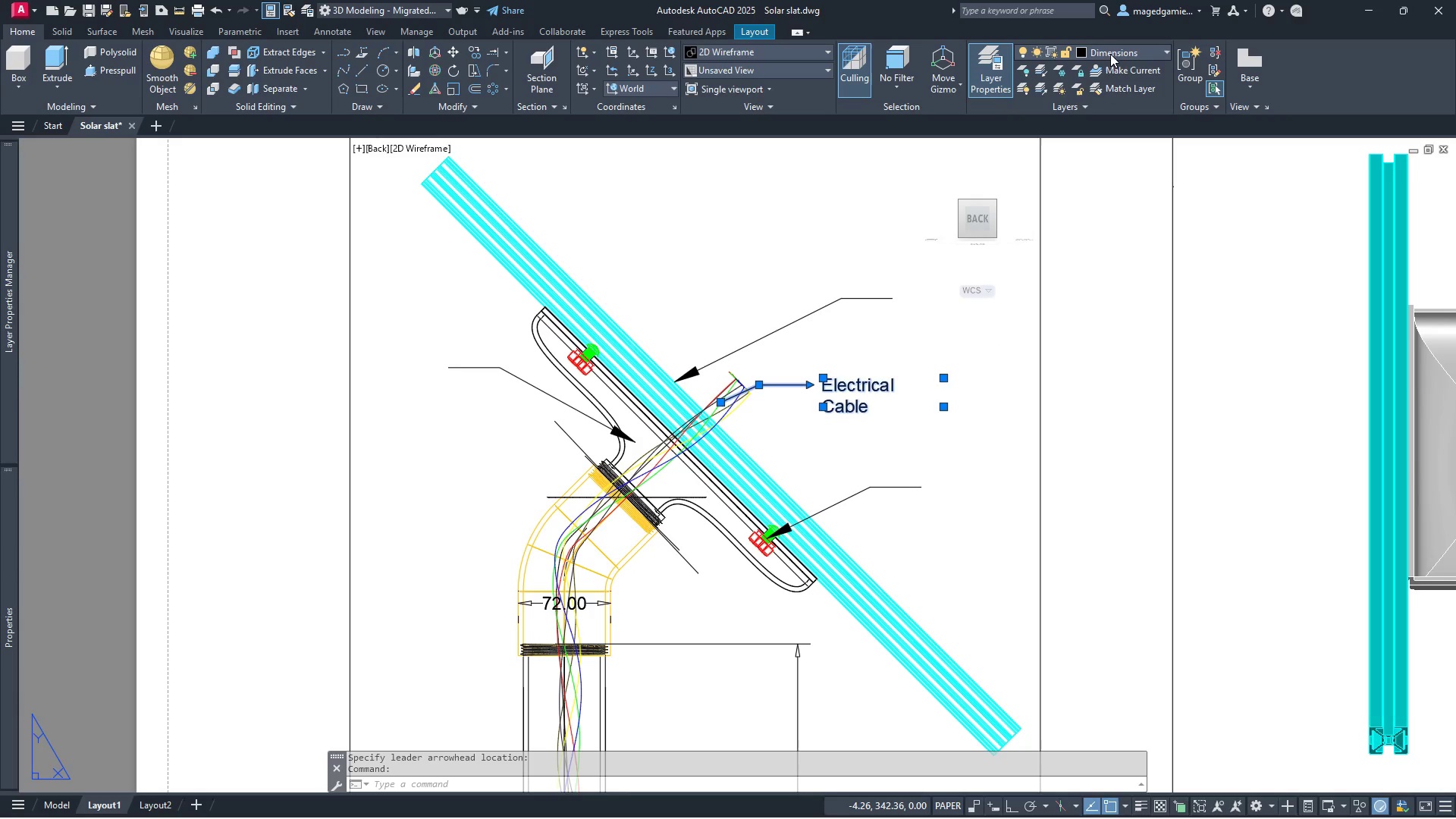 
left_click([1147, 51])
 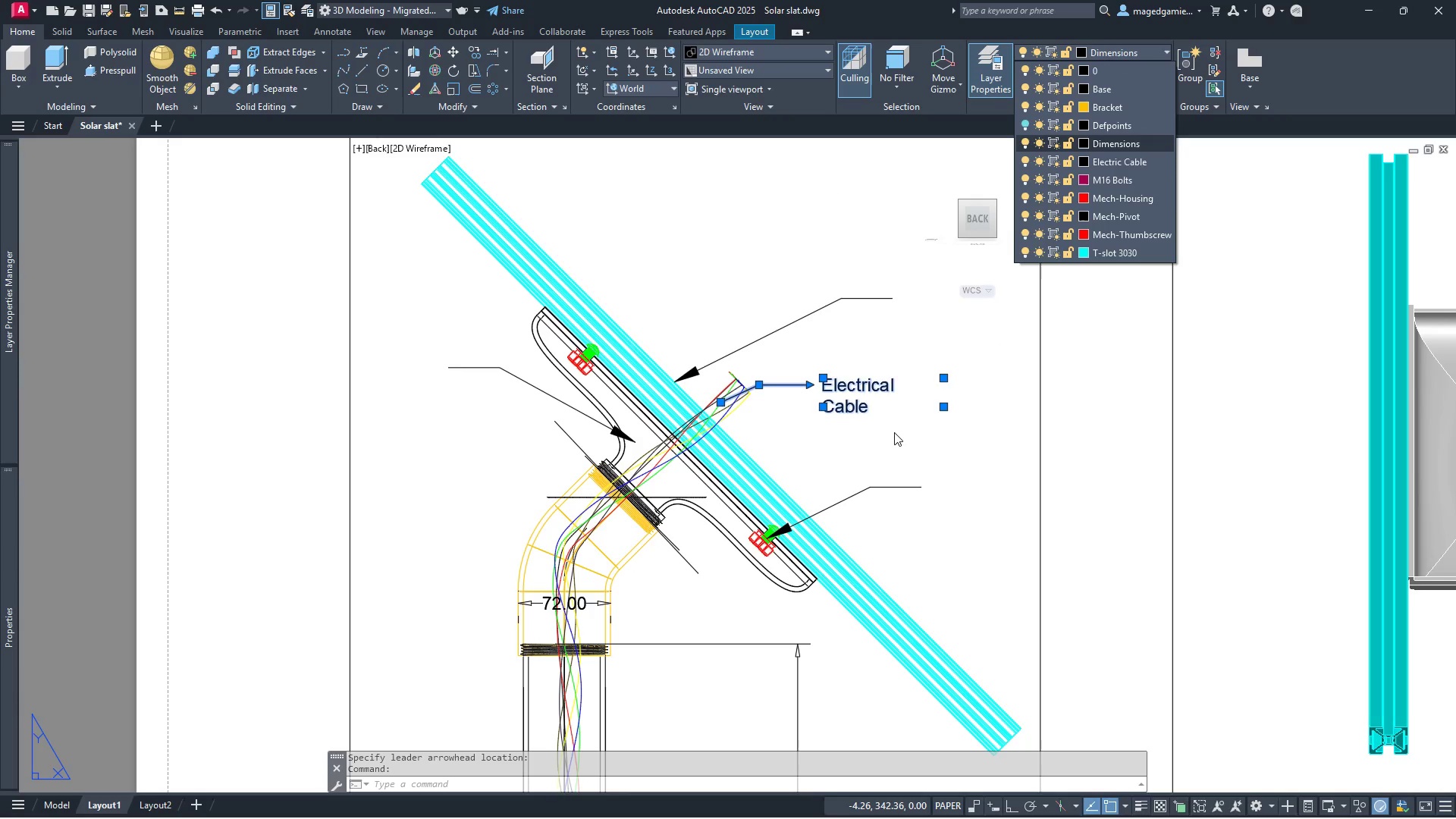 
wait(7.92)
 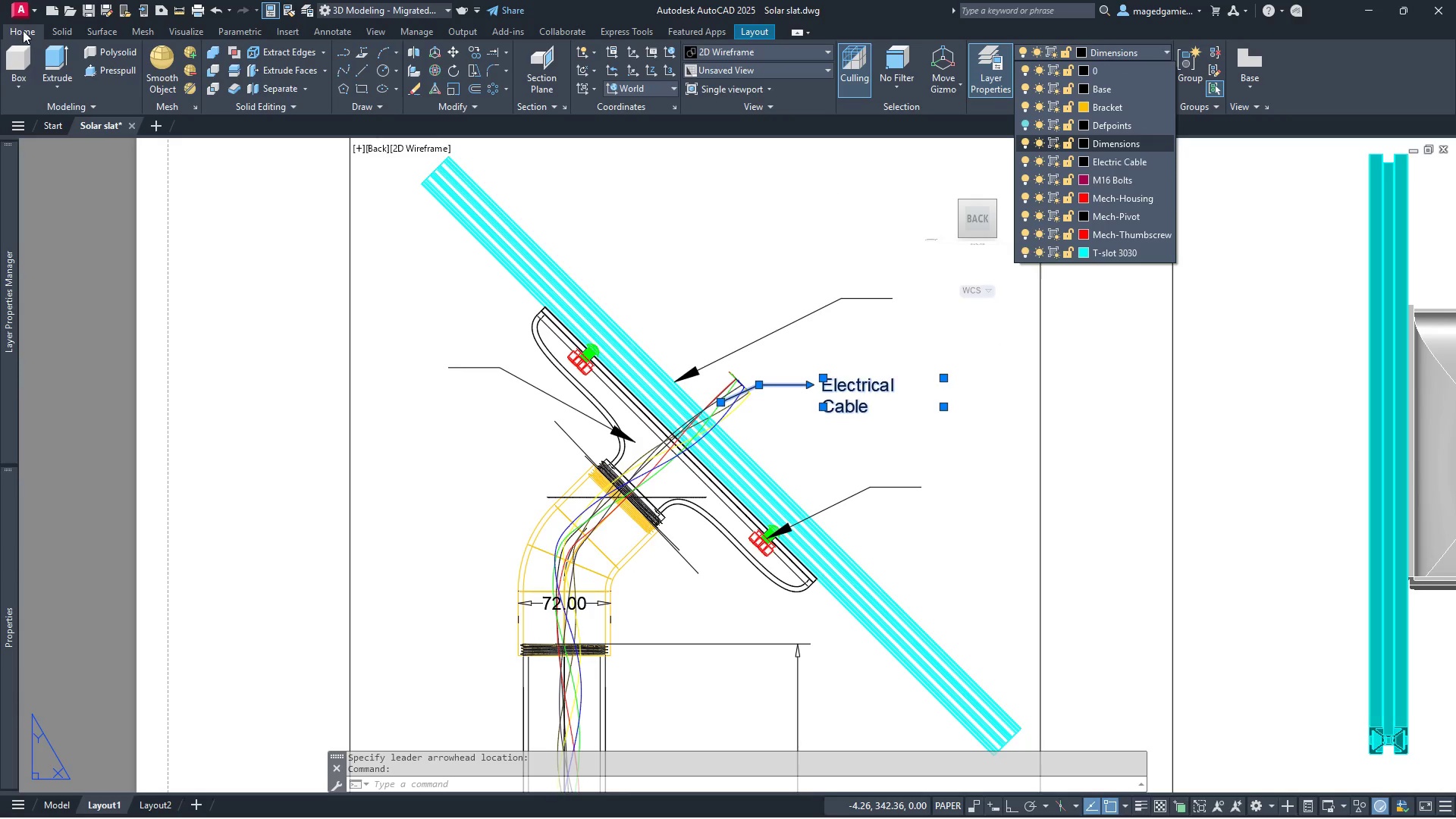 
key(Escape)
 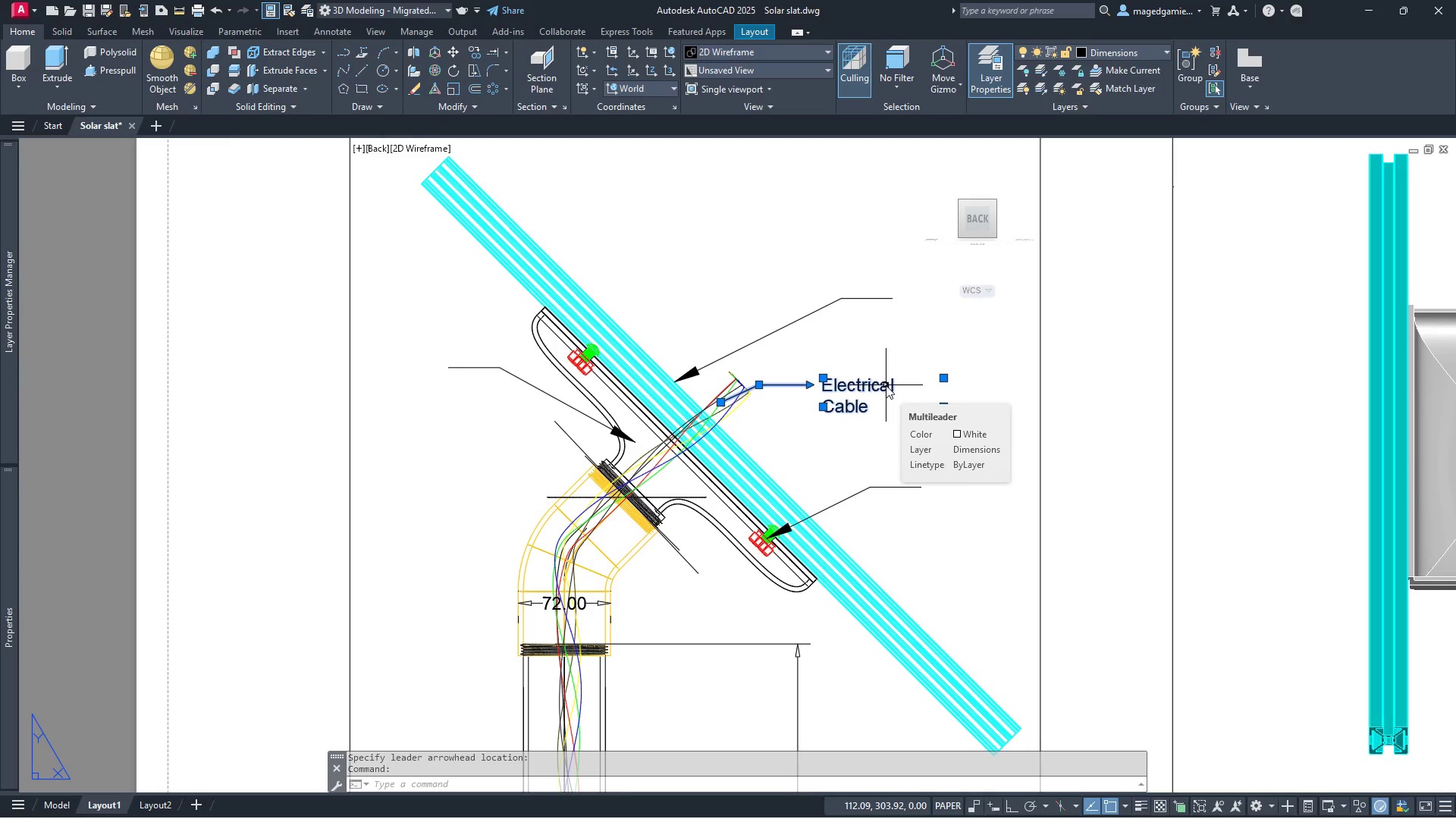 
wait(6.31)
 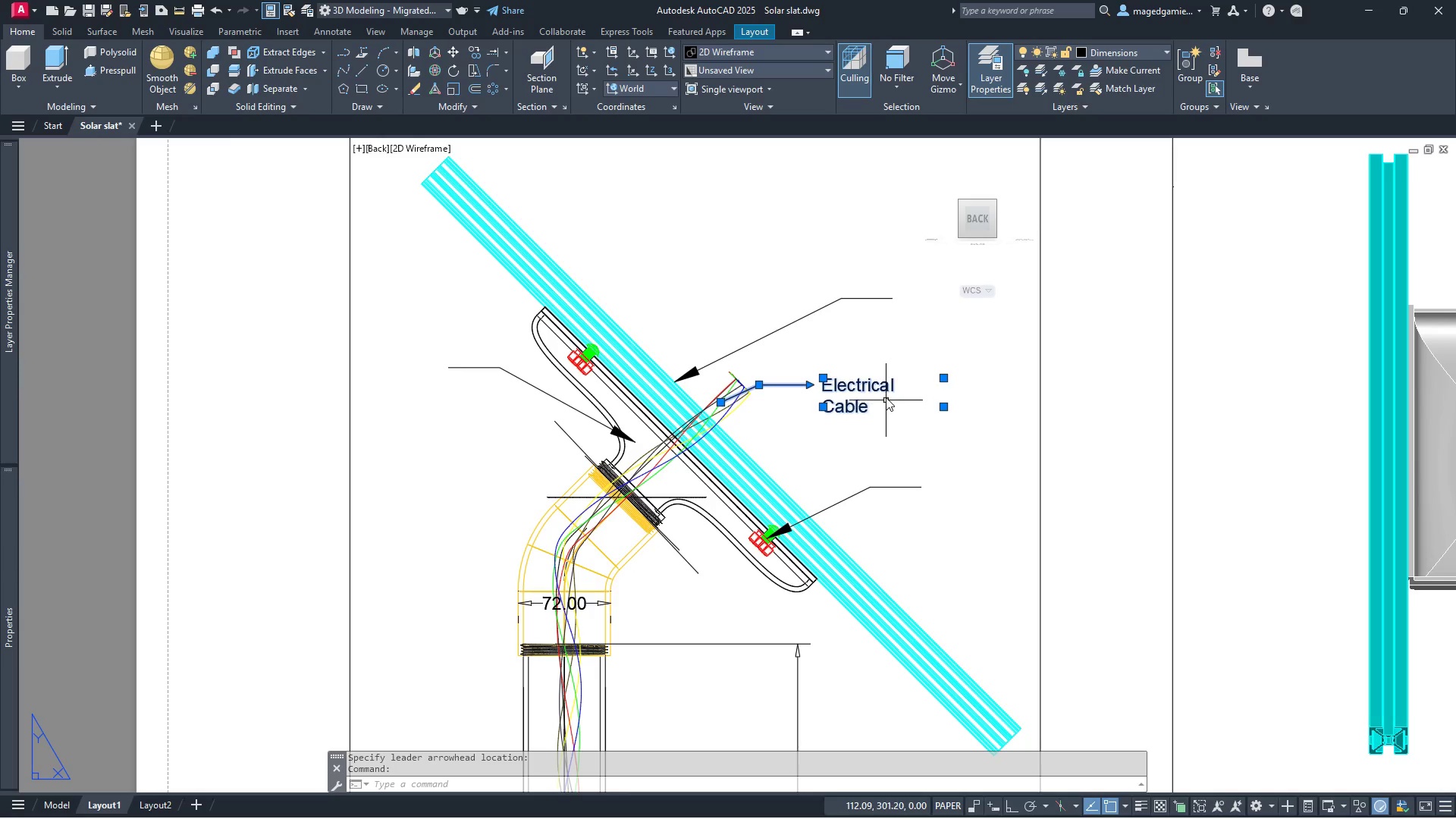 
key(Delete)
 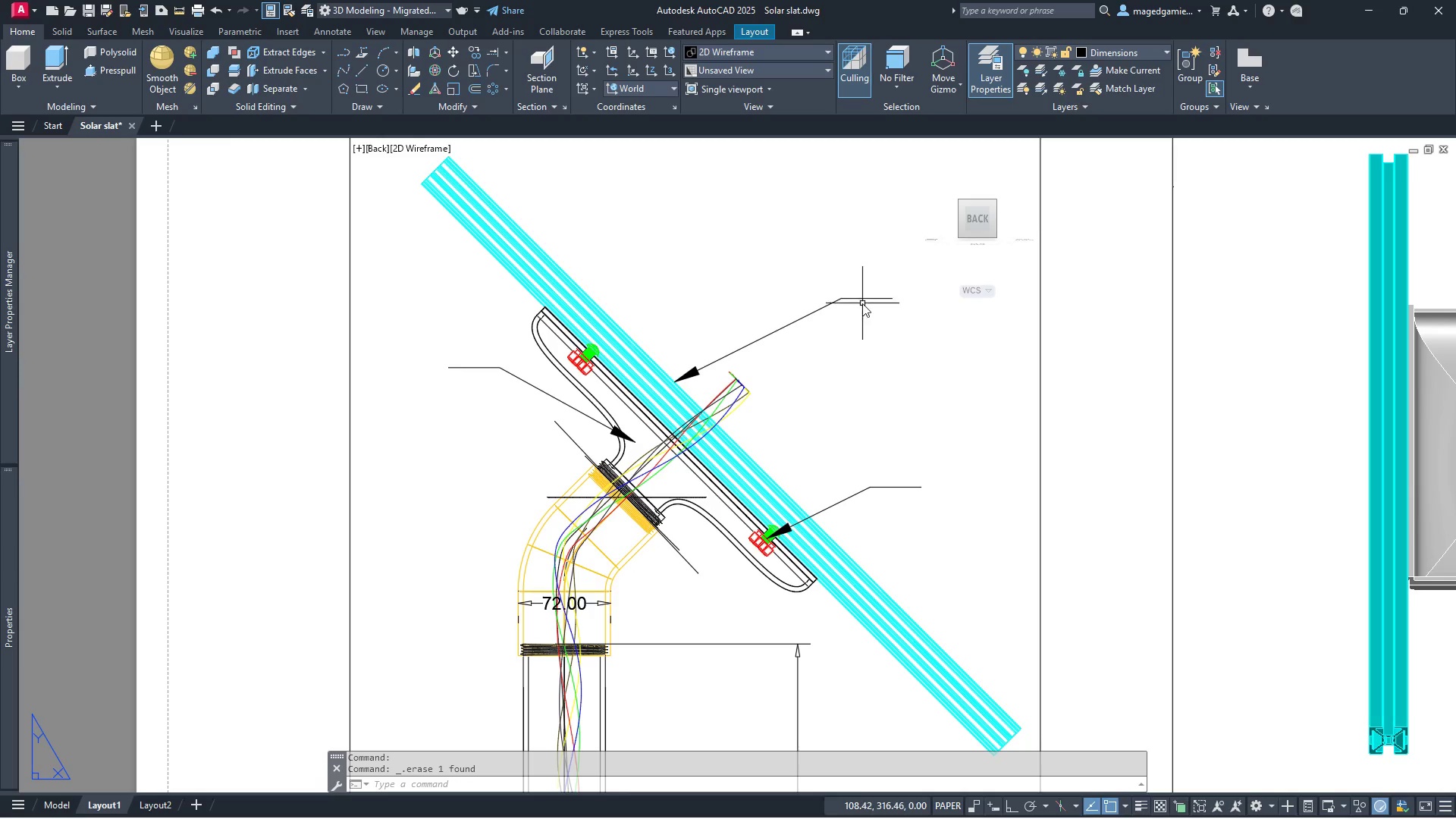 
left_click([860, 297])
 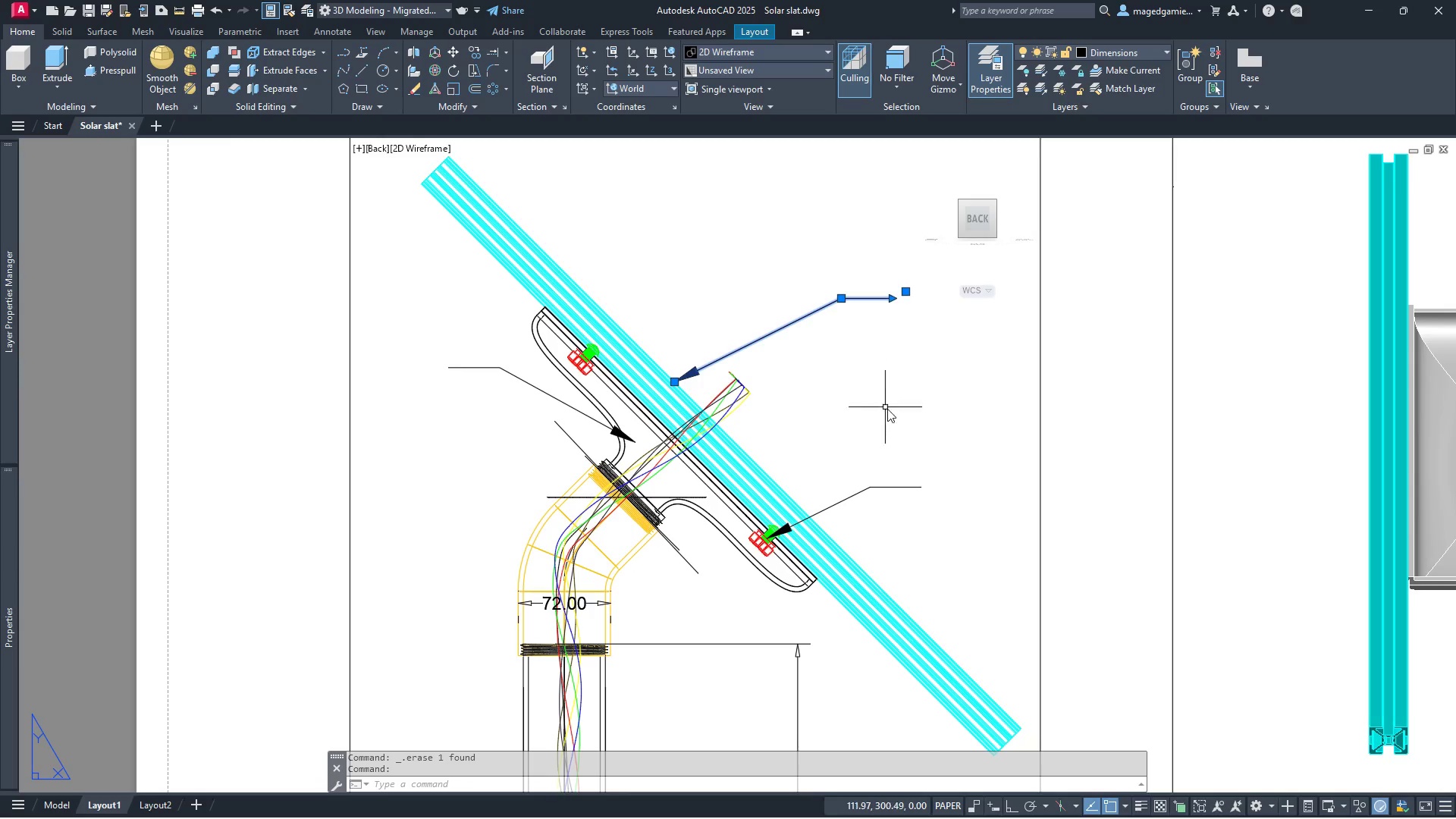 
key(Delete)
 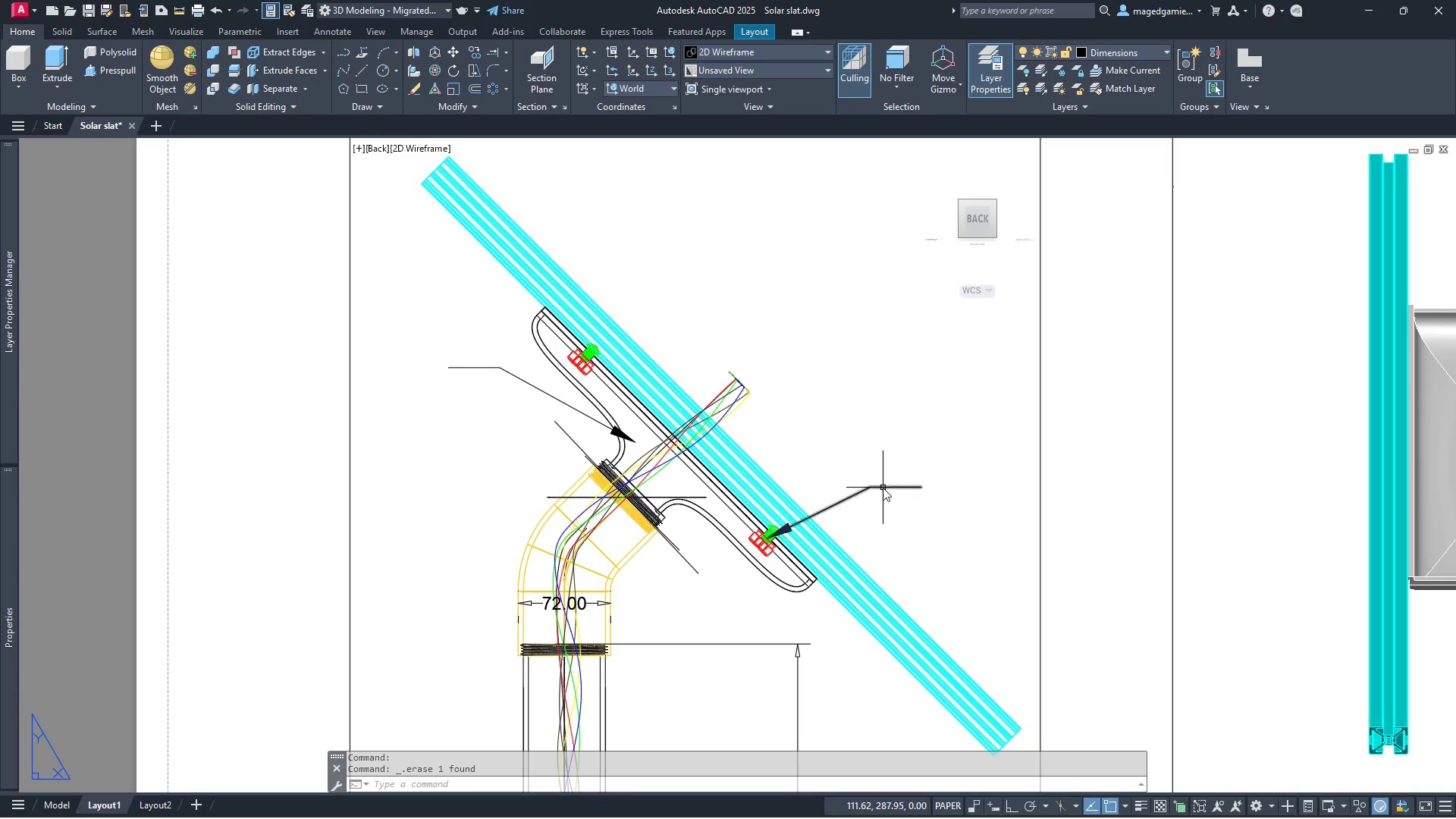 
left_click([883, 488])
 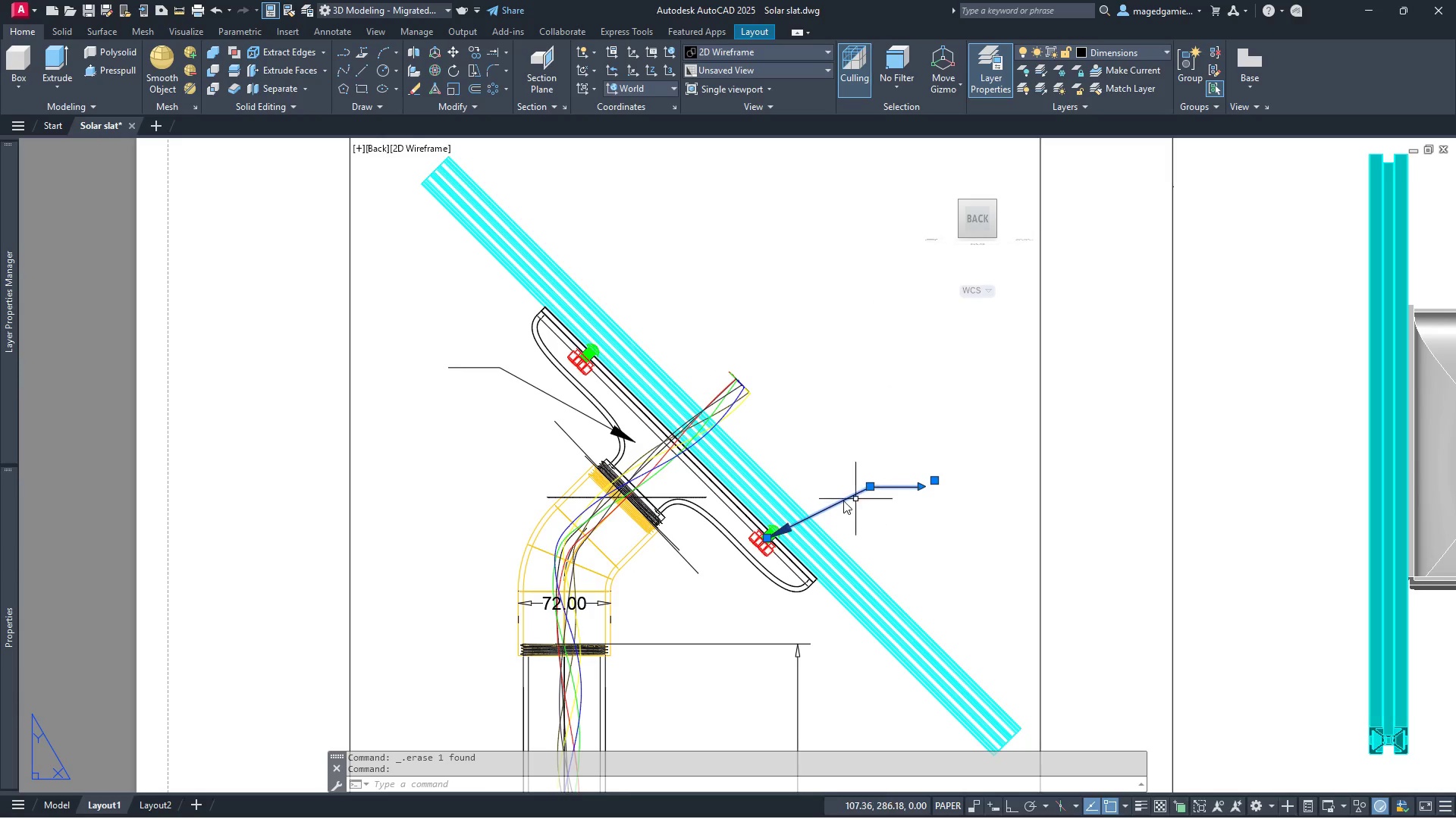 
key(Delete)
 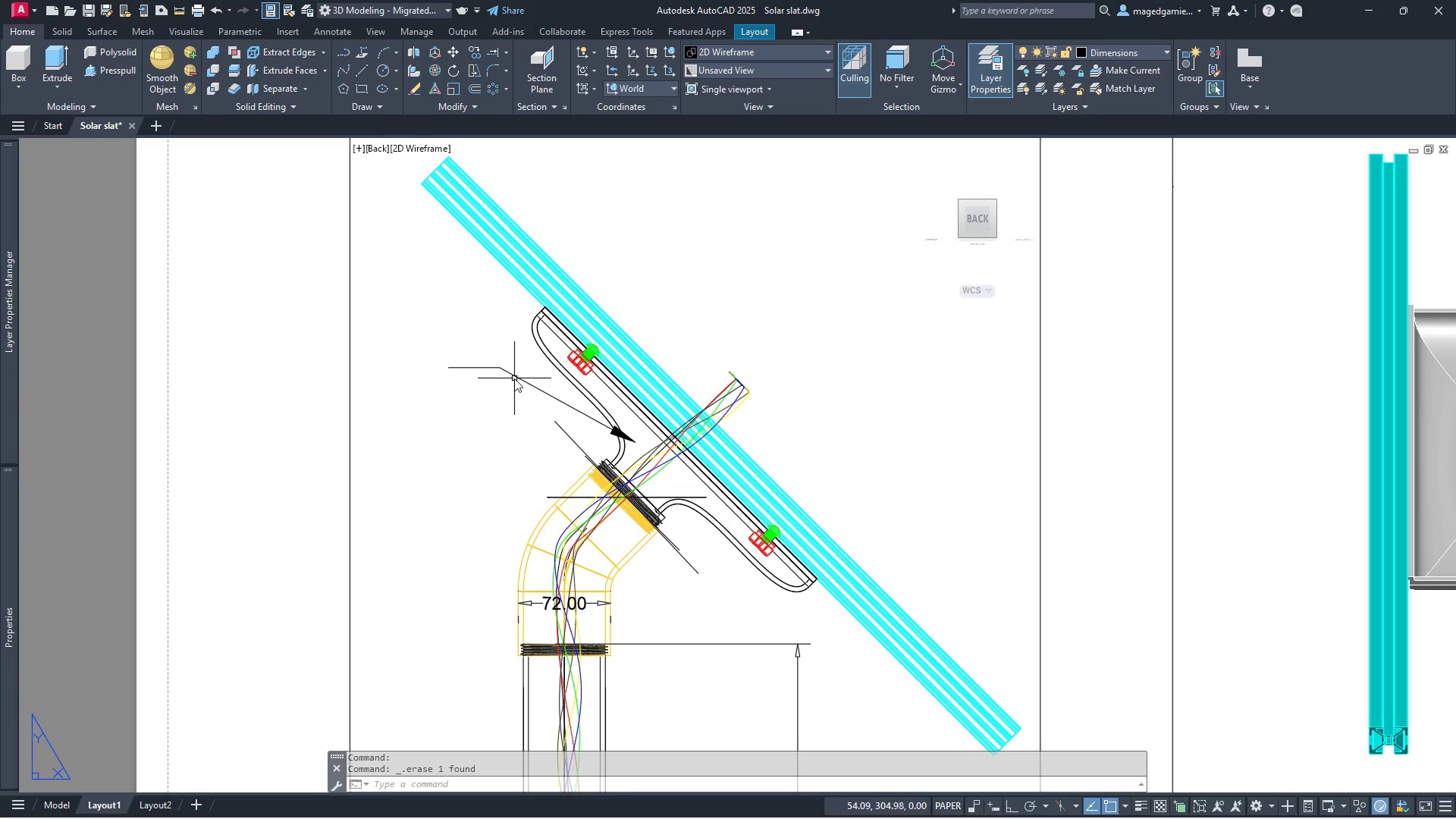 
left_click([514, 377])
 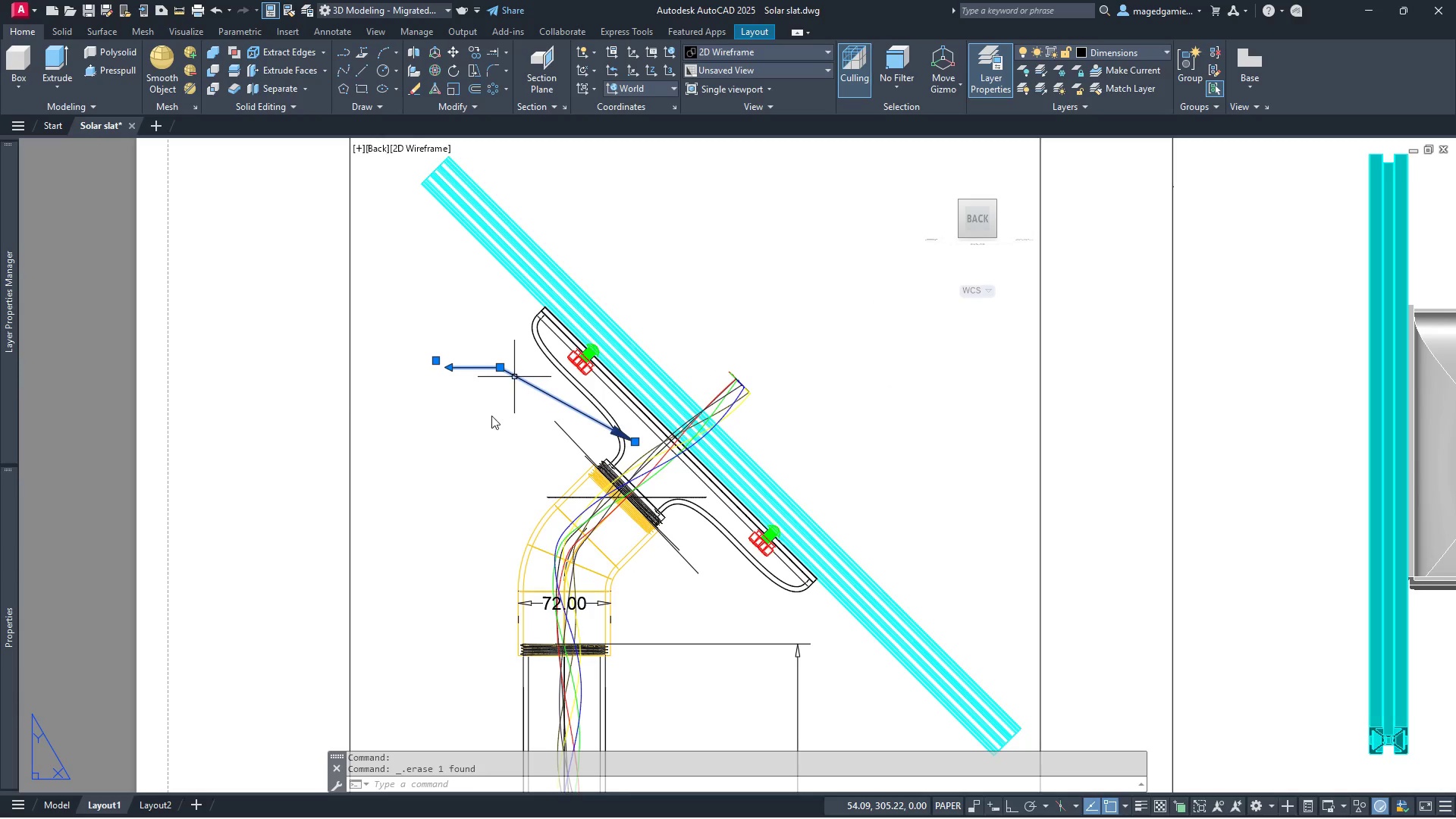 
key(Delete)
 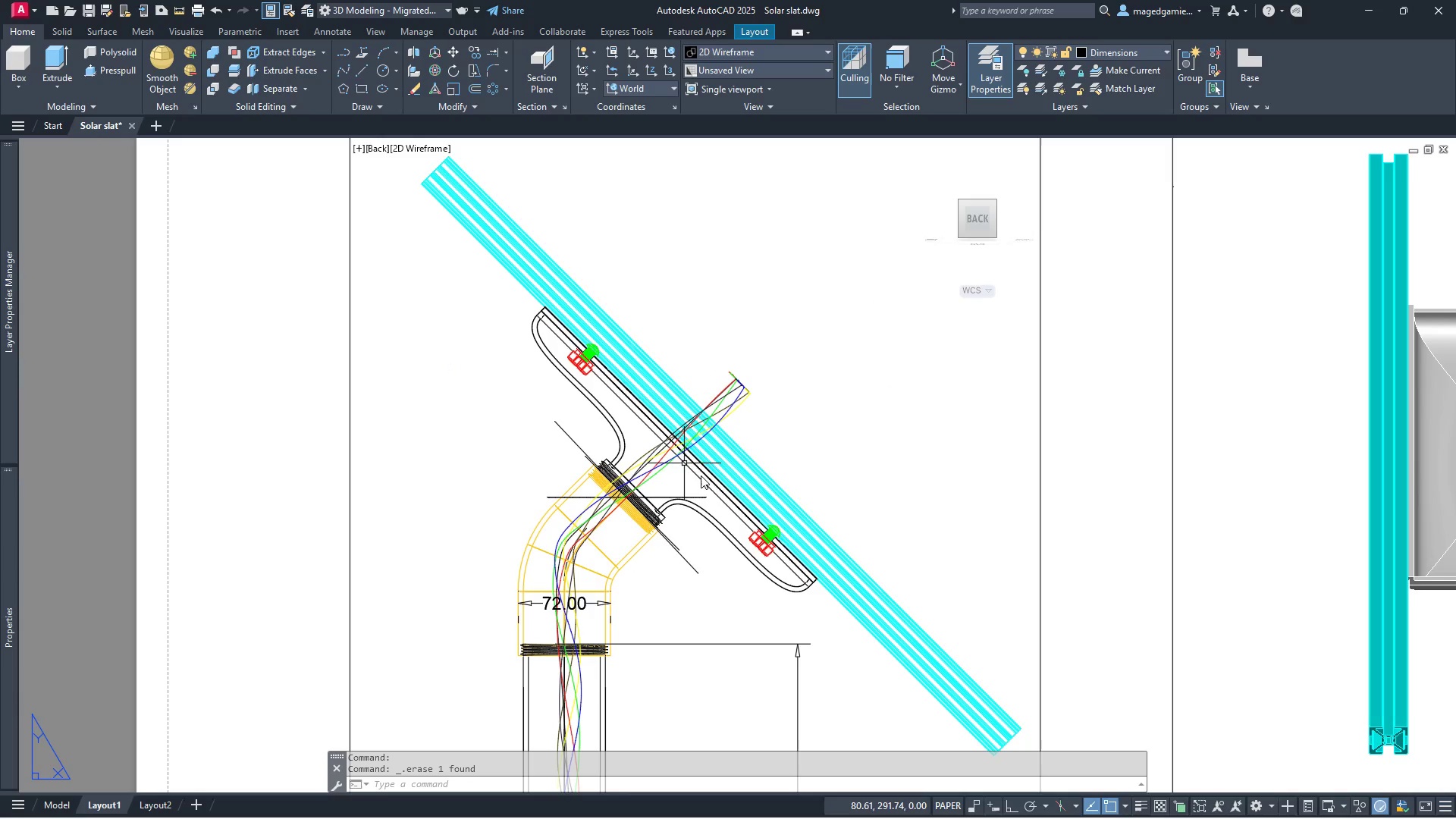 
scroll: coordinate [721, 497], scroll_direction: down, amount: 1.0
 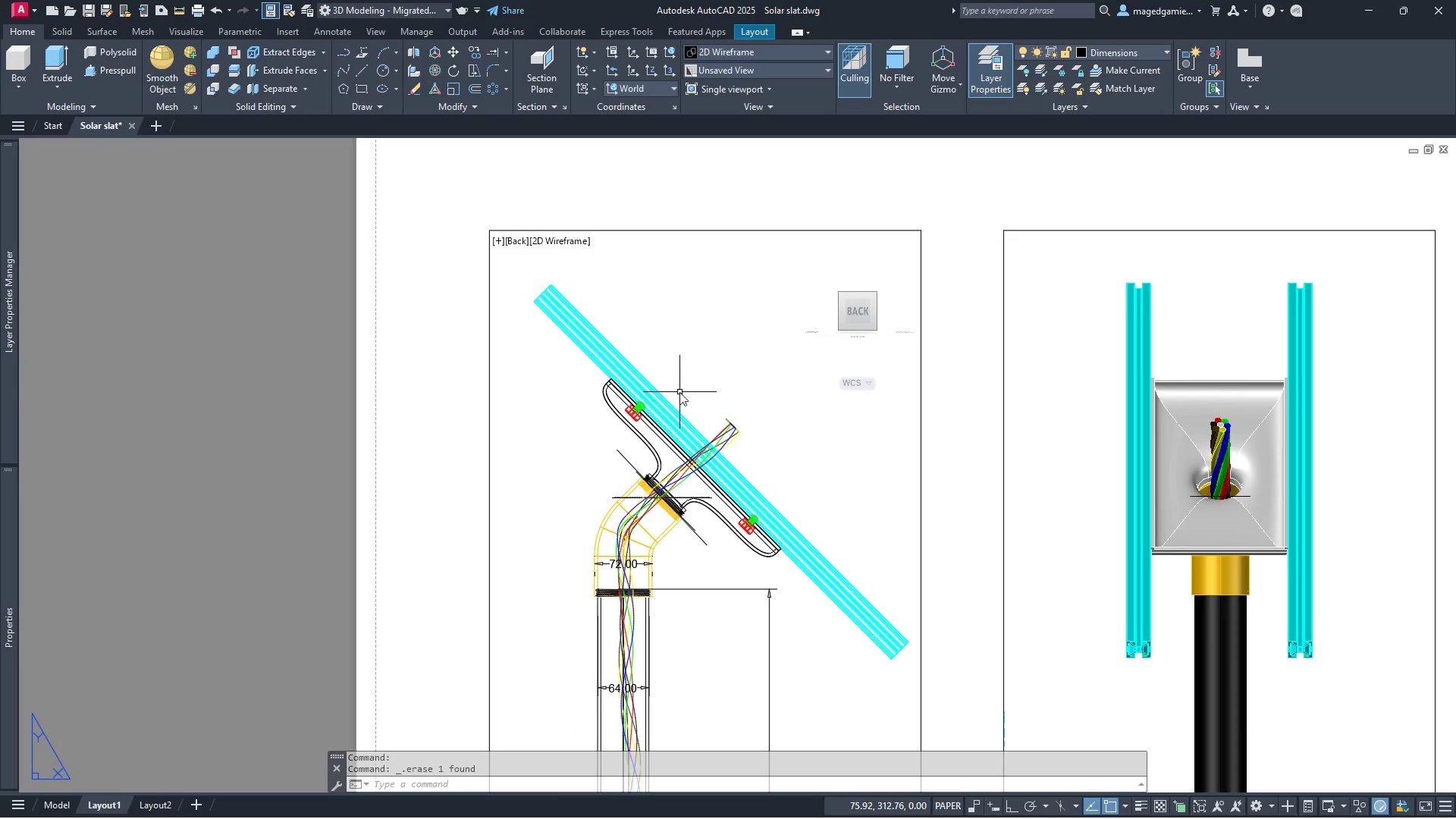 
scroll: coordinate [679, 391], scroll_direction: up, amount: 1.0
 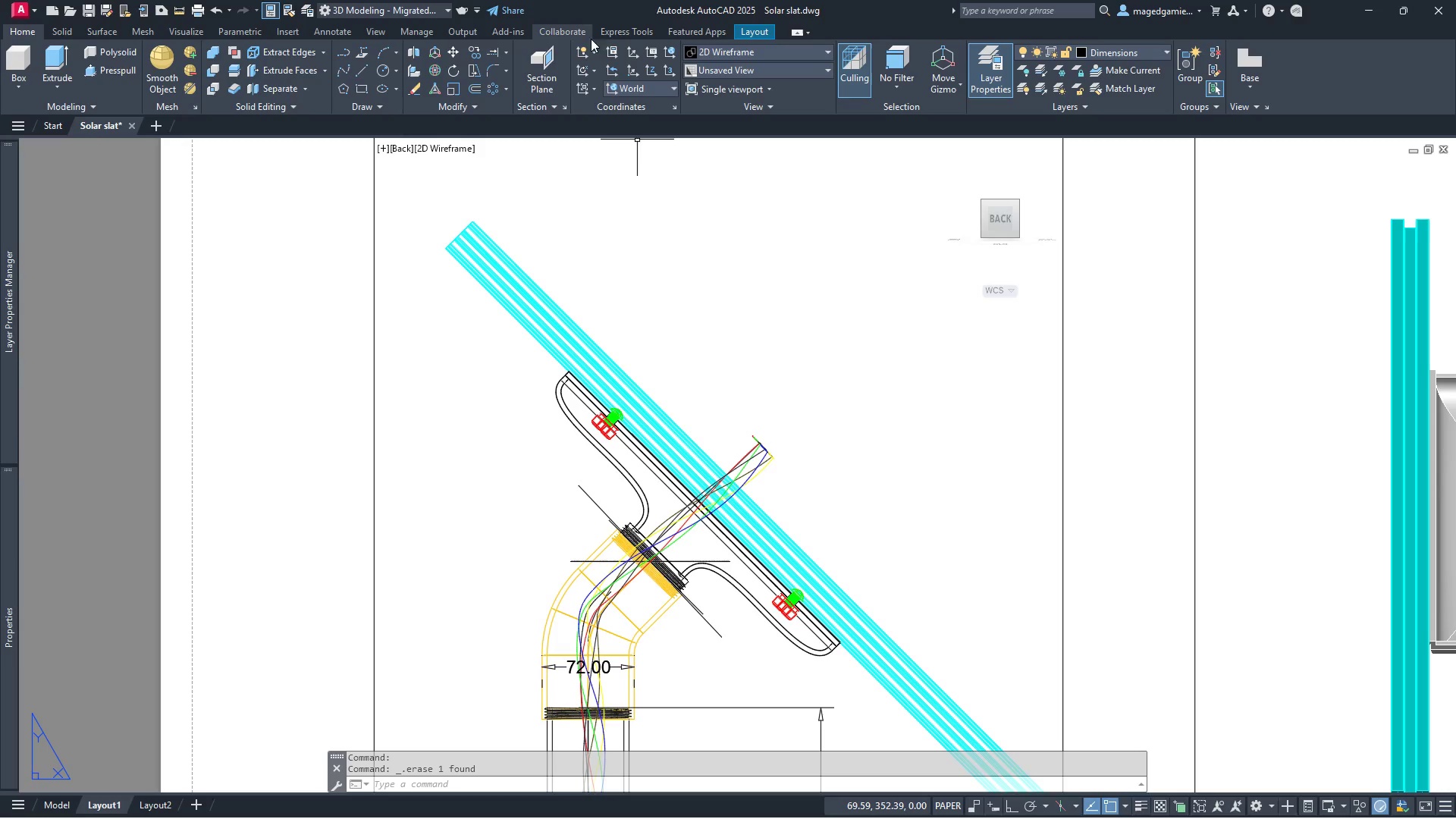 
wait(10.59)
 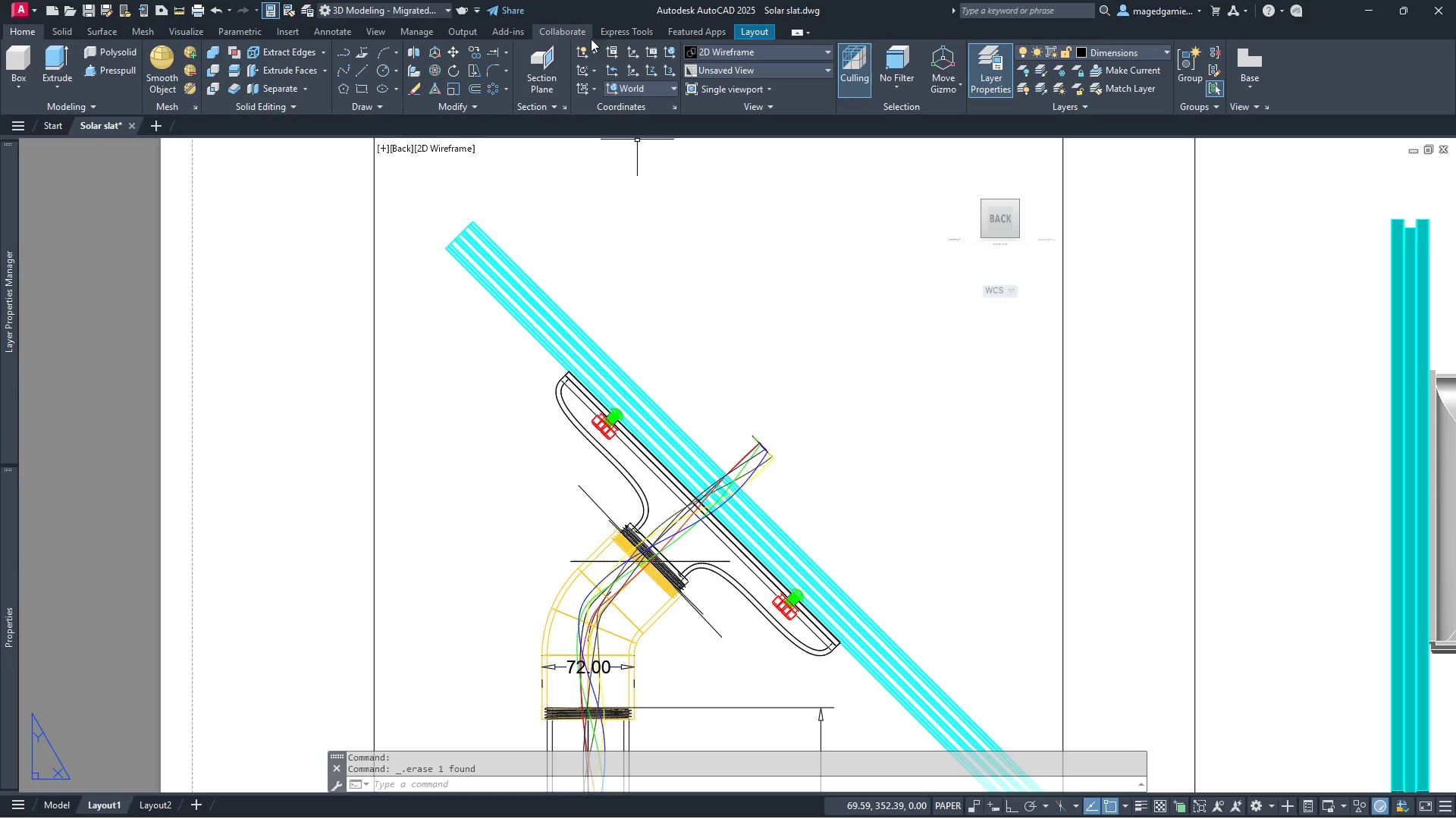 
left_click([322, 29])
 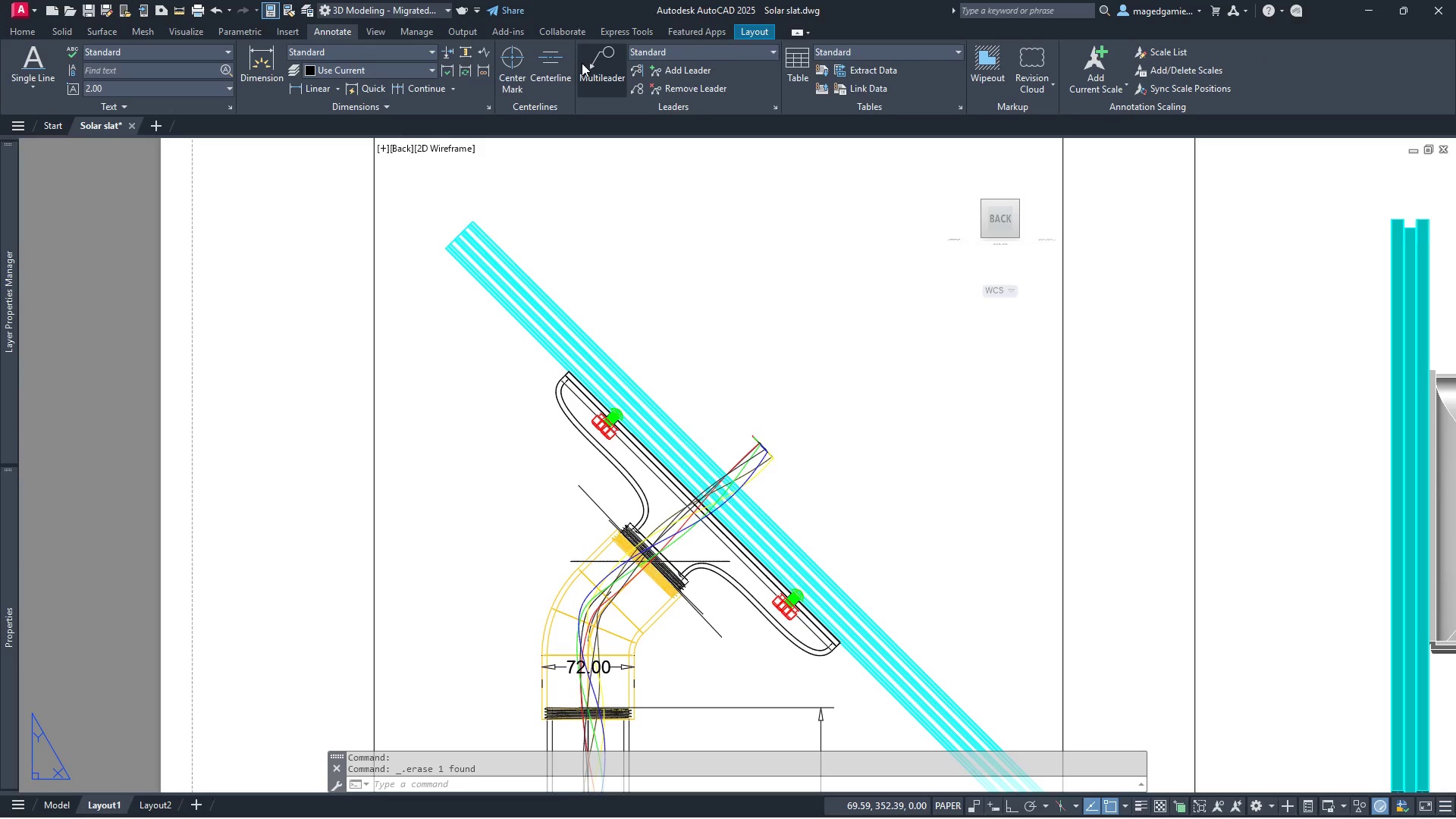 
mouse_move([579, 83])
 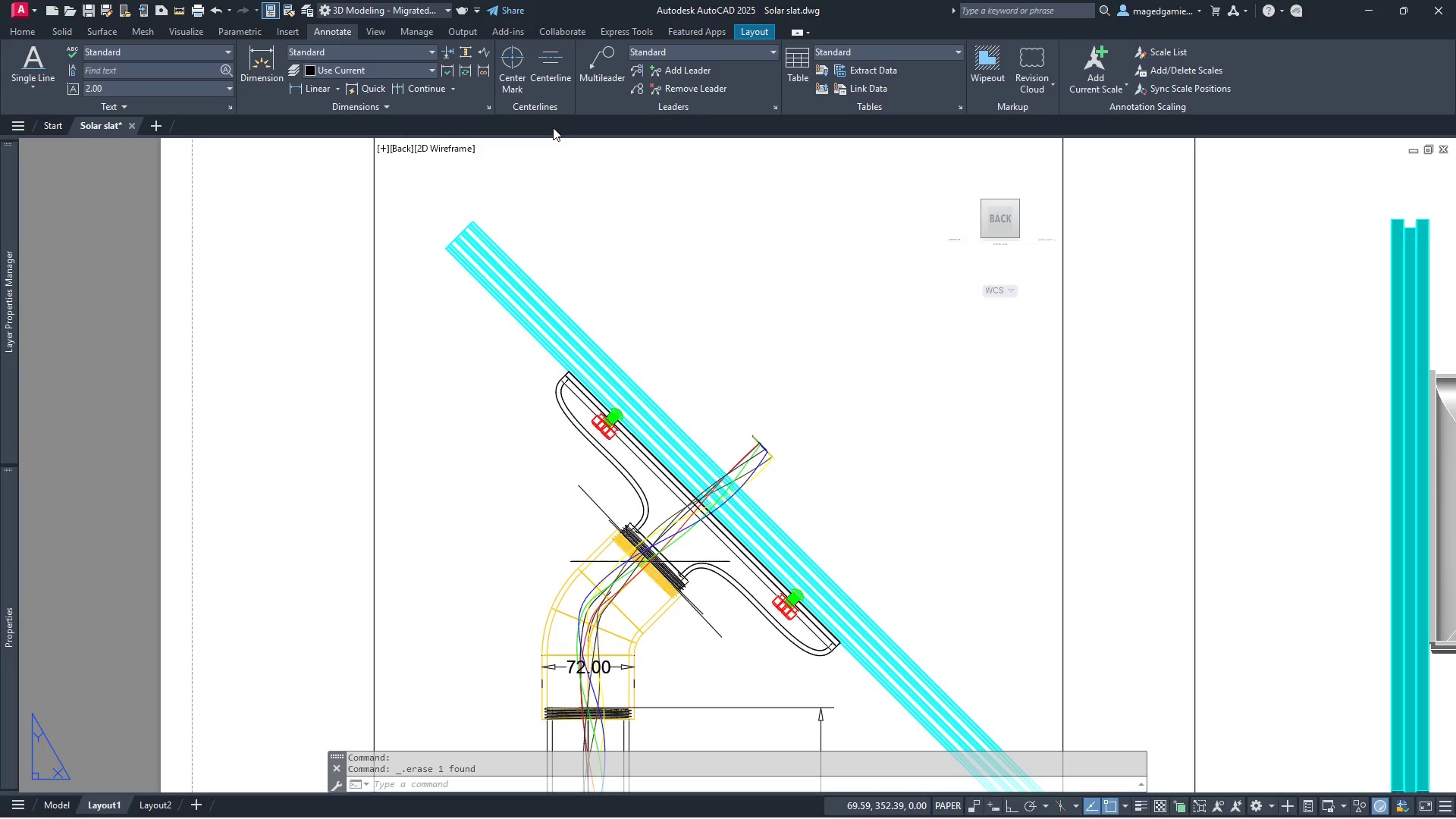 
mouse_move([437, 55])
 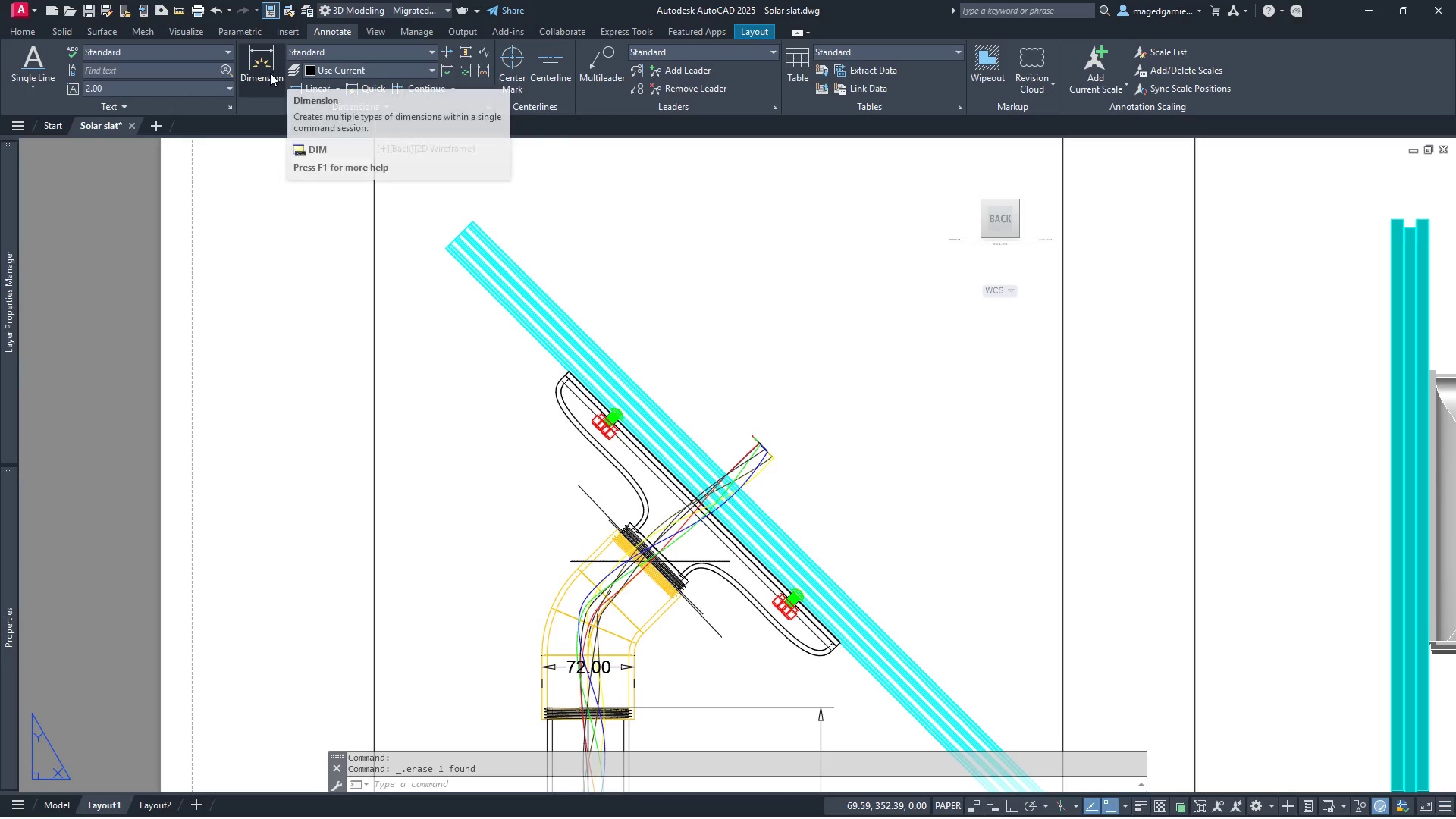 
left_click([263, 80])
 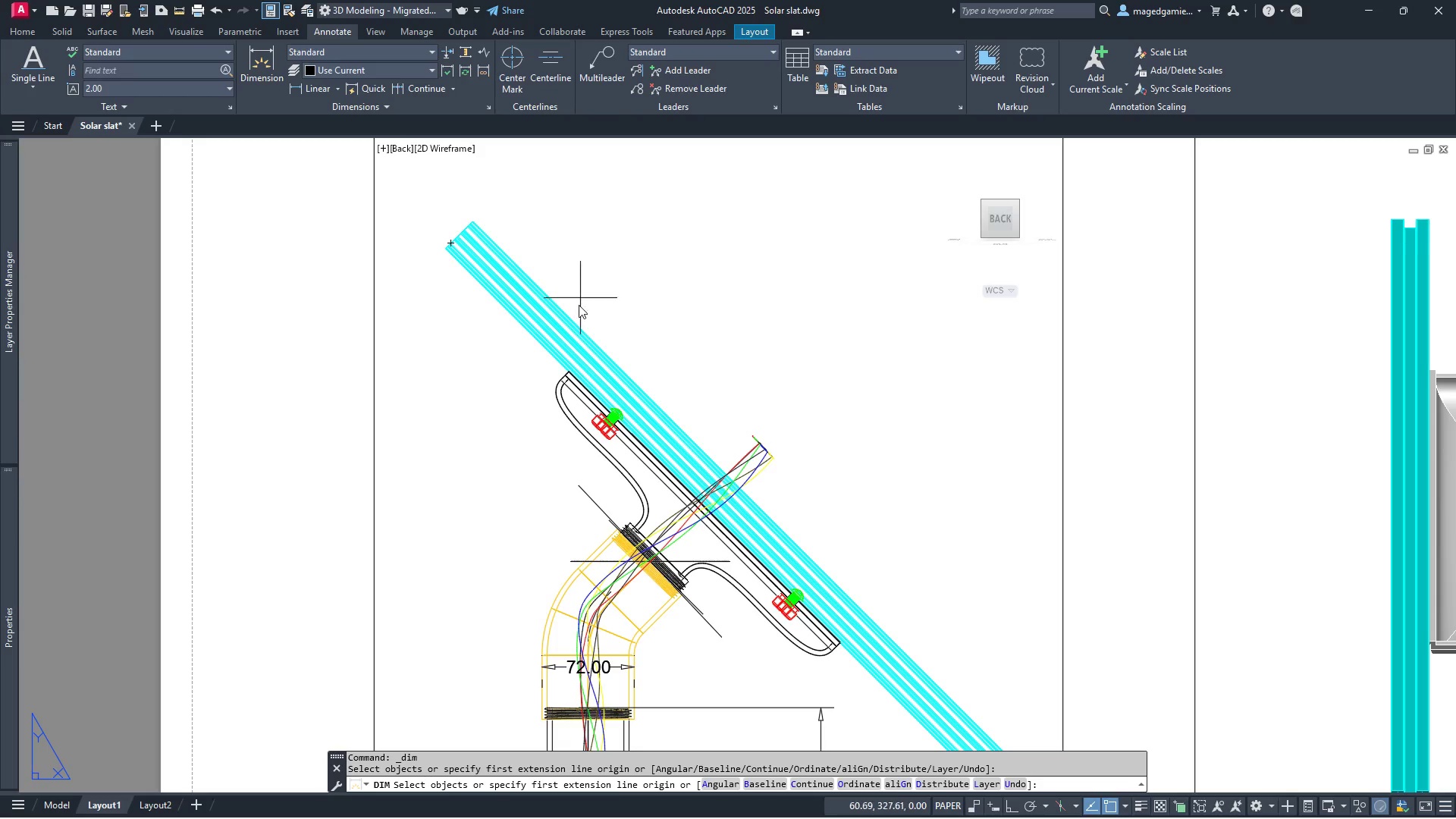 
wait(8.71)
 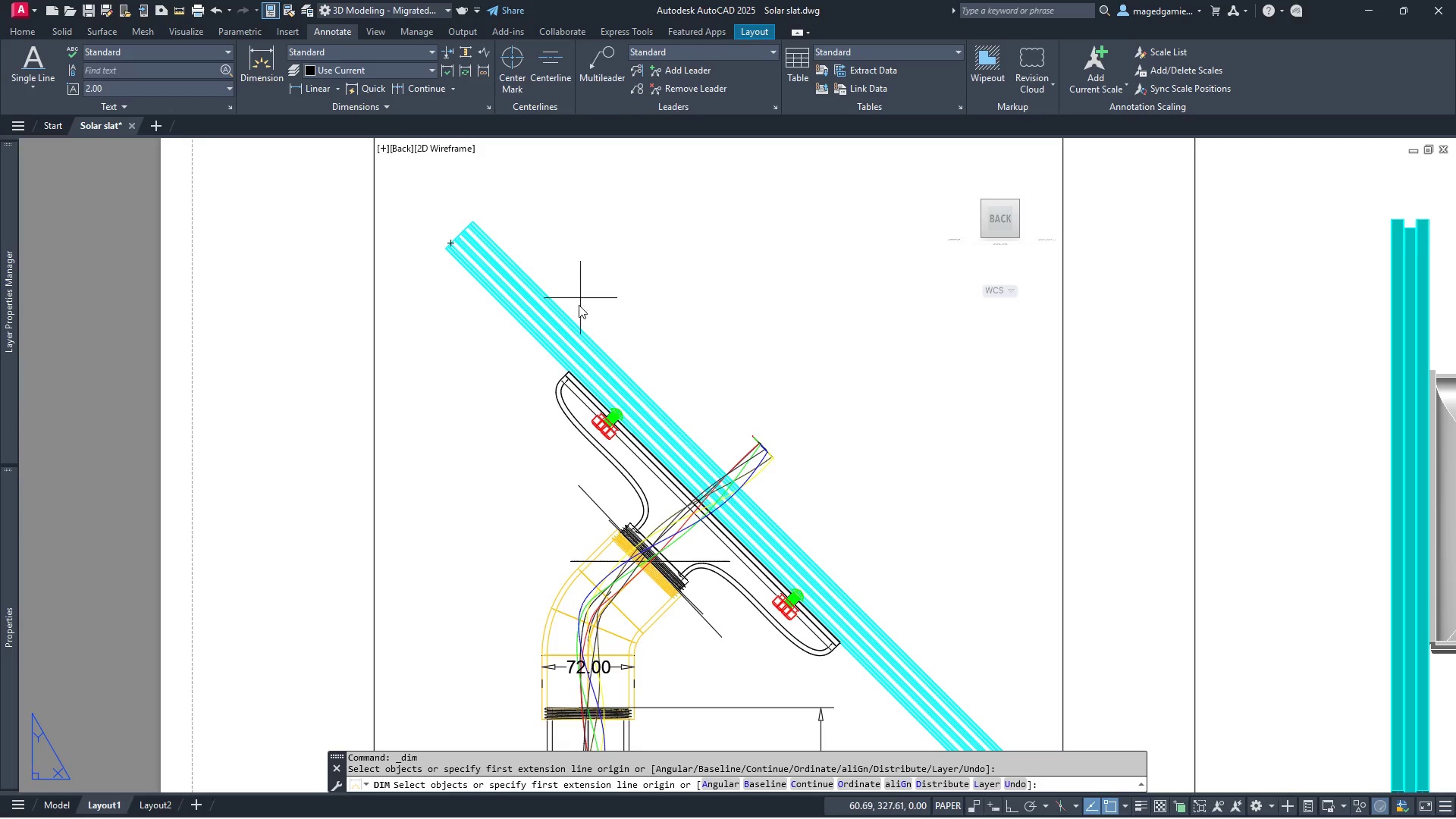 
mouse_move([604, 422])
 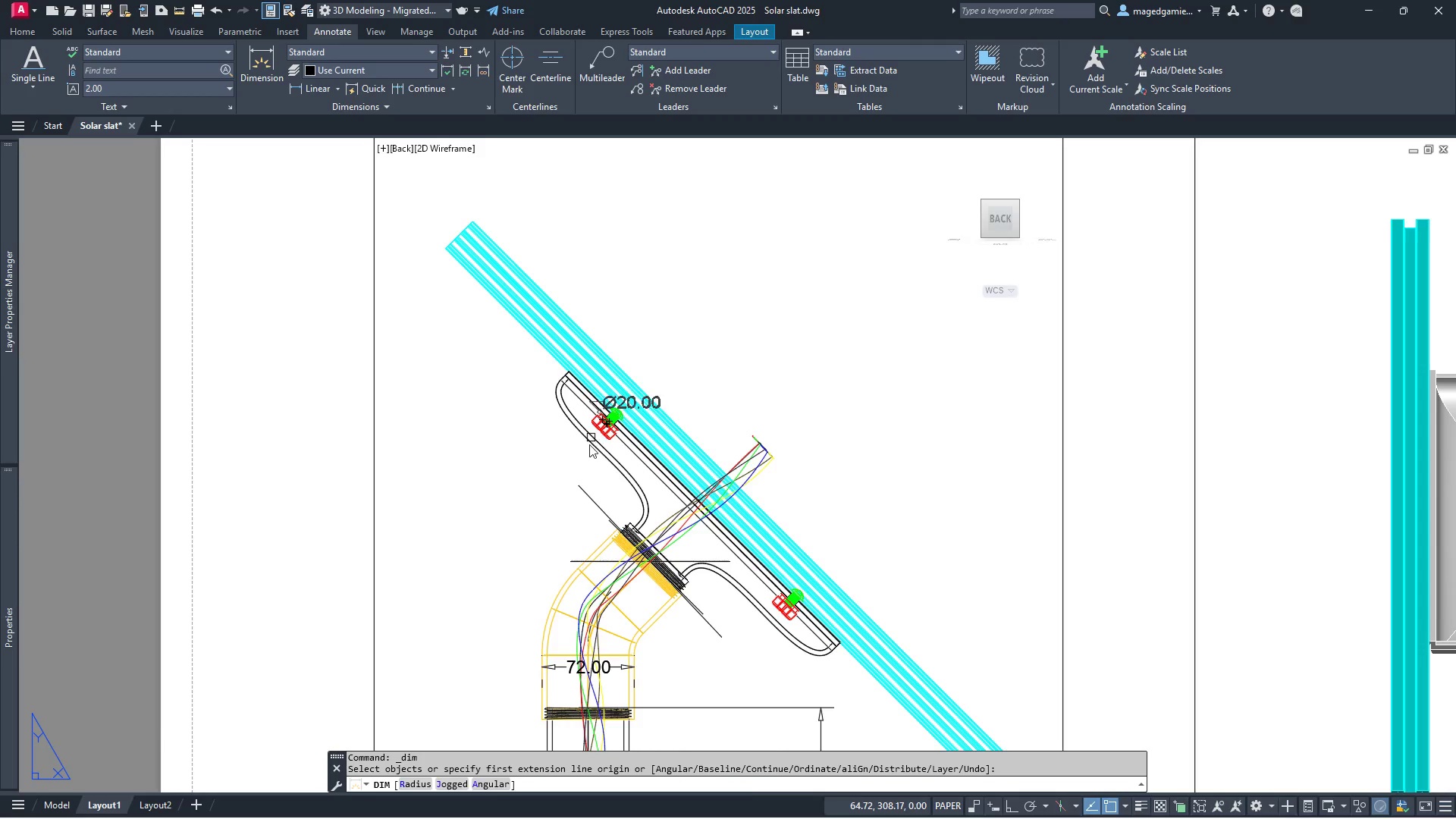 
scroll: coordinate [589, 446], scroll_direction: up, amount: 5.0
 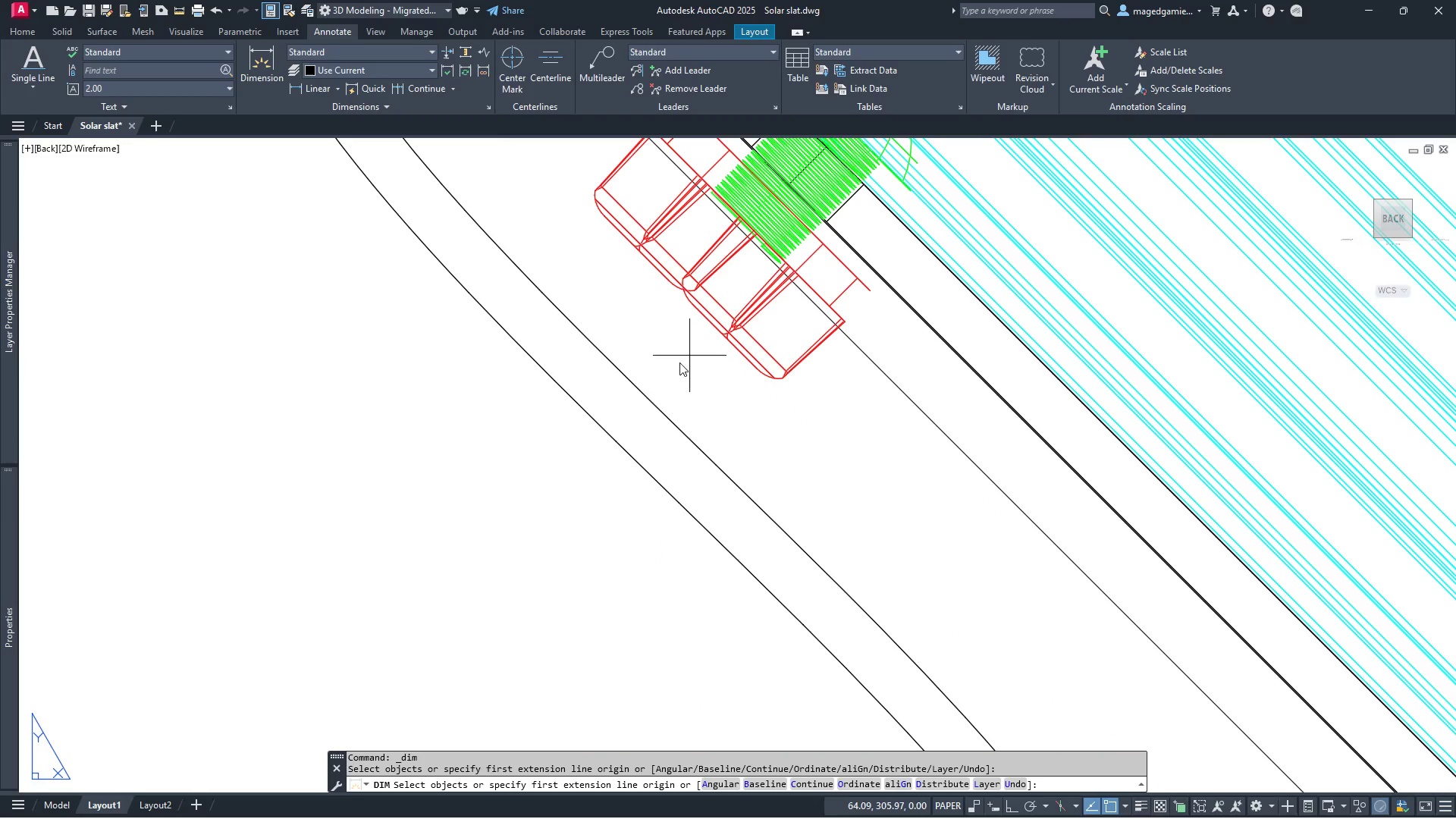 
scroll: coordinate [625, 406], scroll_direction: down, amount: 3.0
 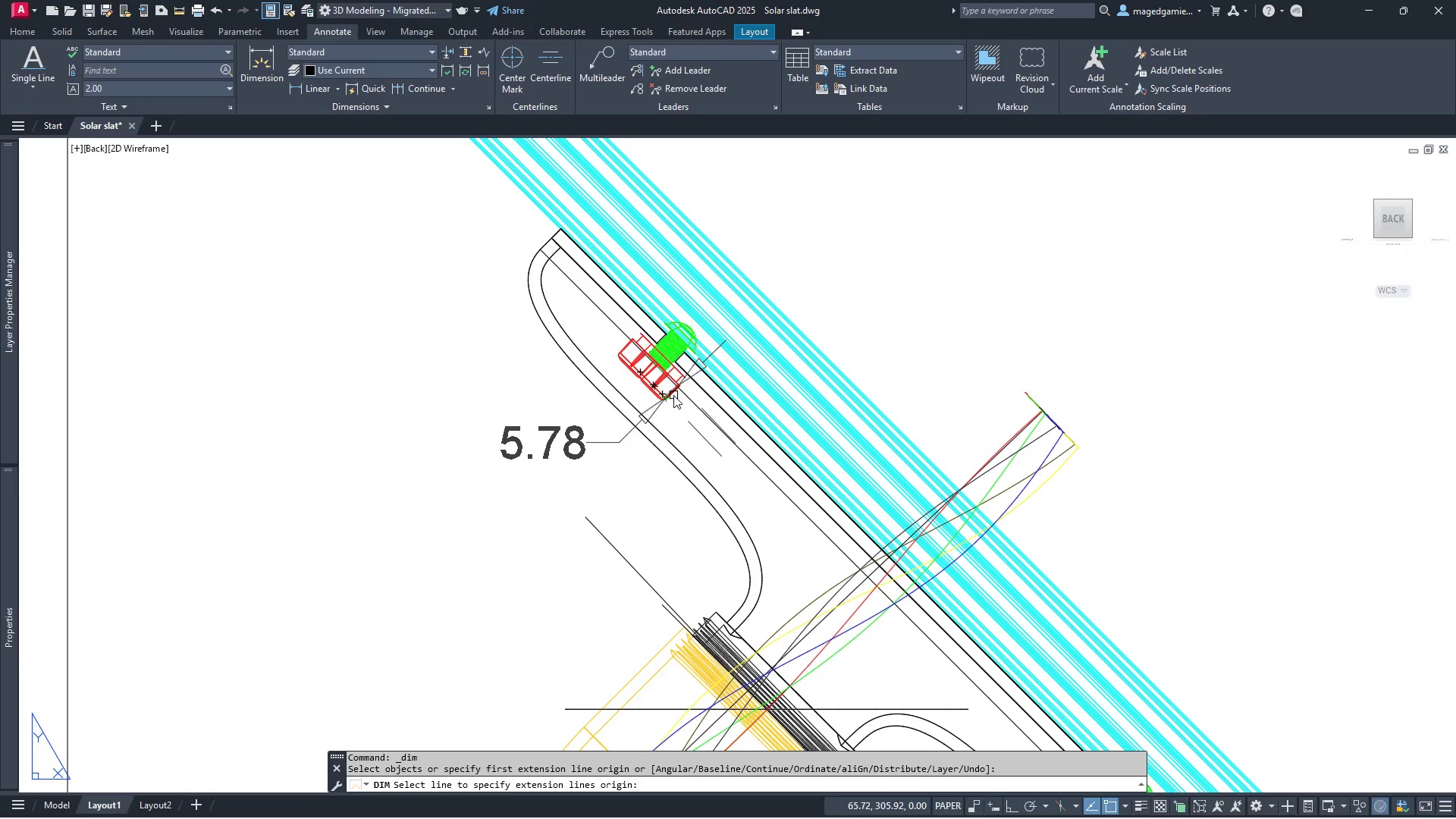 
wait(17.35)
 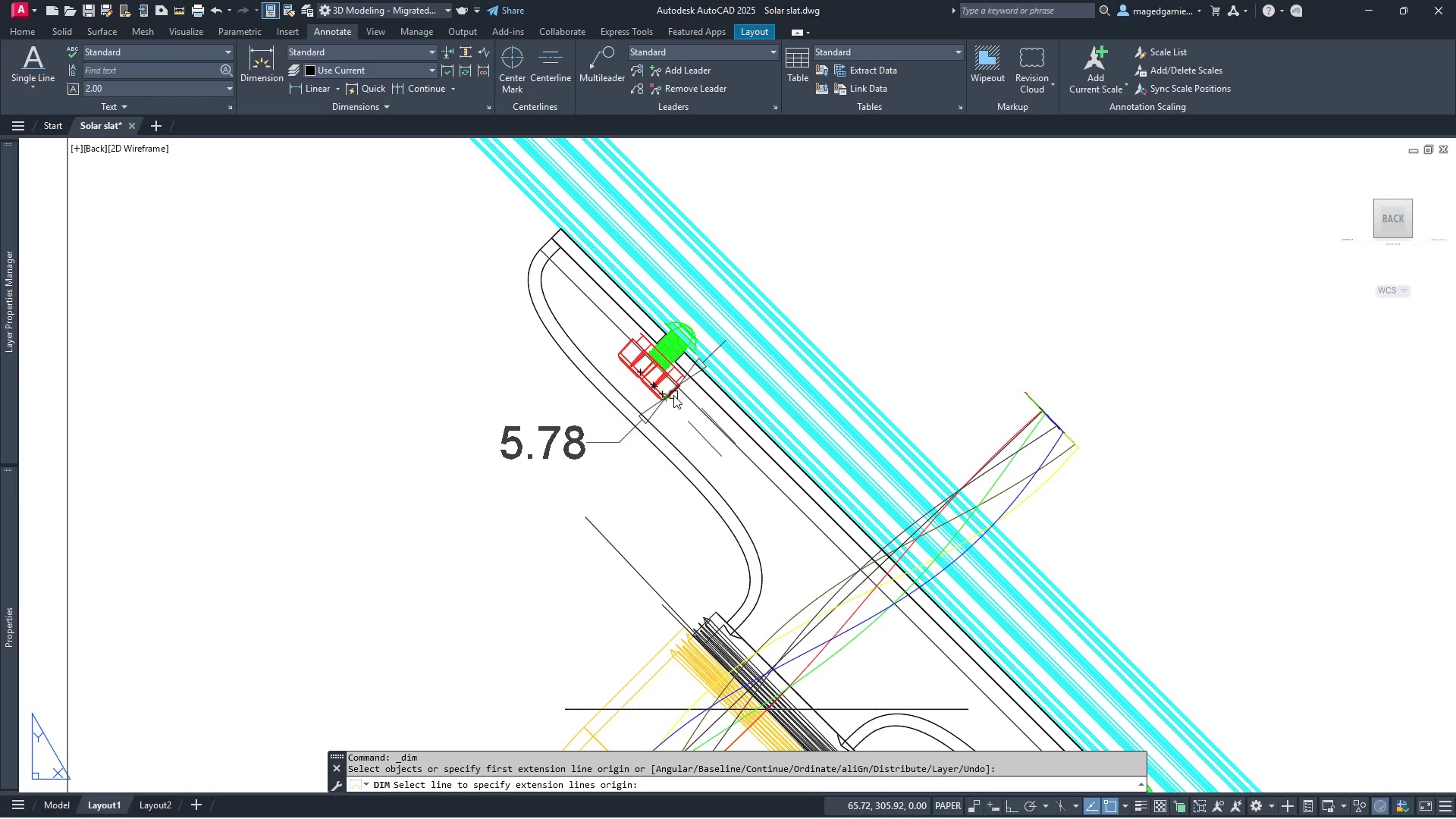 
scroll: coordinate [594, 373], scroll_direction: down, amount: 2.0
 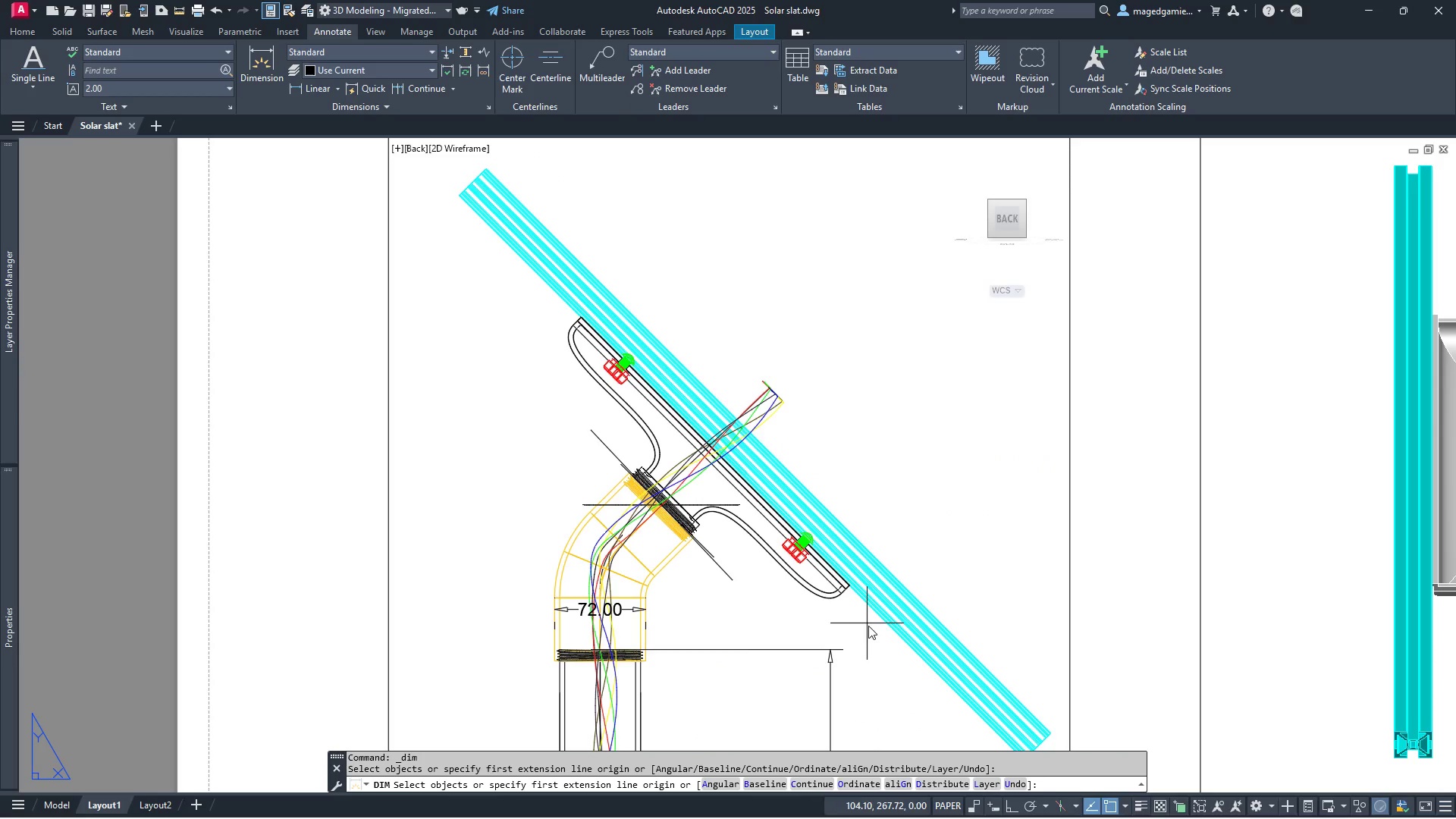 
scroll: coordinate [868, 627], scroll_direction: up, amount: 1.0
 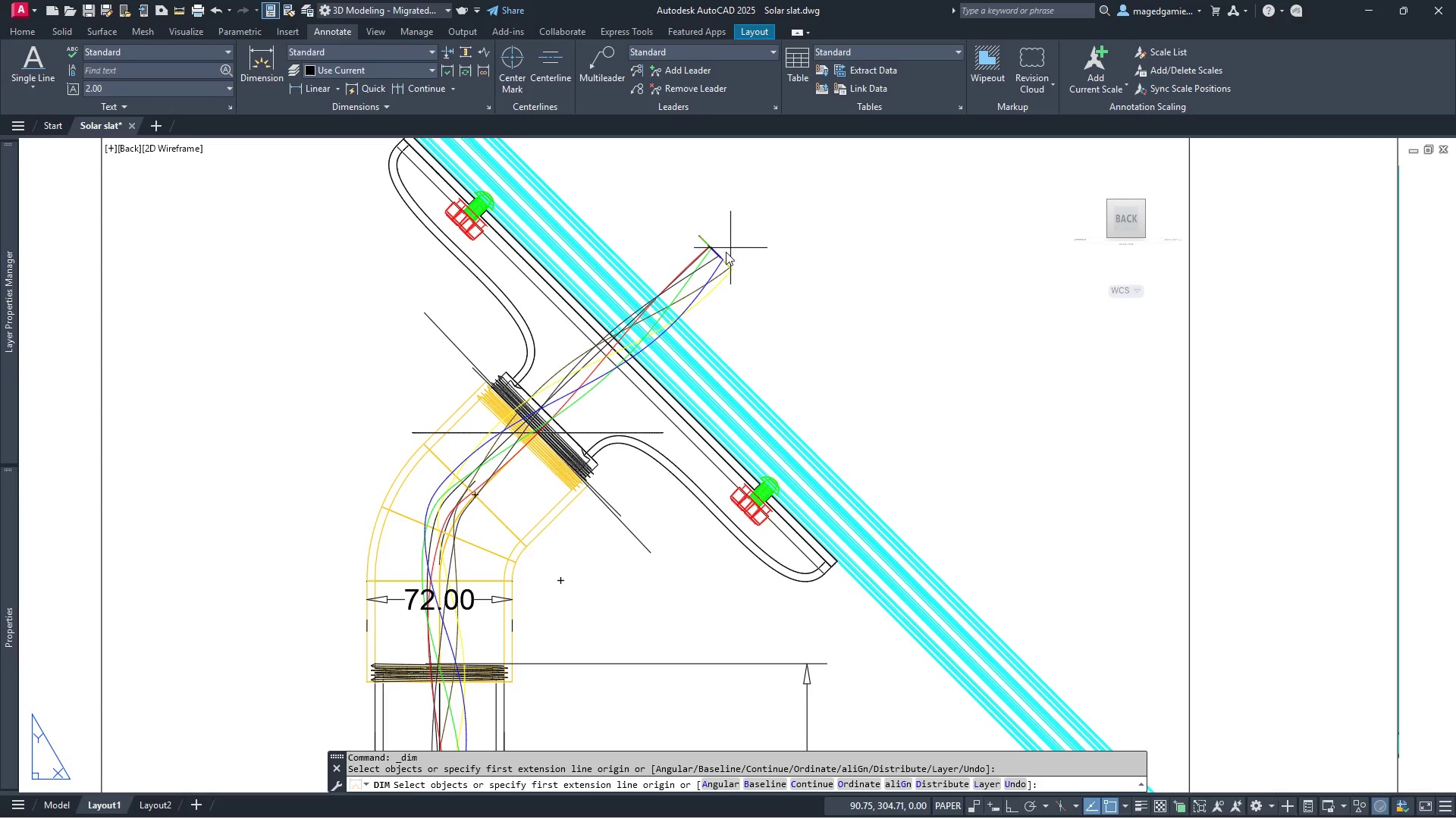 
wait(11.99)
 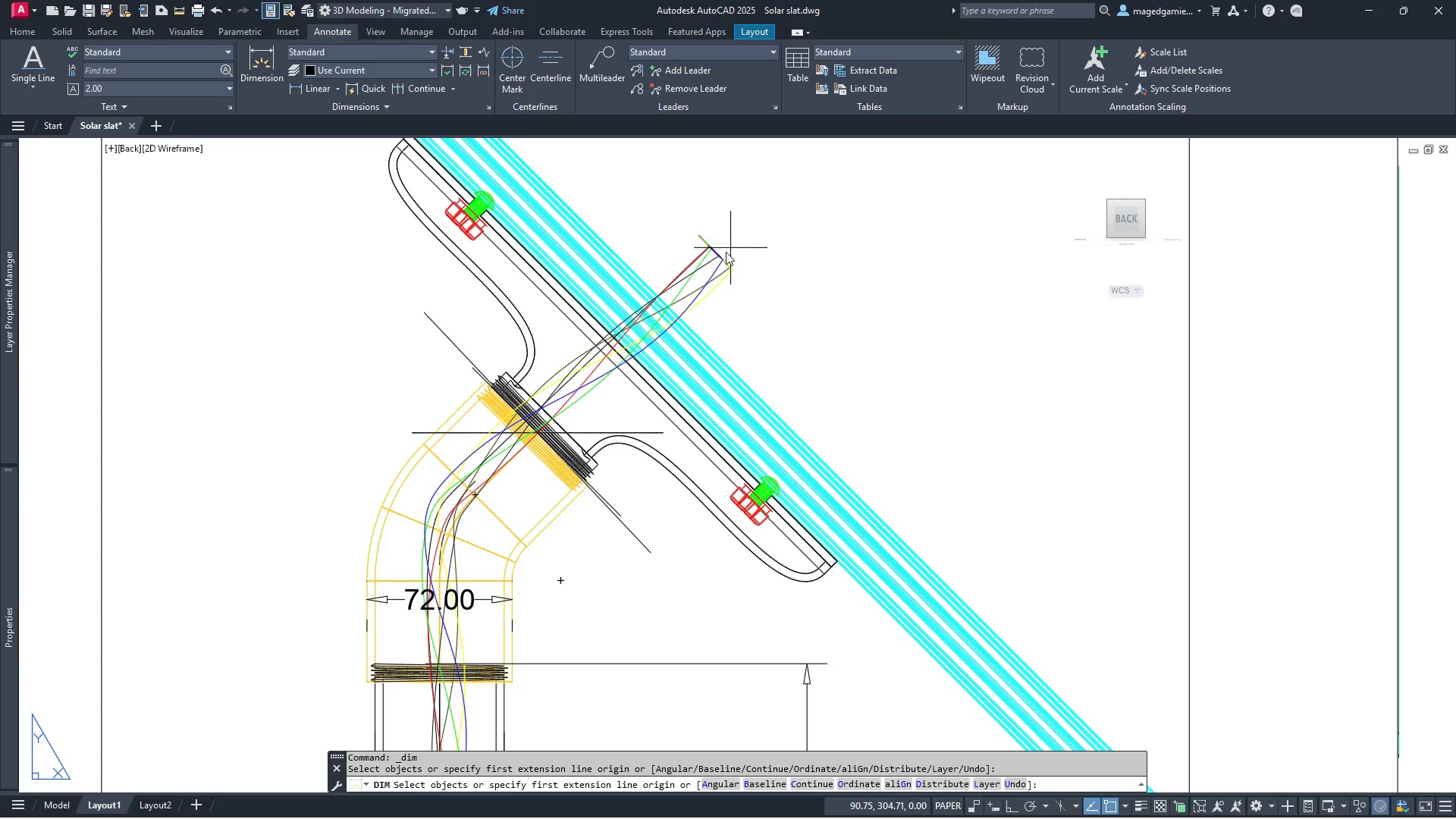 
scroll: coordinate [747, 491], scroll_direction: up, amount: 2.0
 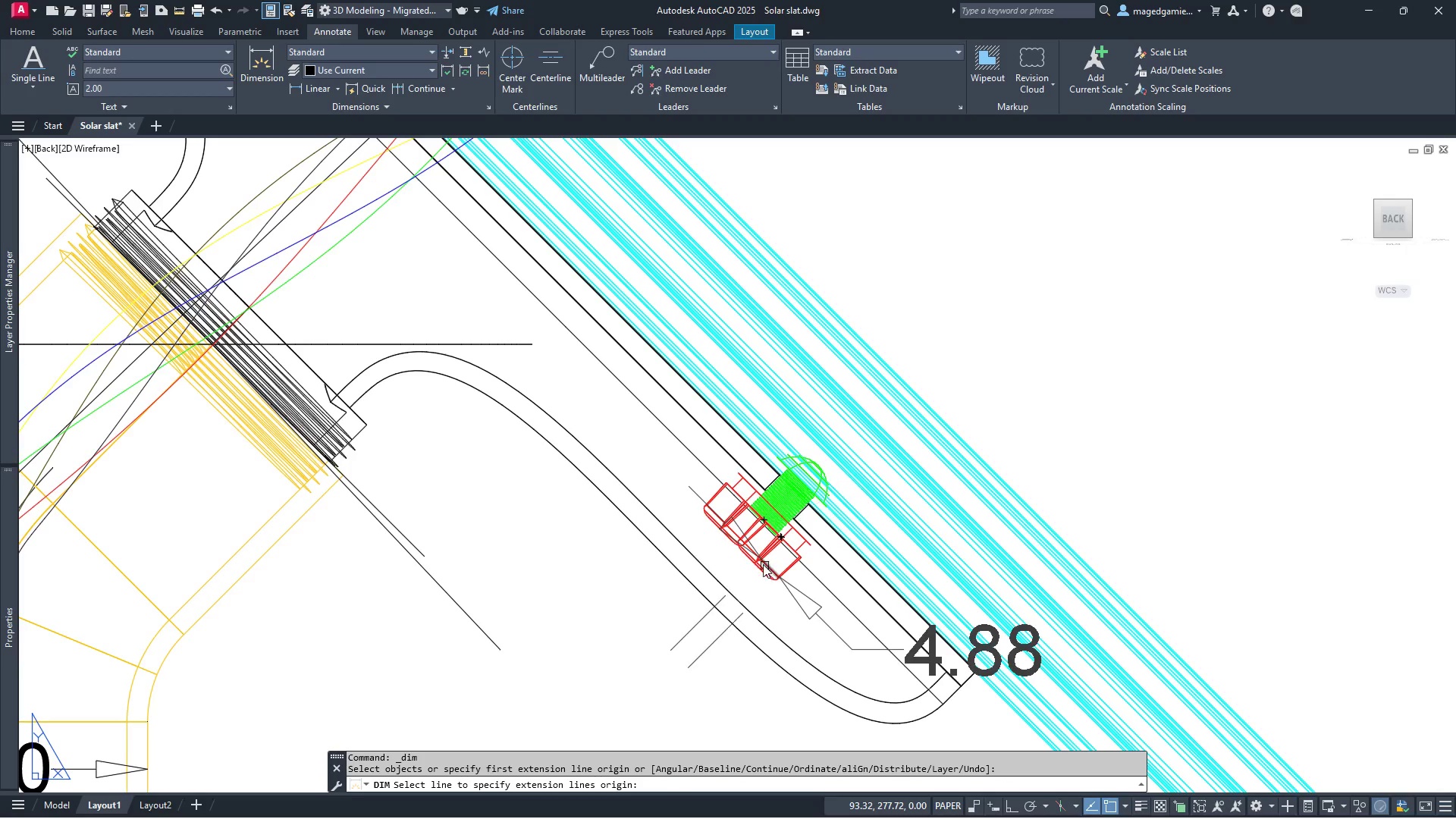 
wait(18.19)
 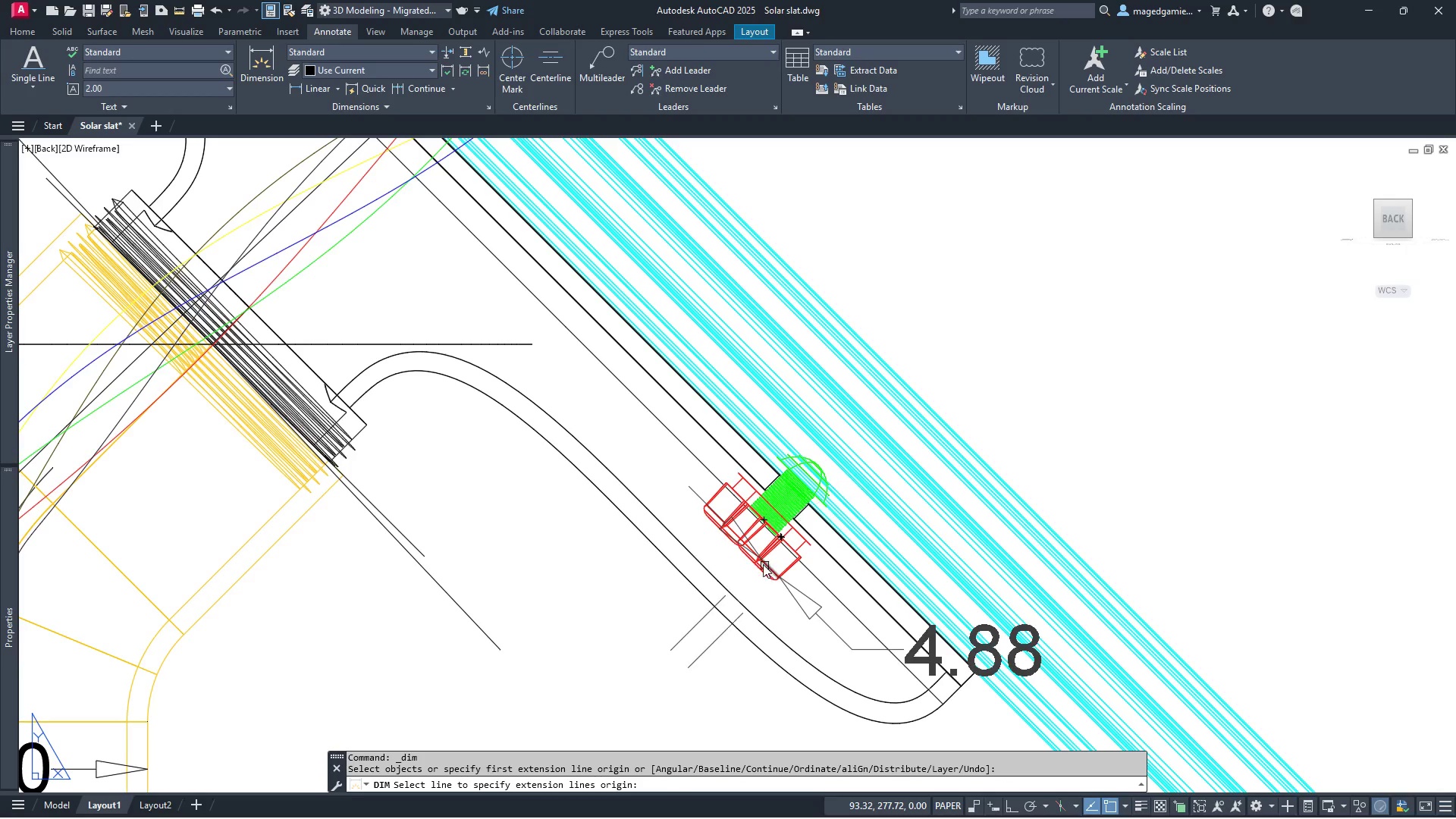 
scroll: coordinate [764, 441], scroll_direction: down, amount: 3.0
 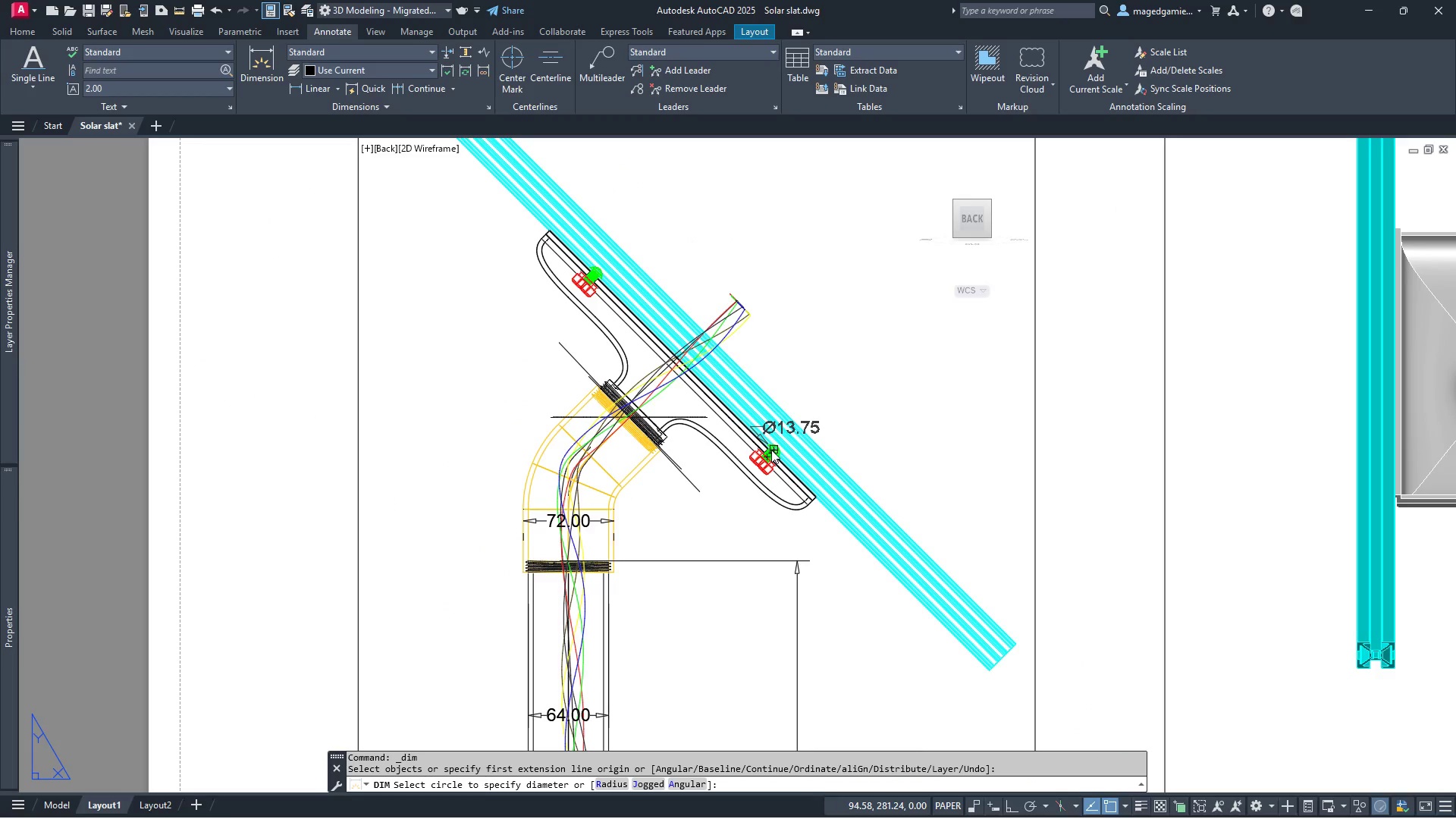 
wait(9.82)
 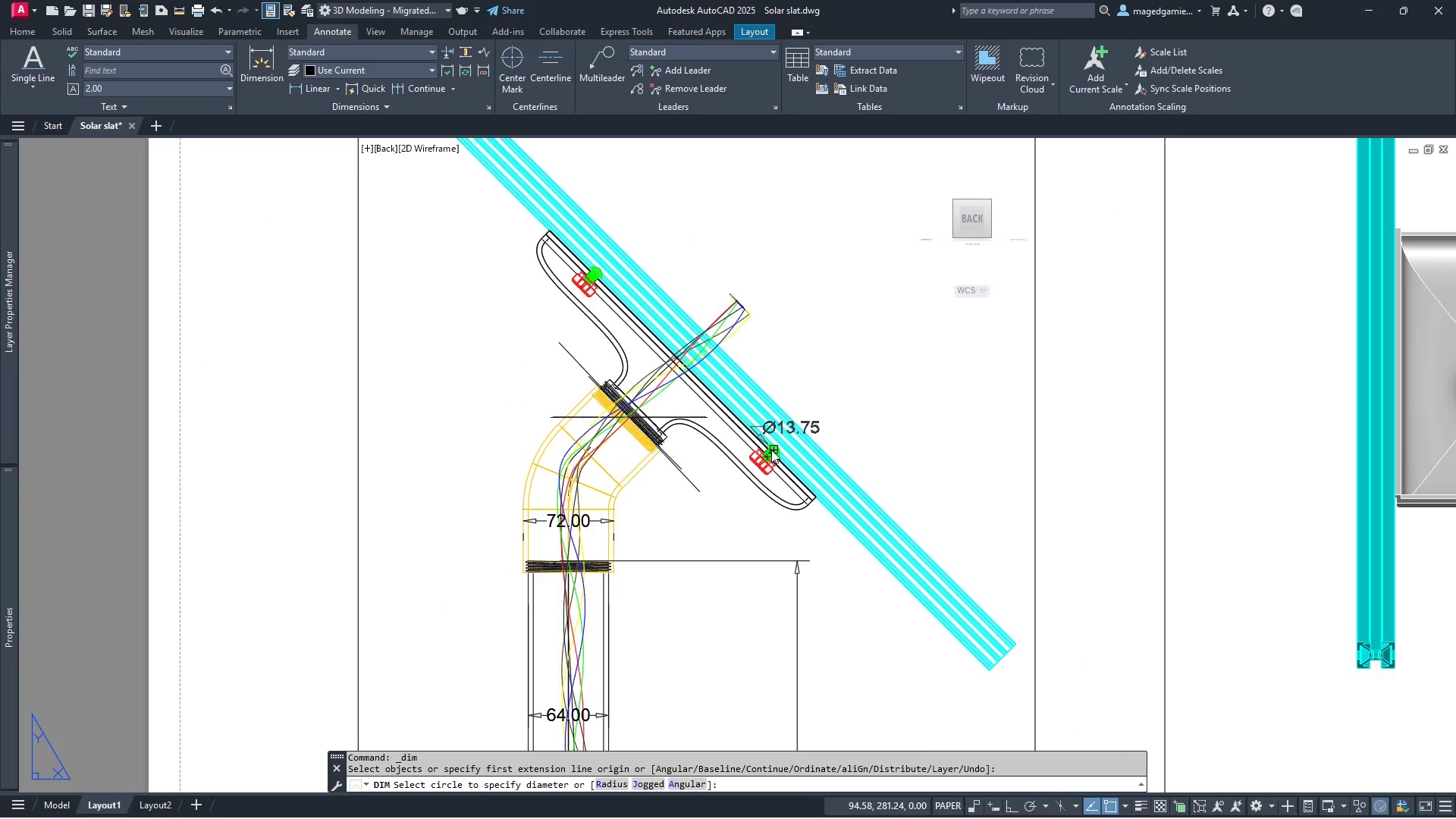 
key(Escape)
 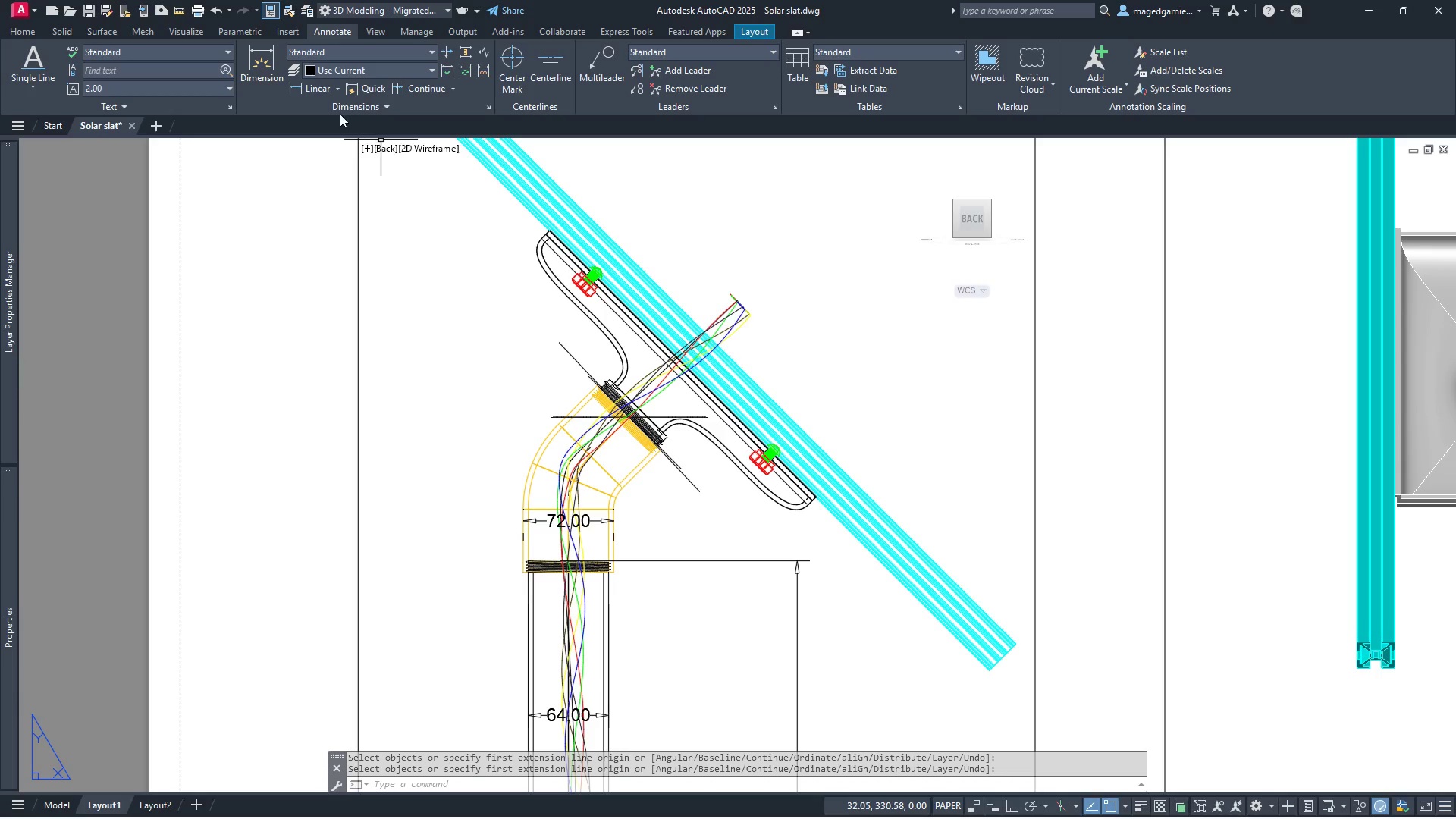 
mouse_move([332, 86])
 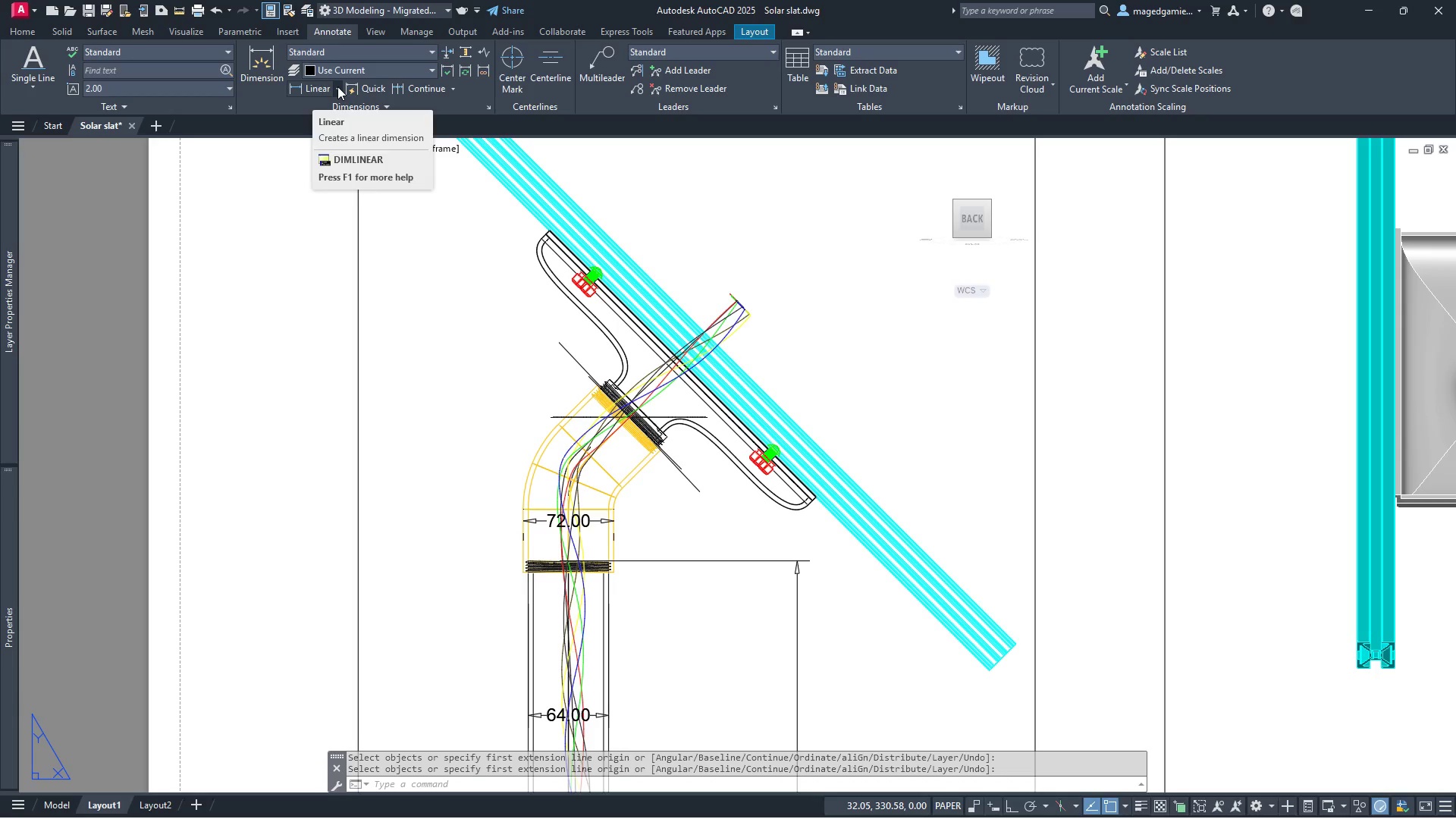 
left_click([337, 86])
 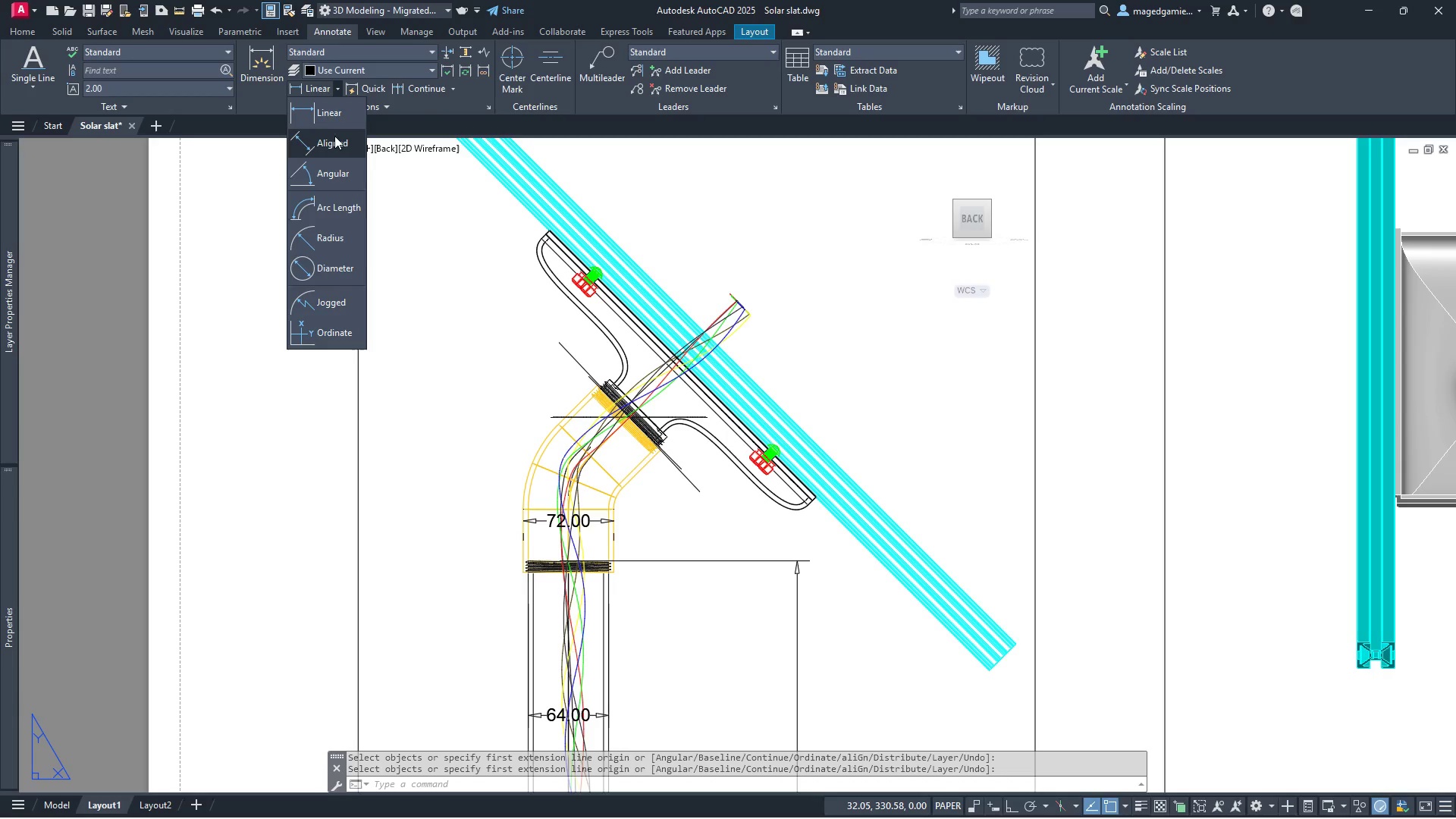 
left_click([336, 143])
 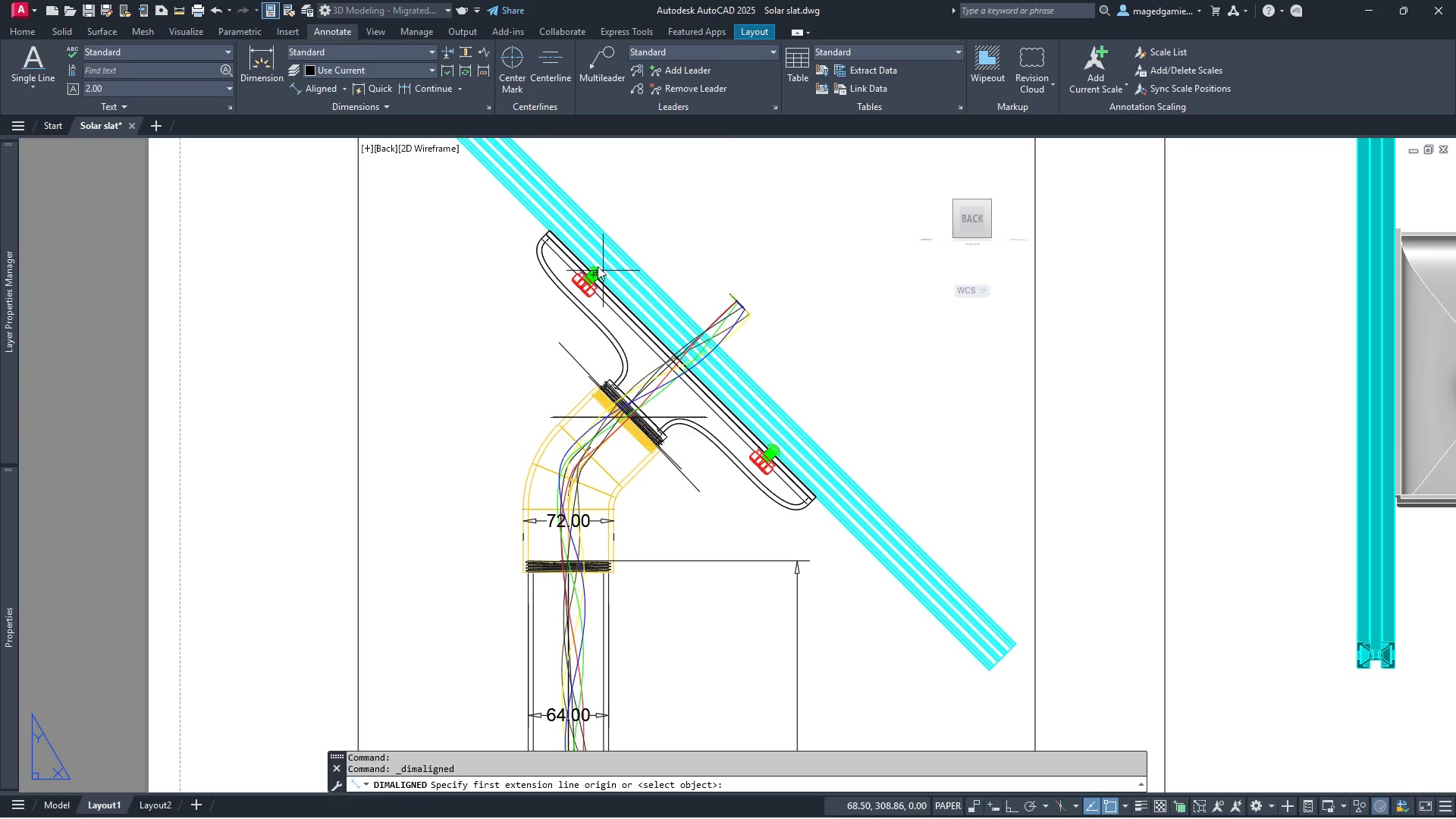 
scroll: coordinate [584, 256], scroll_direction: up, amount: 4.0
 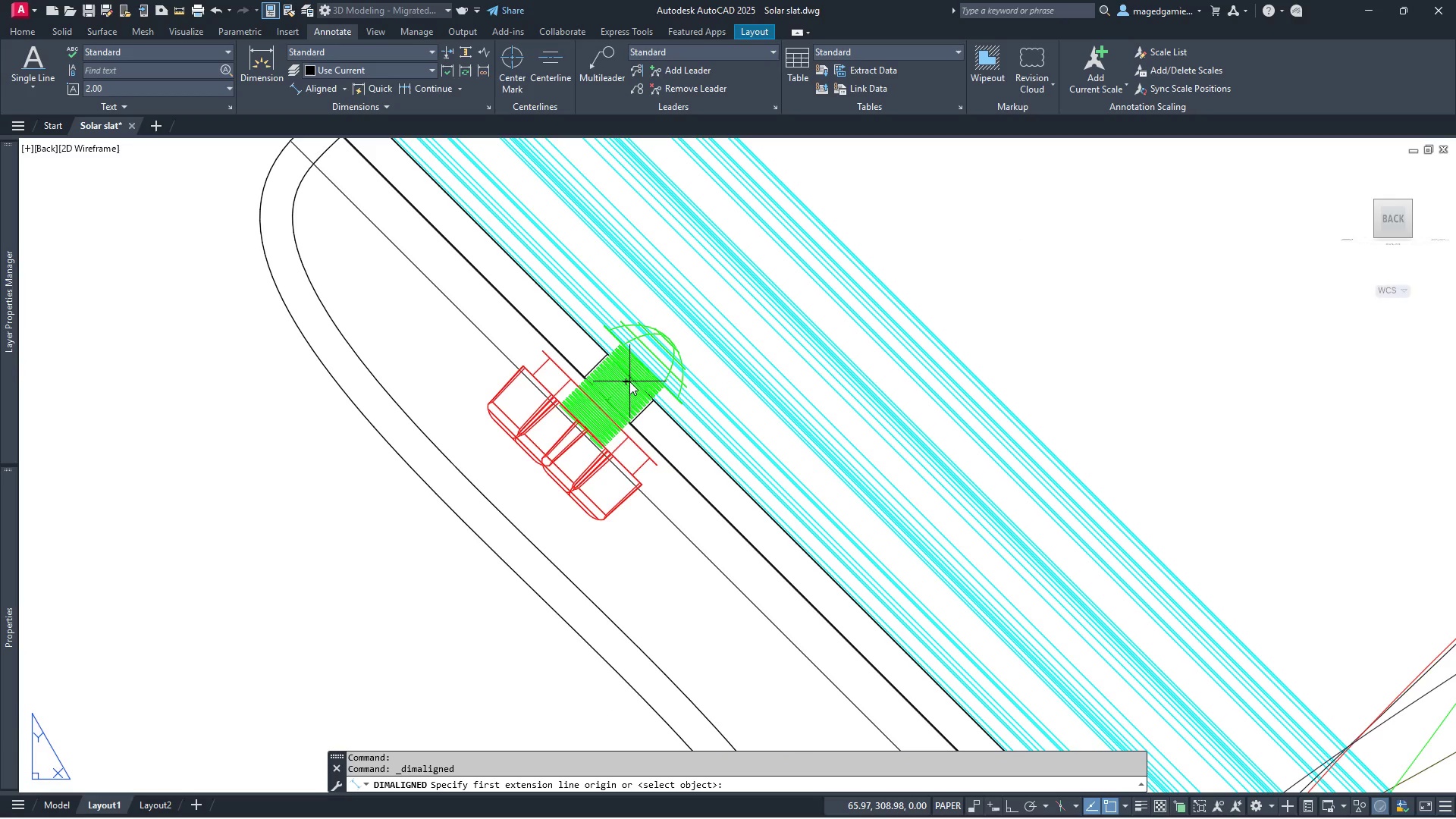 
wait(5.01)
 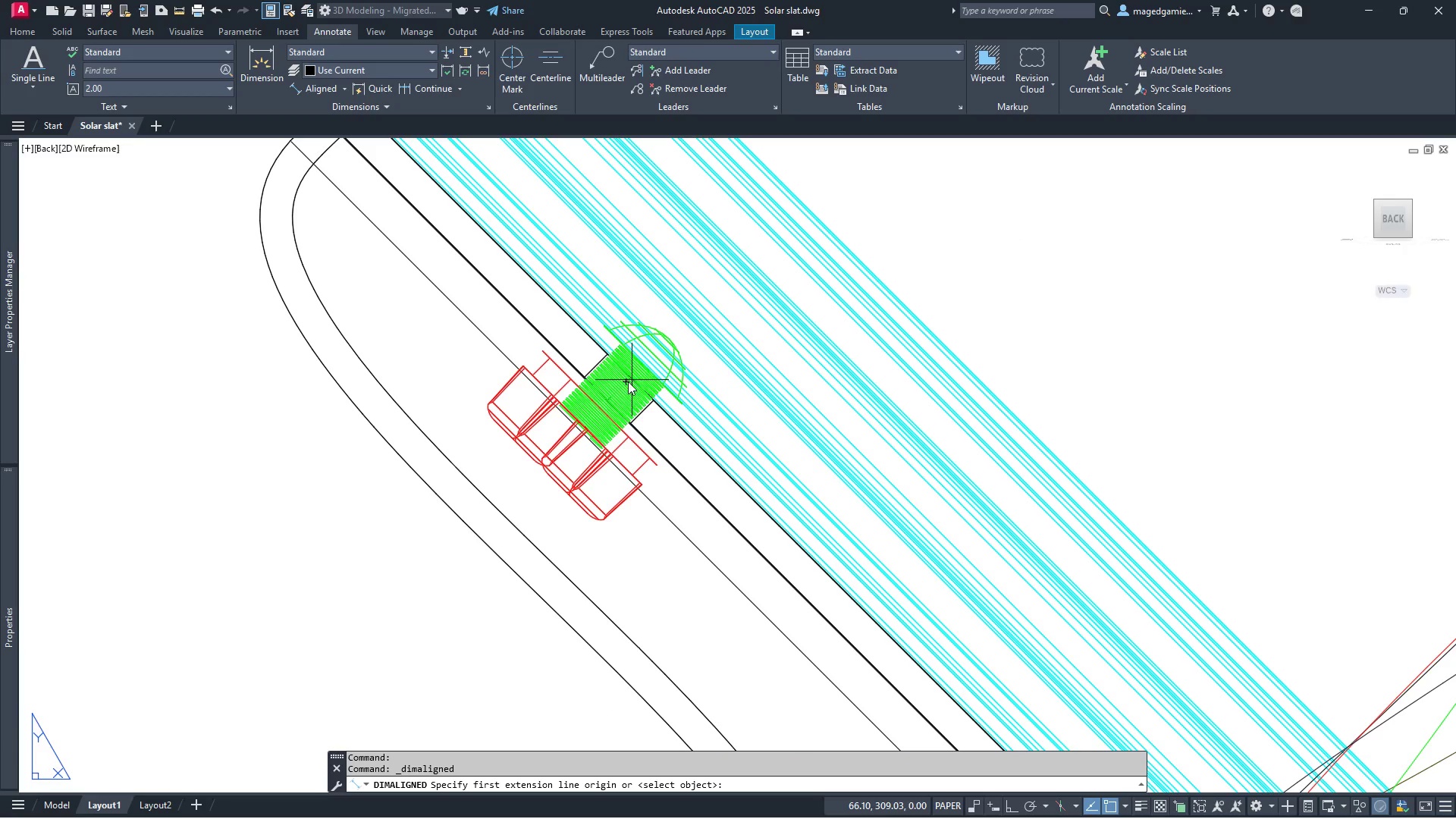 
left_click([626, 381])
 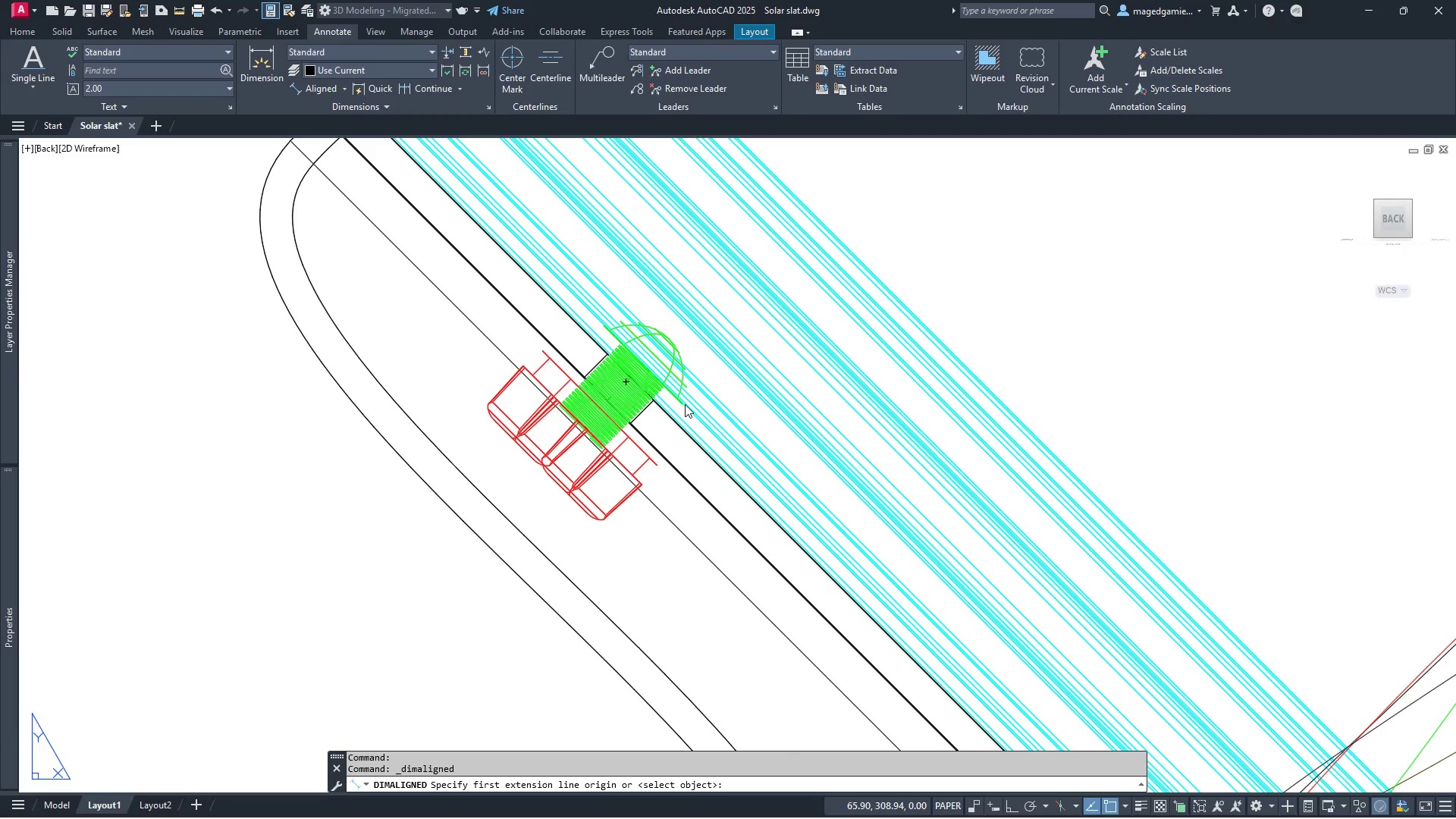 
scroll: coordinate [701, 394], scroll_direction: down, amount: 18.0
 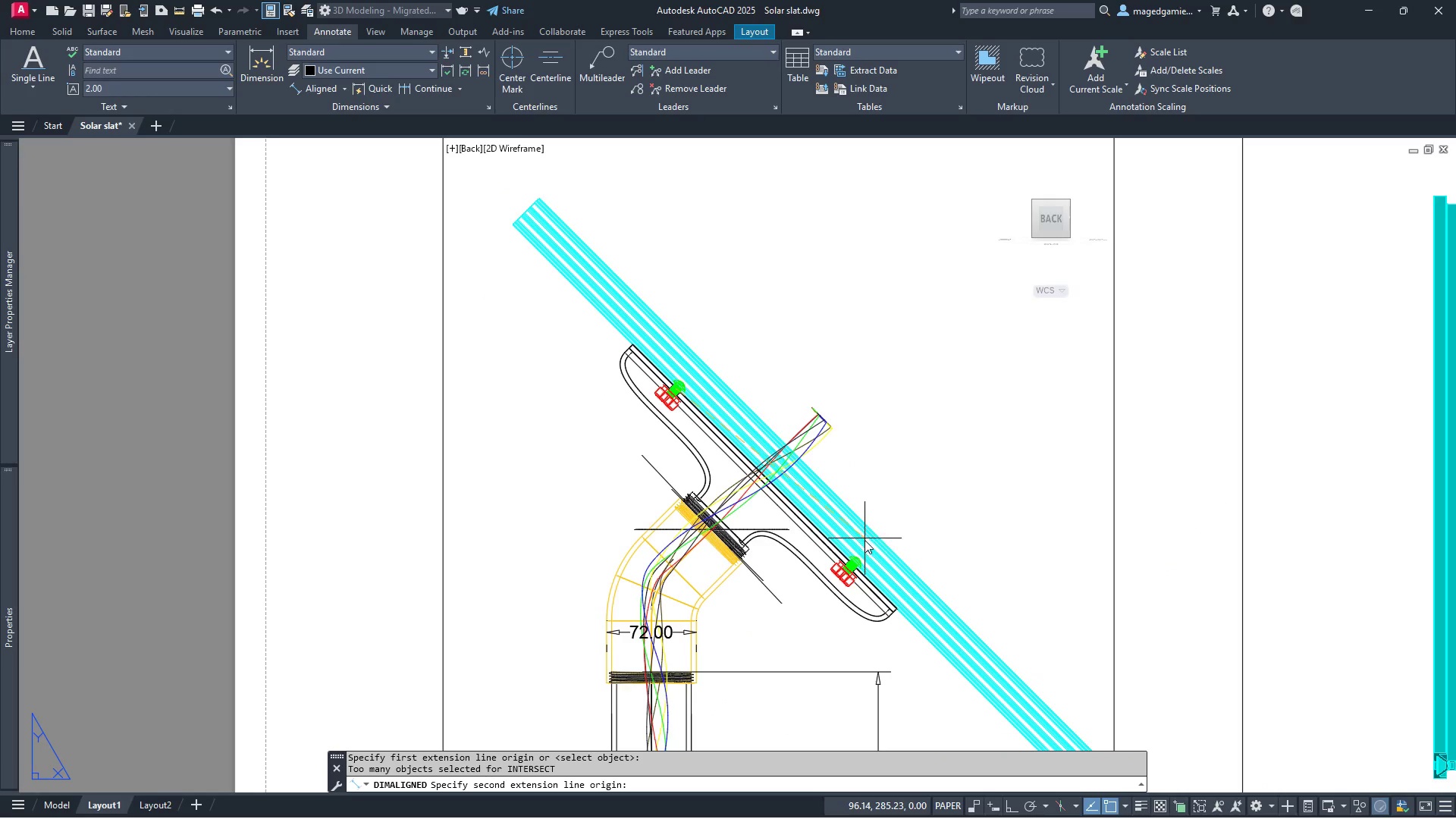 
scroll: coordinate [835, 607], scroll_direction: up, amount: 8.0
 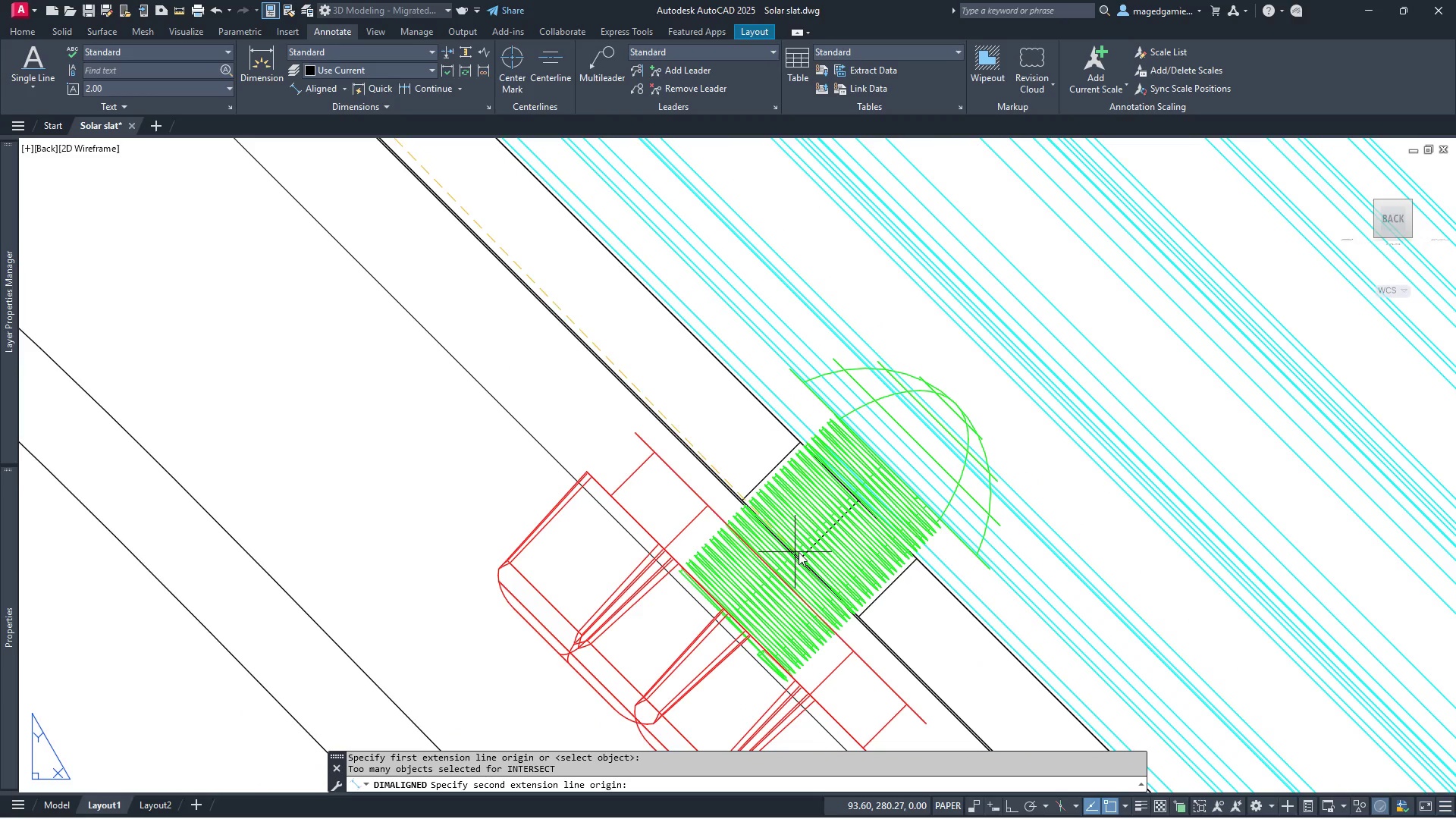 
wait(7.0)
 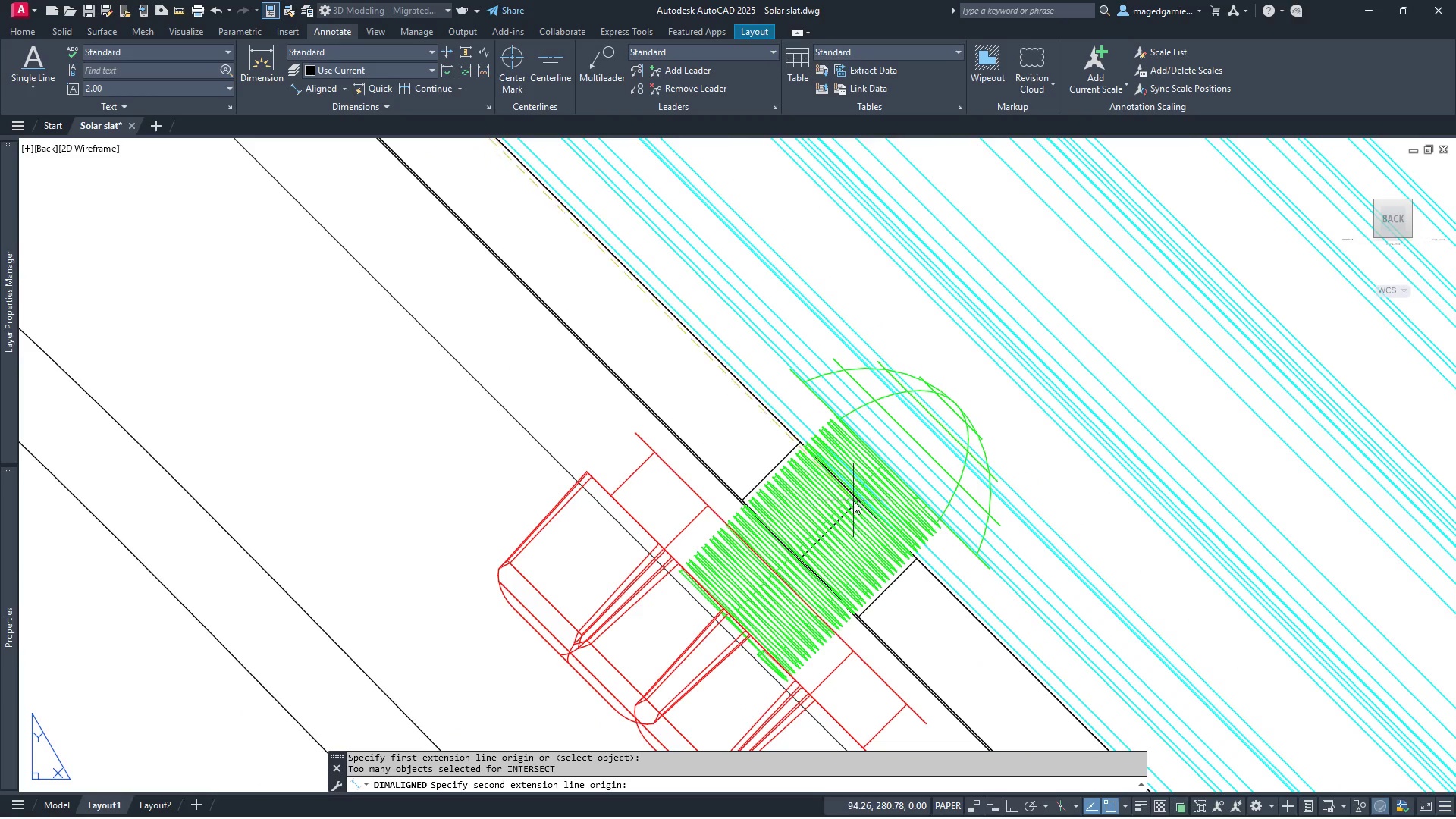 
scroll: coordinate [787, 529], scroll_direction: down, amount: 2.0
 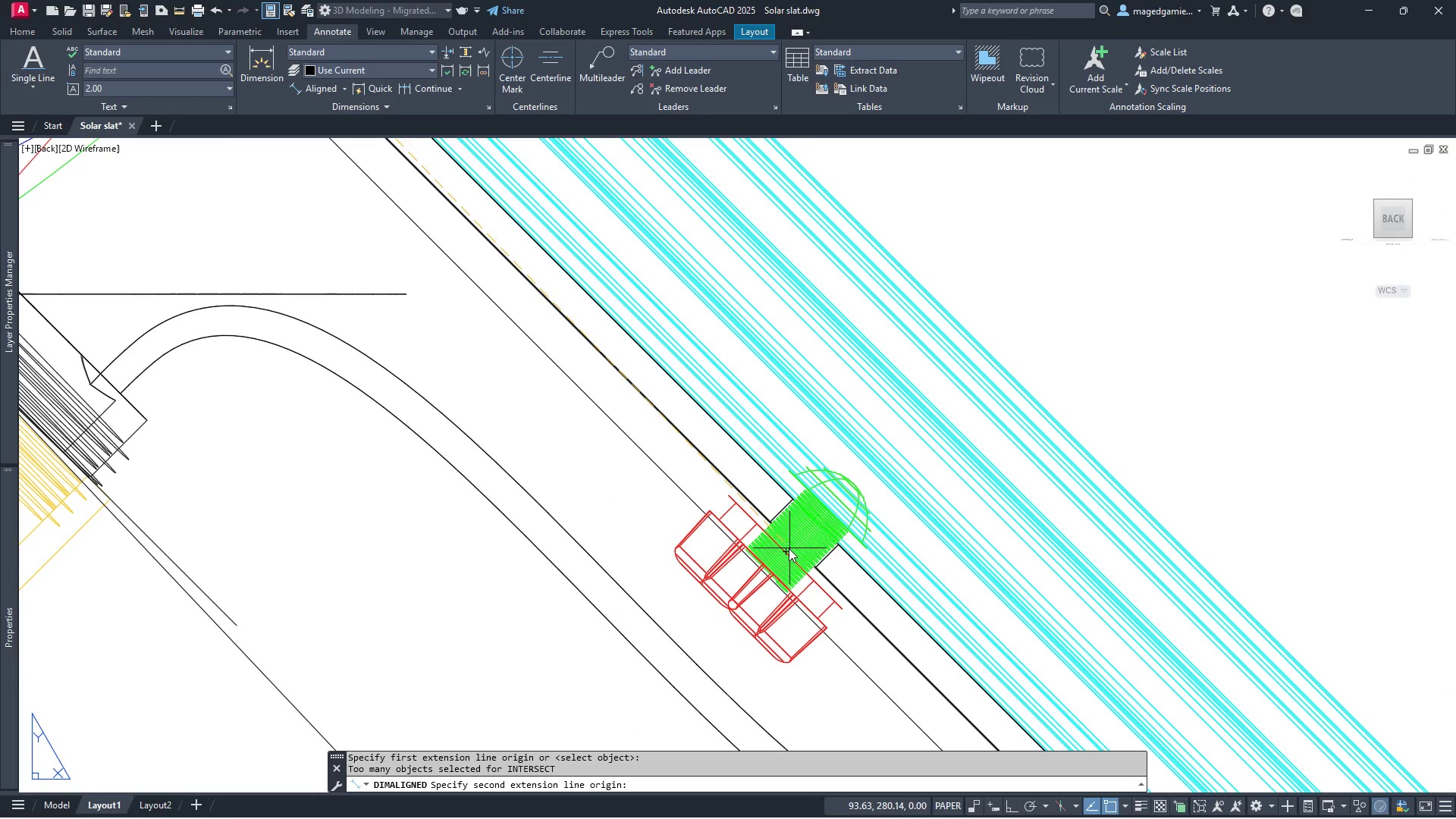 
left_click([789, 551])
 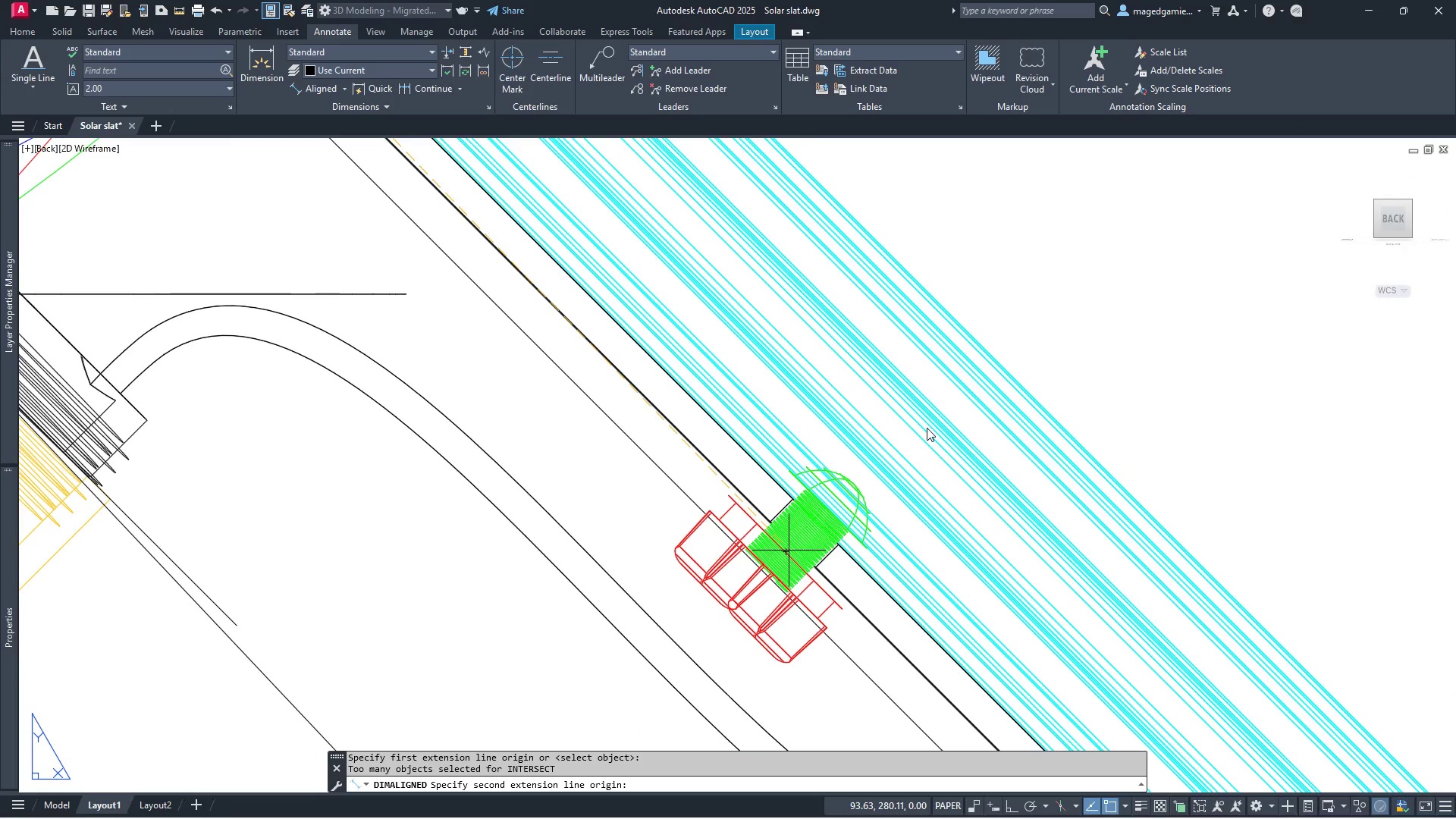 
wait(6.7)
 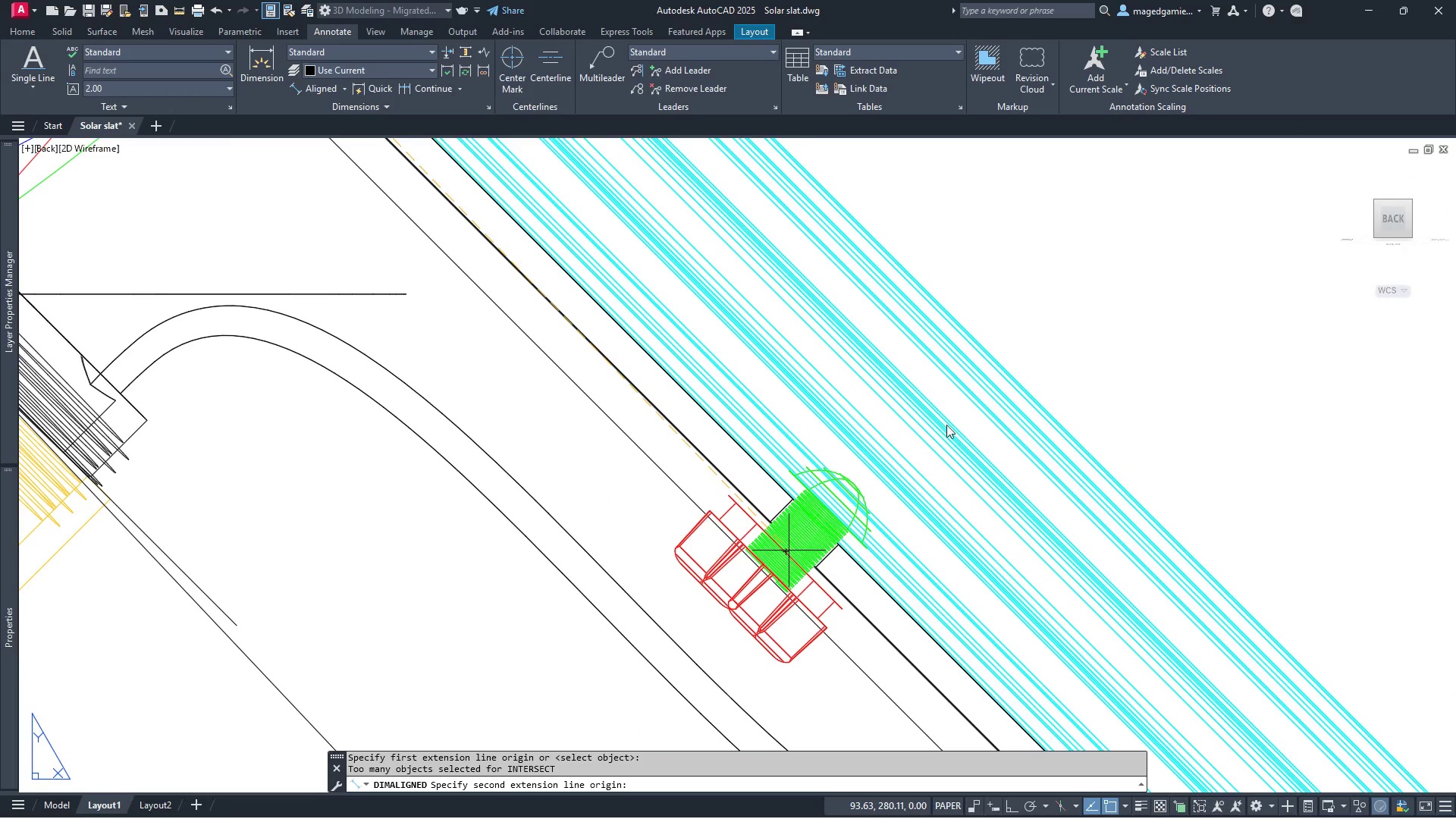 
scroll: coordinate [667, 576], scroll_direction: down, amount: 6.0
 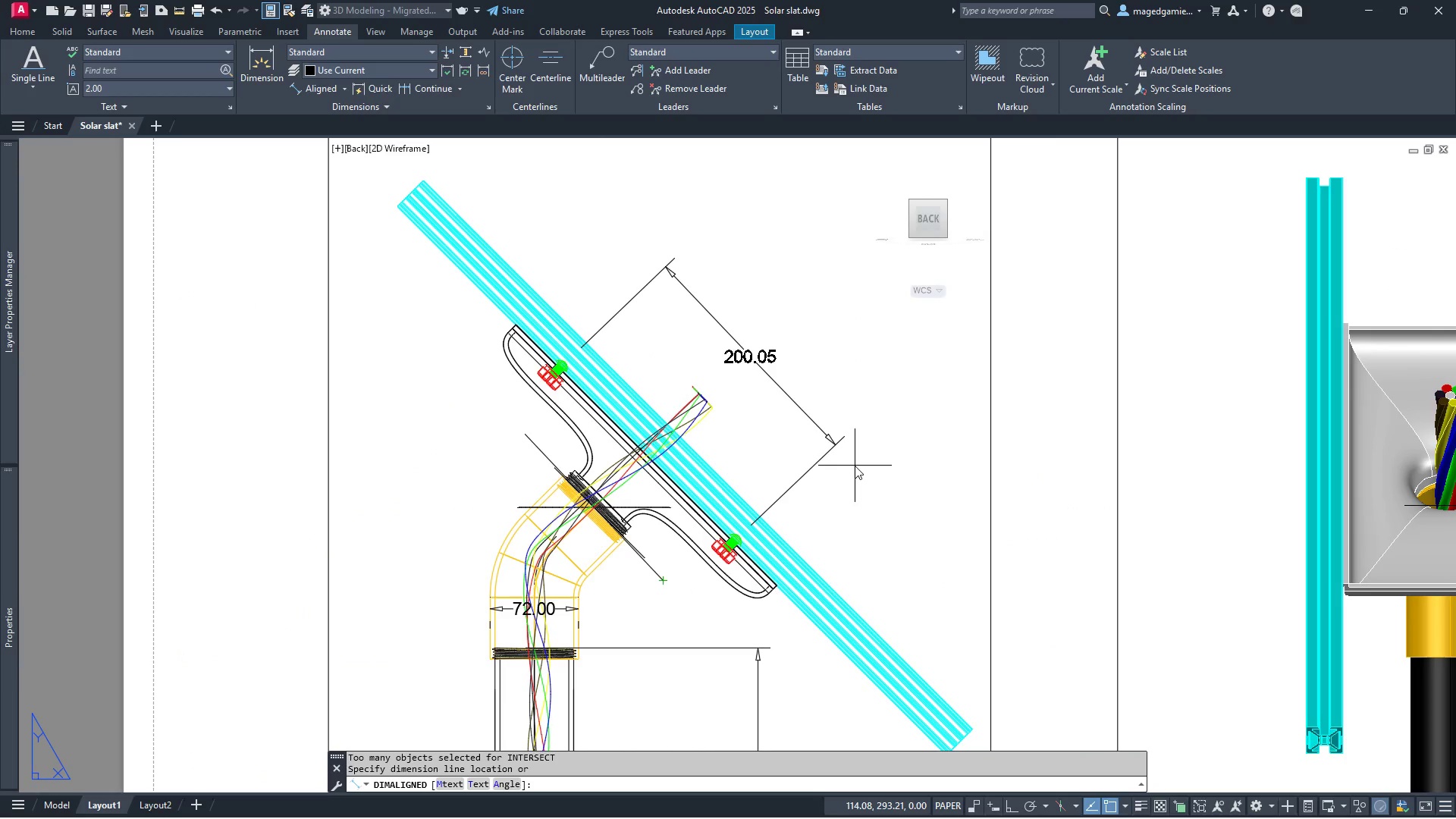 
wait(5.29)
 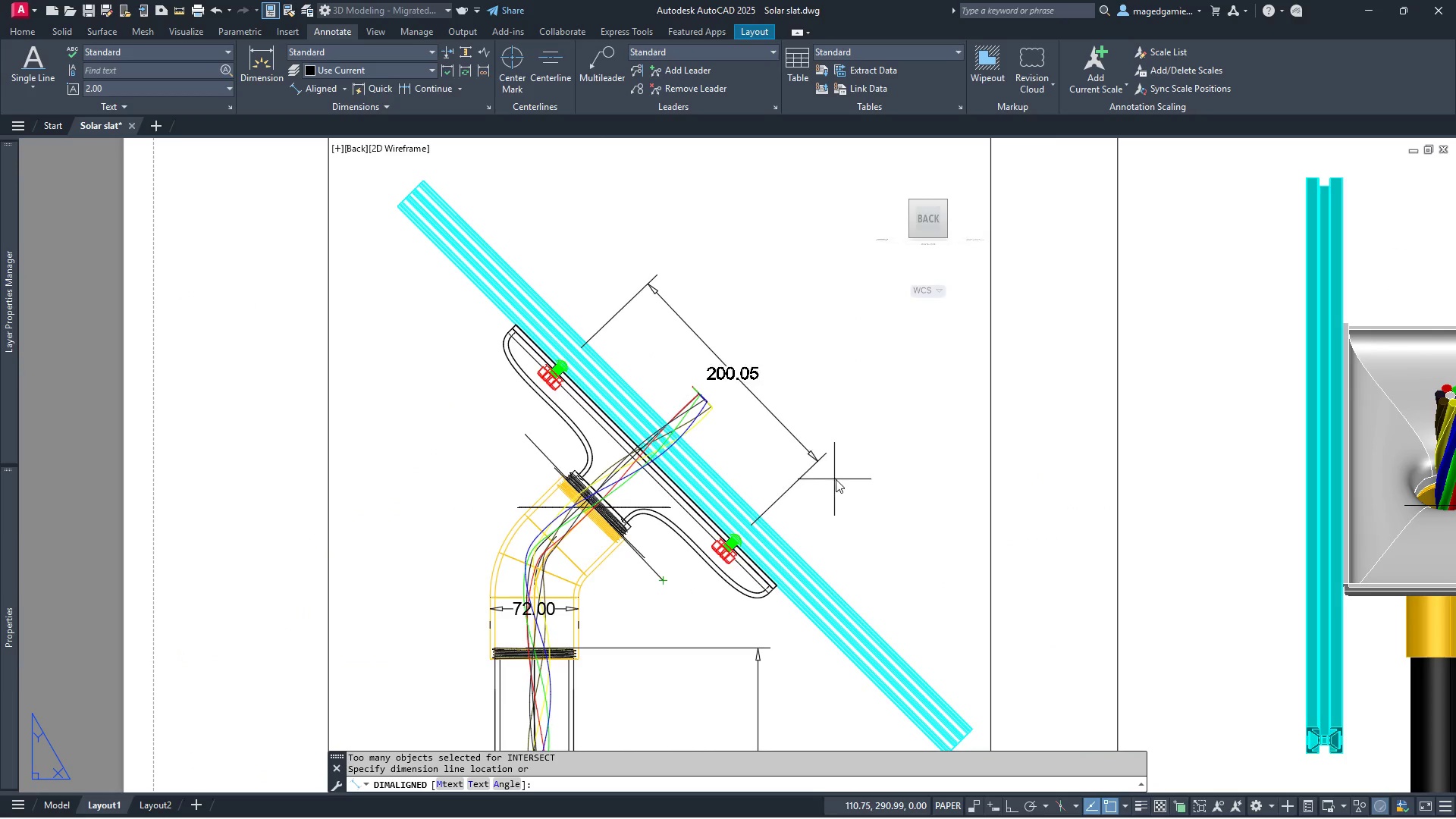 
left_click([855, 466])
 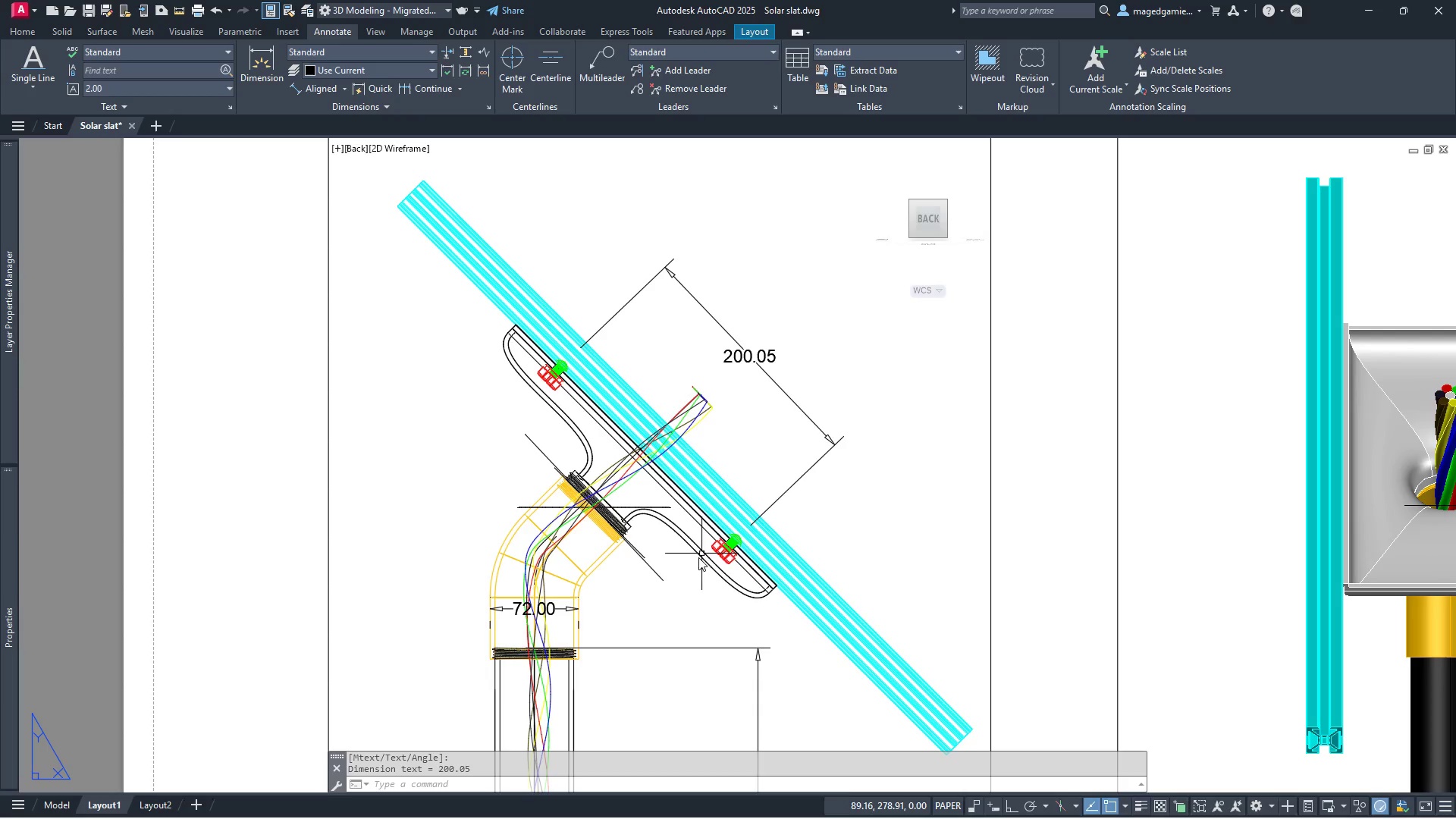 
scroll: coordinate [696, 557], scroll_direction: up, amount: 2.0
 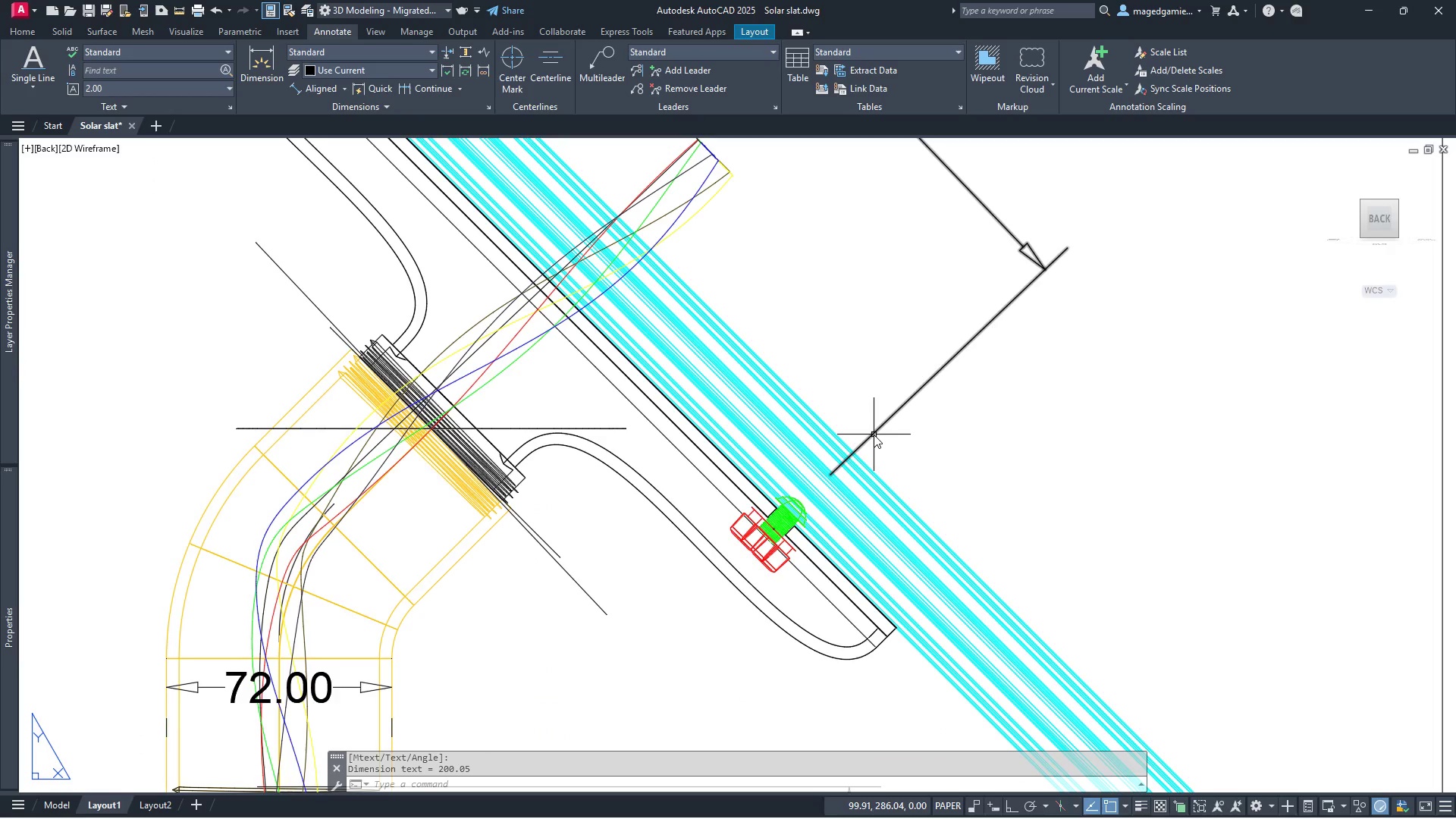 
left_click([874, 435])
 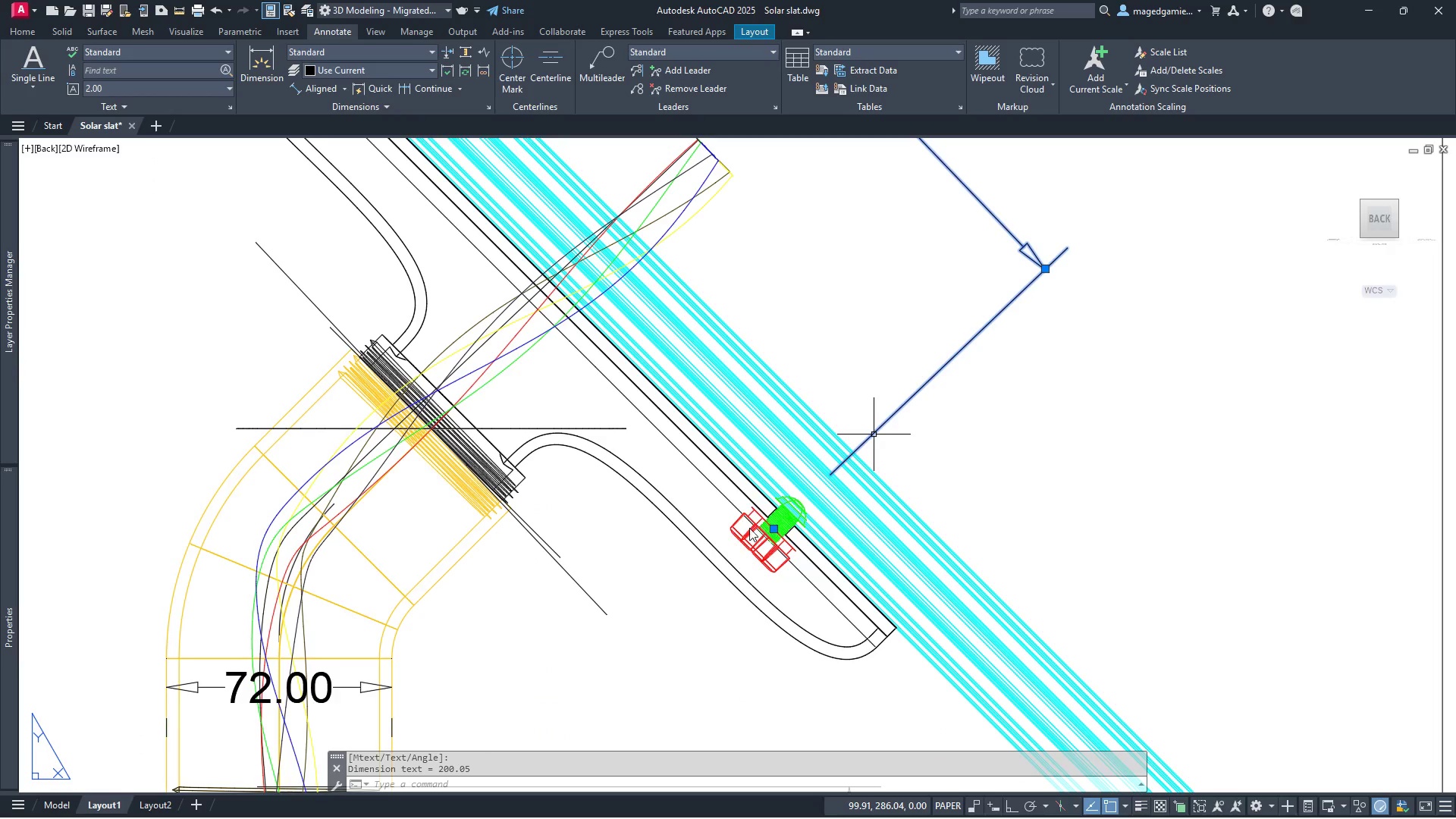 
scroll: coordinate [919, 562], scroll_direction: up, amount: 5.0
 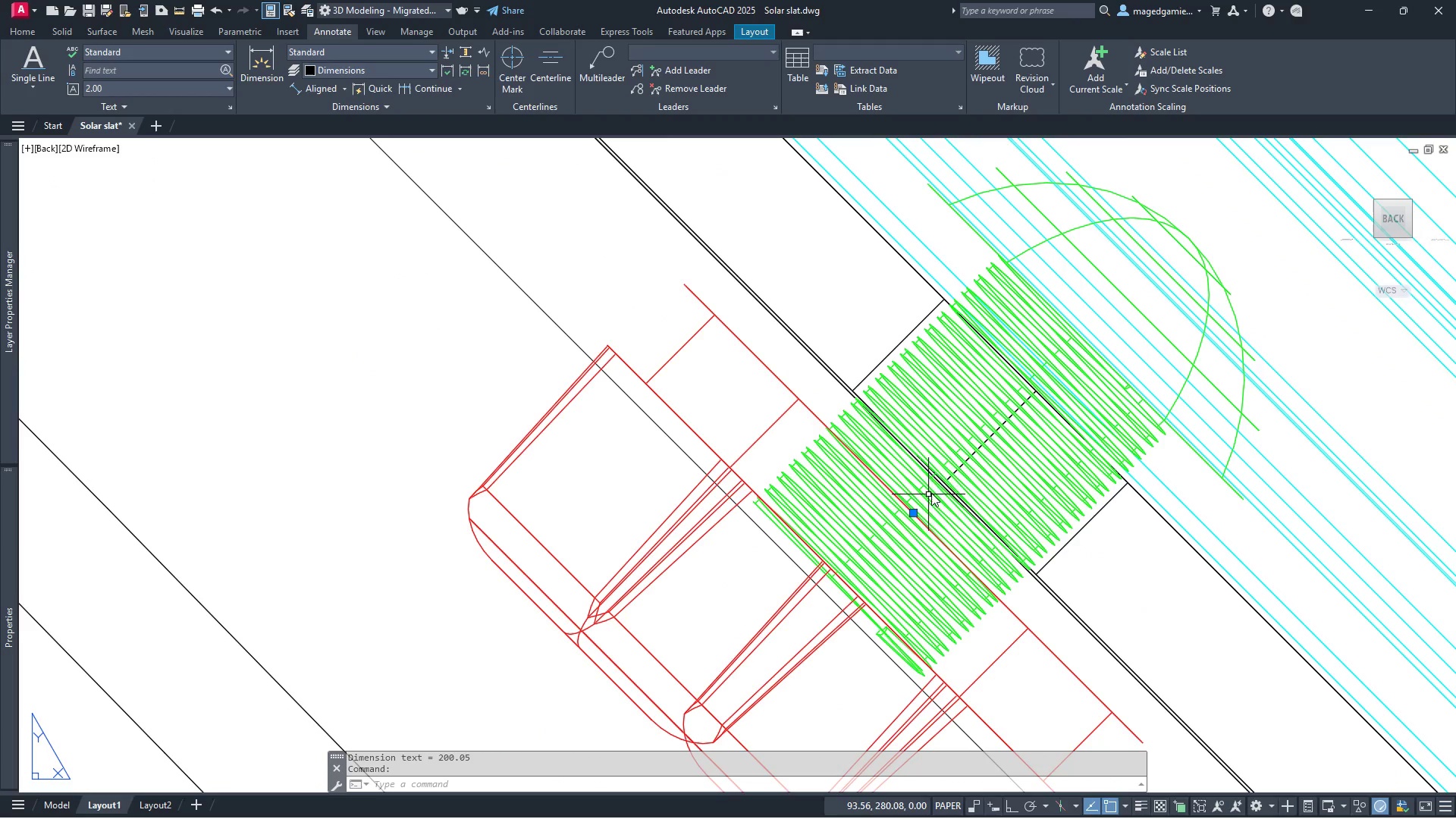 
scroll: coordinate [980, 596], scroll_direction: down, amount: 6.0
 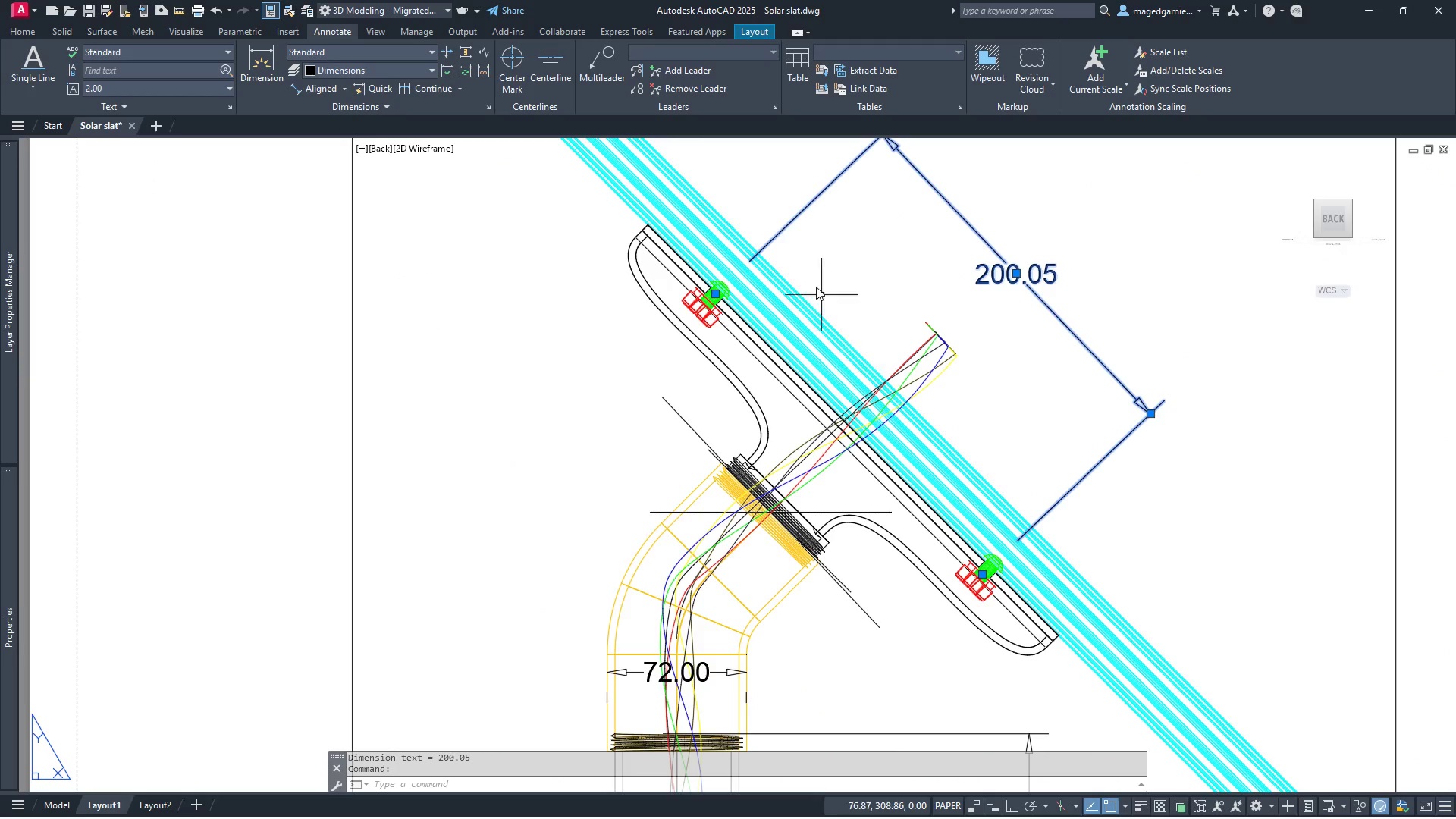 
scroll: coordinate [676, 453], scroll_direction: up, amount: 10.0
 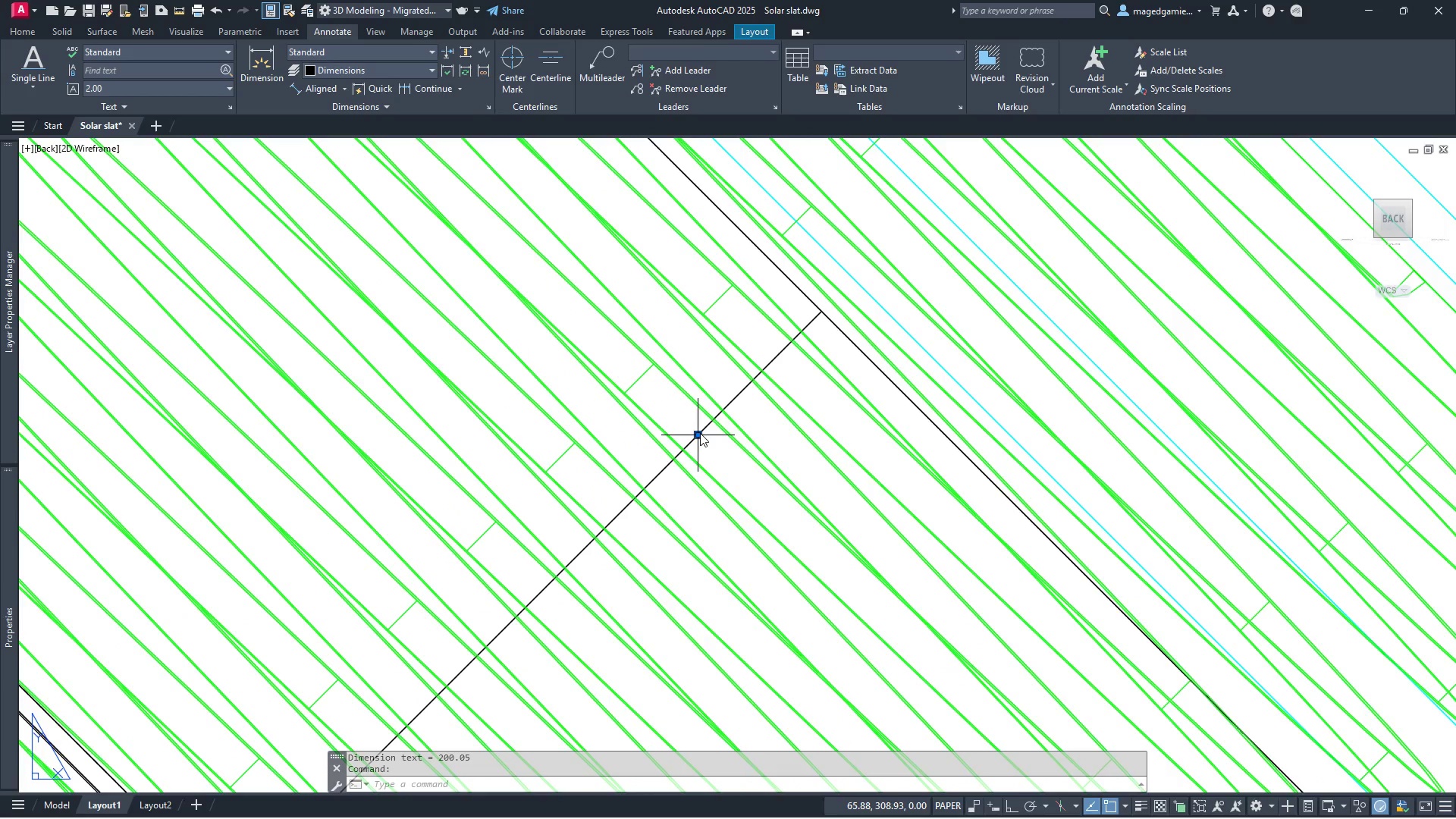 
left_click([700, 433])
 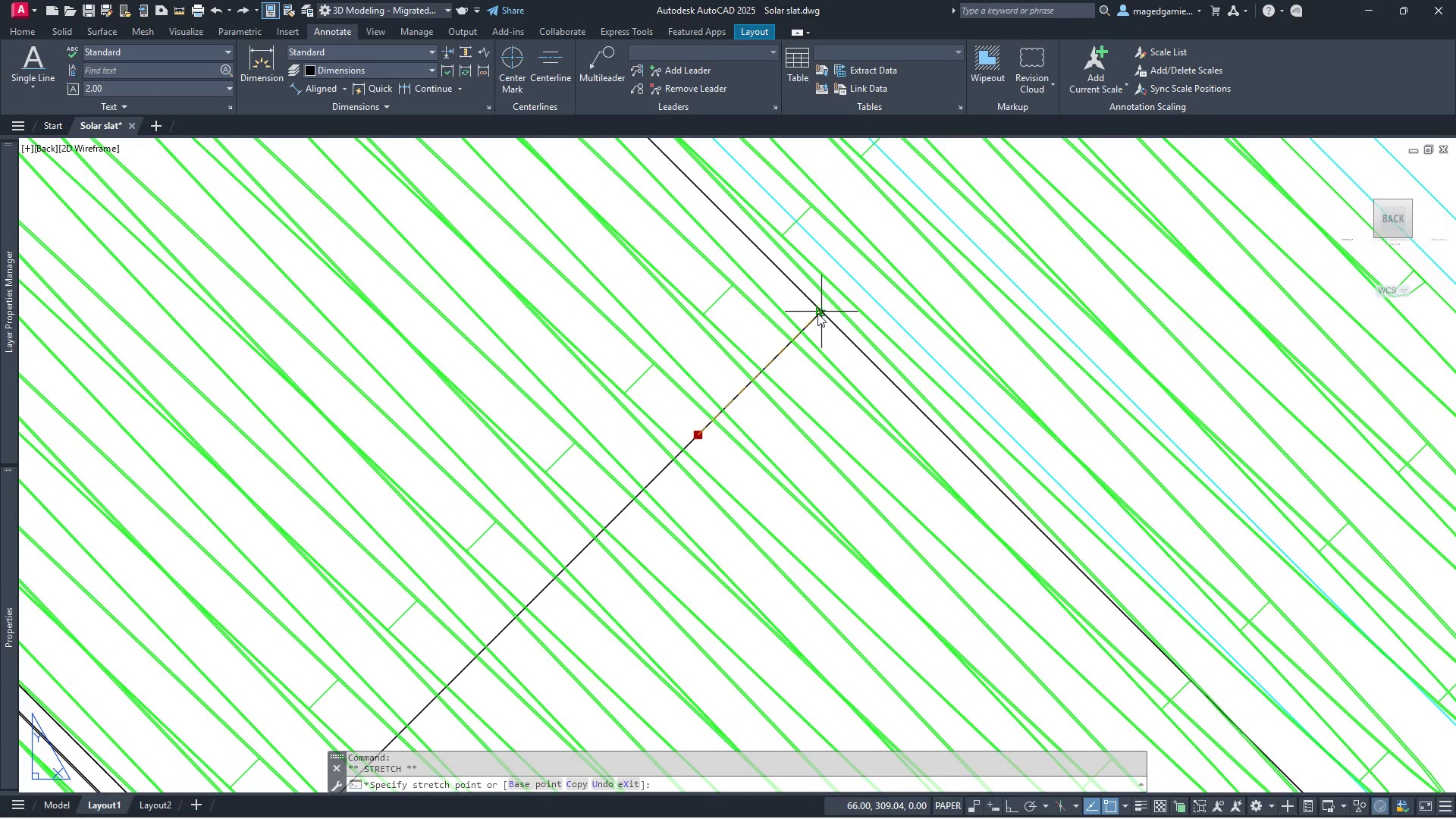 
left_click([817, 313])
 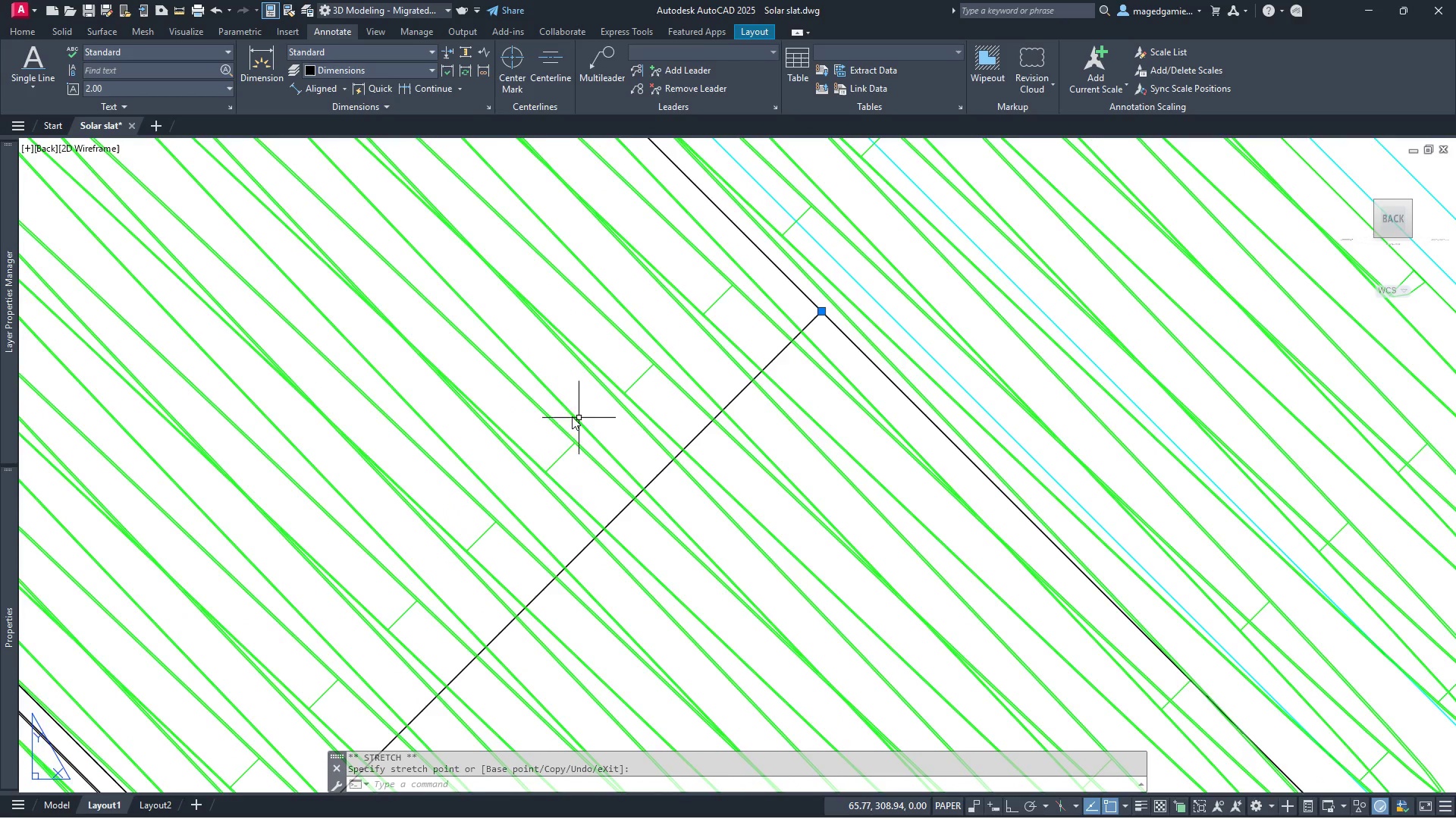 
scroll: coordinate [555, 404], scroll_direction: down, amount: 4.0
 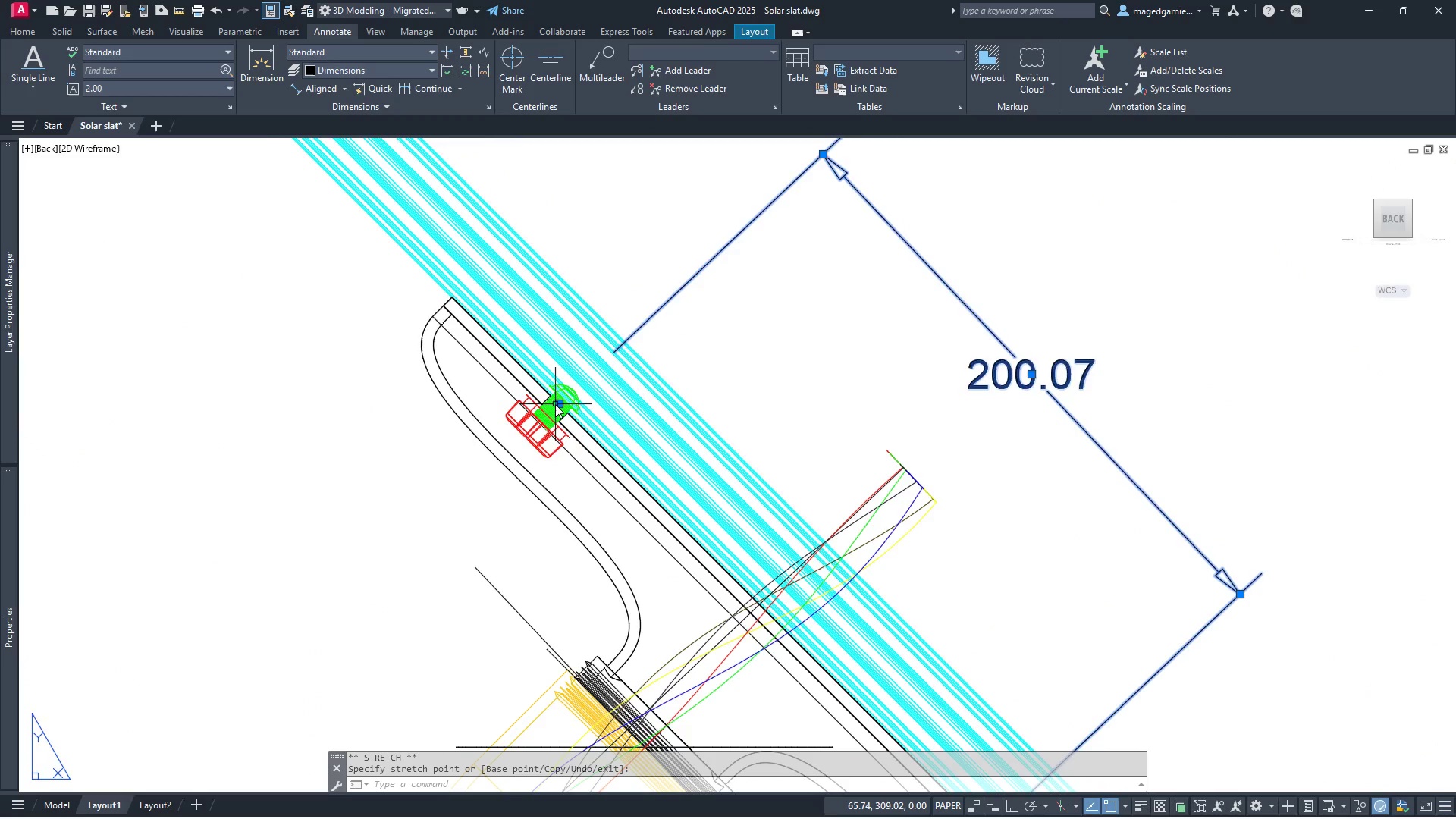 
scroll: coordinate [758, 623], scroll_direction: up, amount: 6.0
 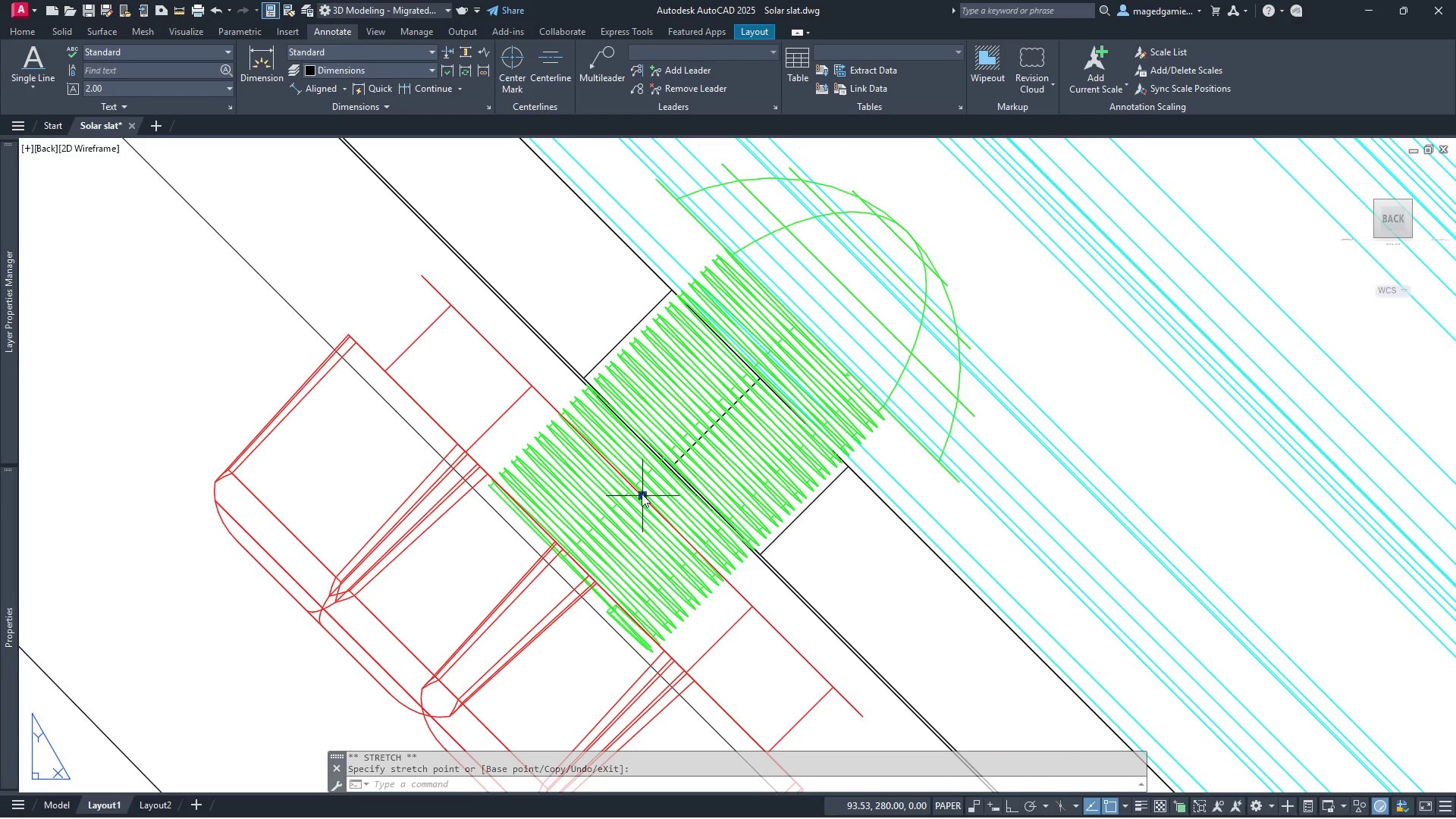 
left_click([642, 496])
 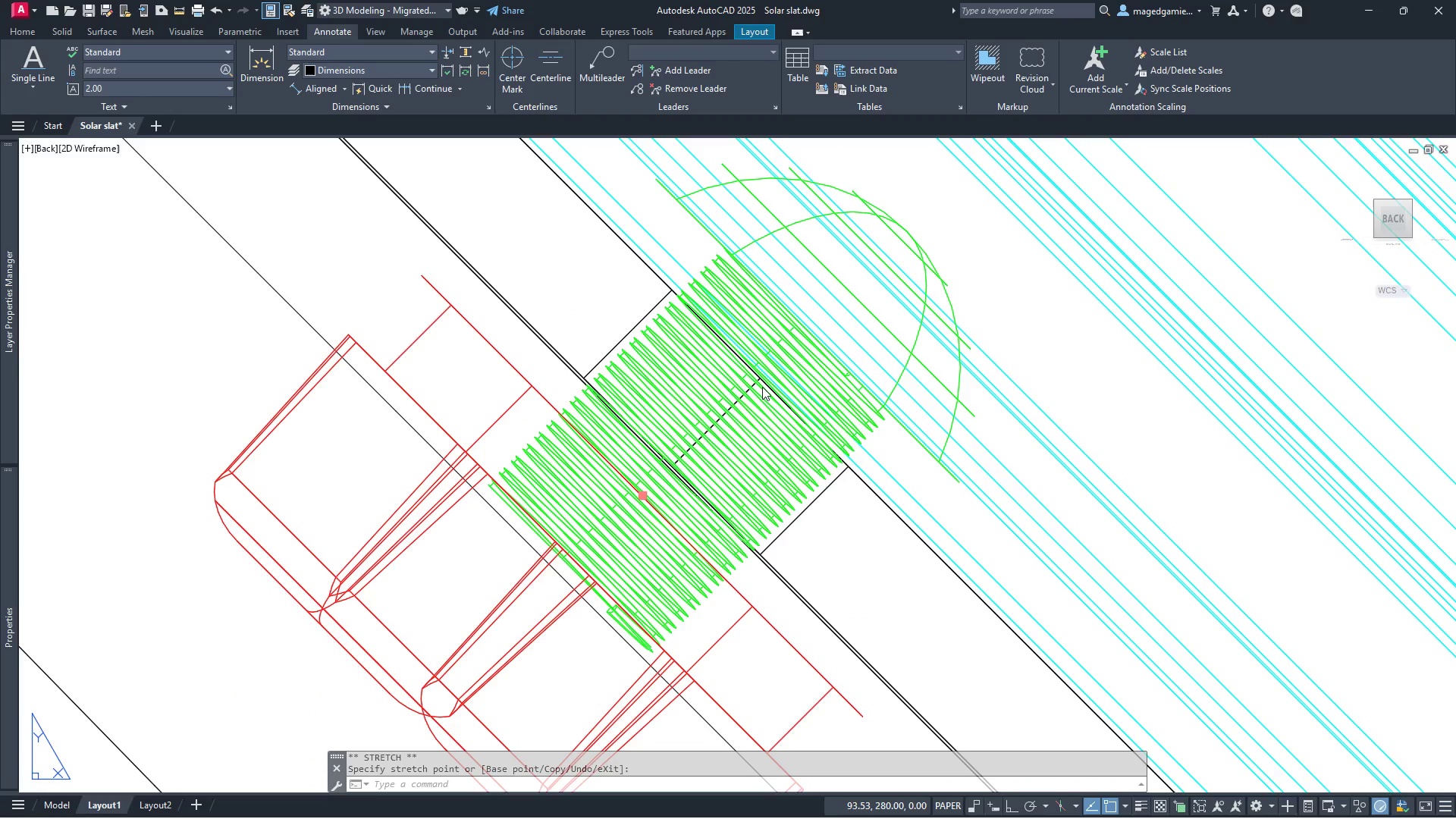 
scroll: coordinate [762, 387], scroll_direction: up, amount: 7.0
 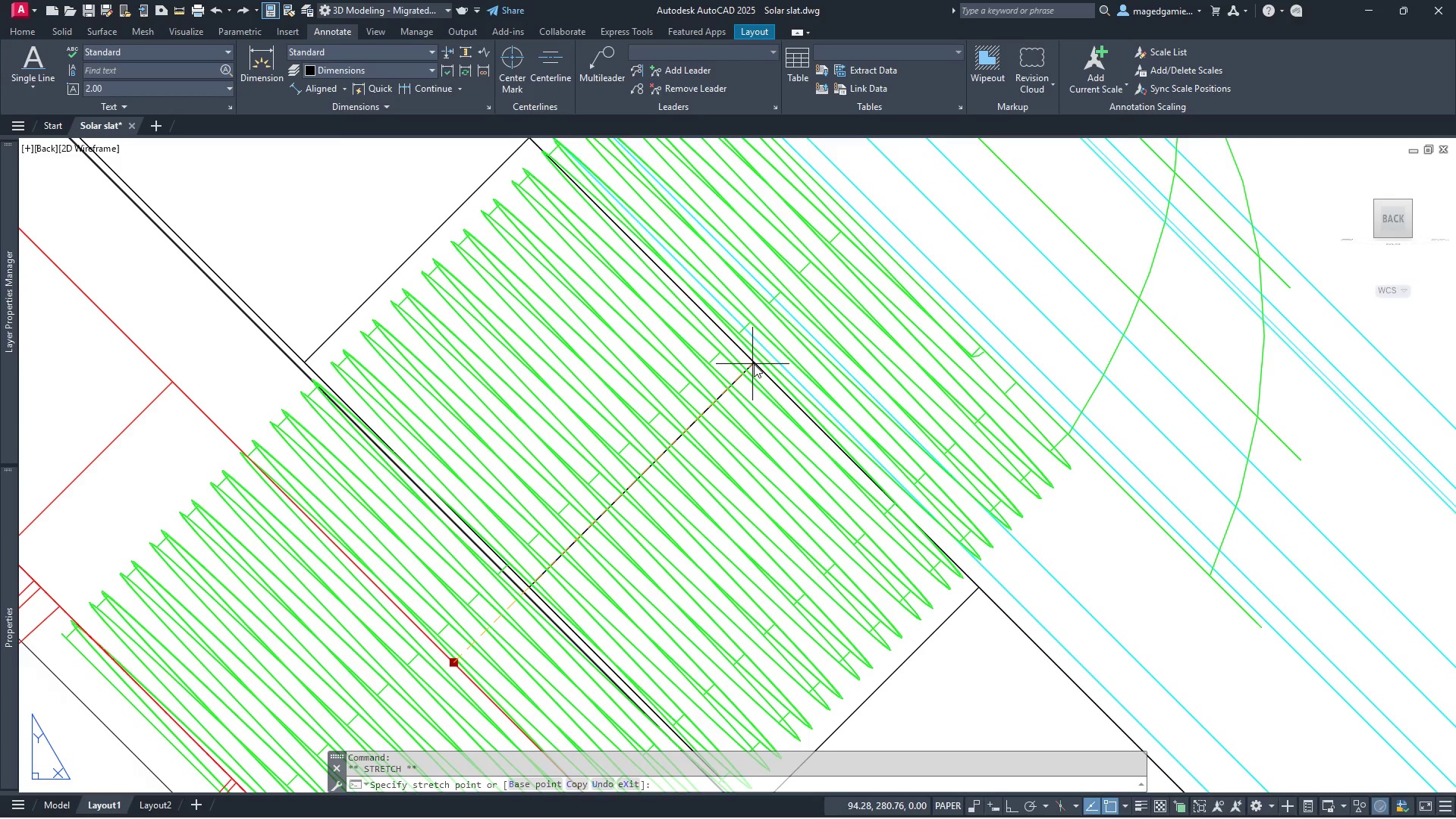 
wait(5.33)
 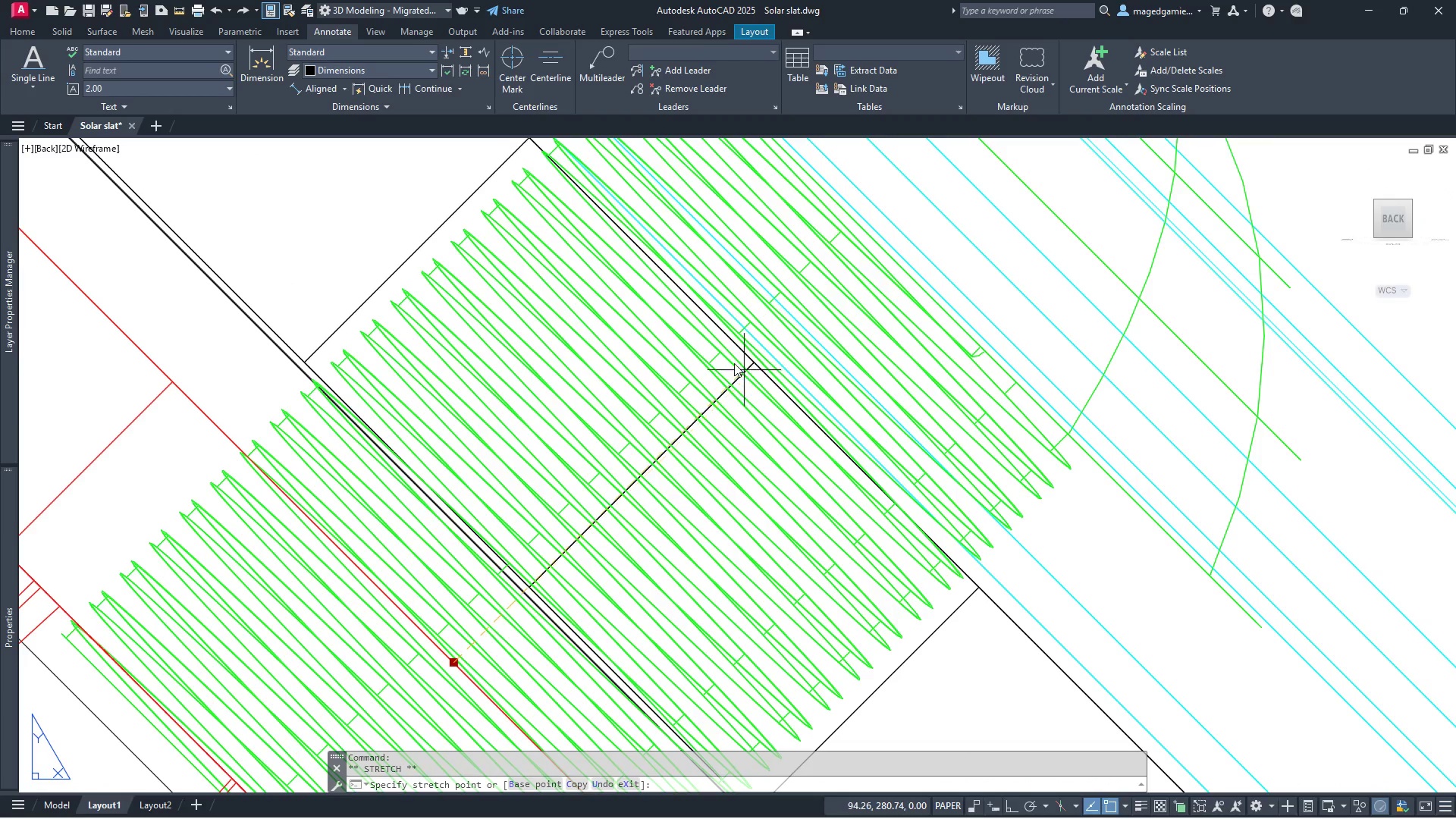 
left_click([754, 364])
 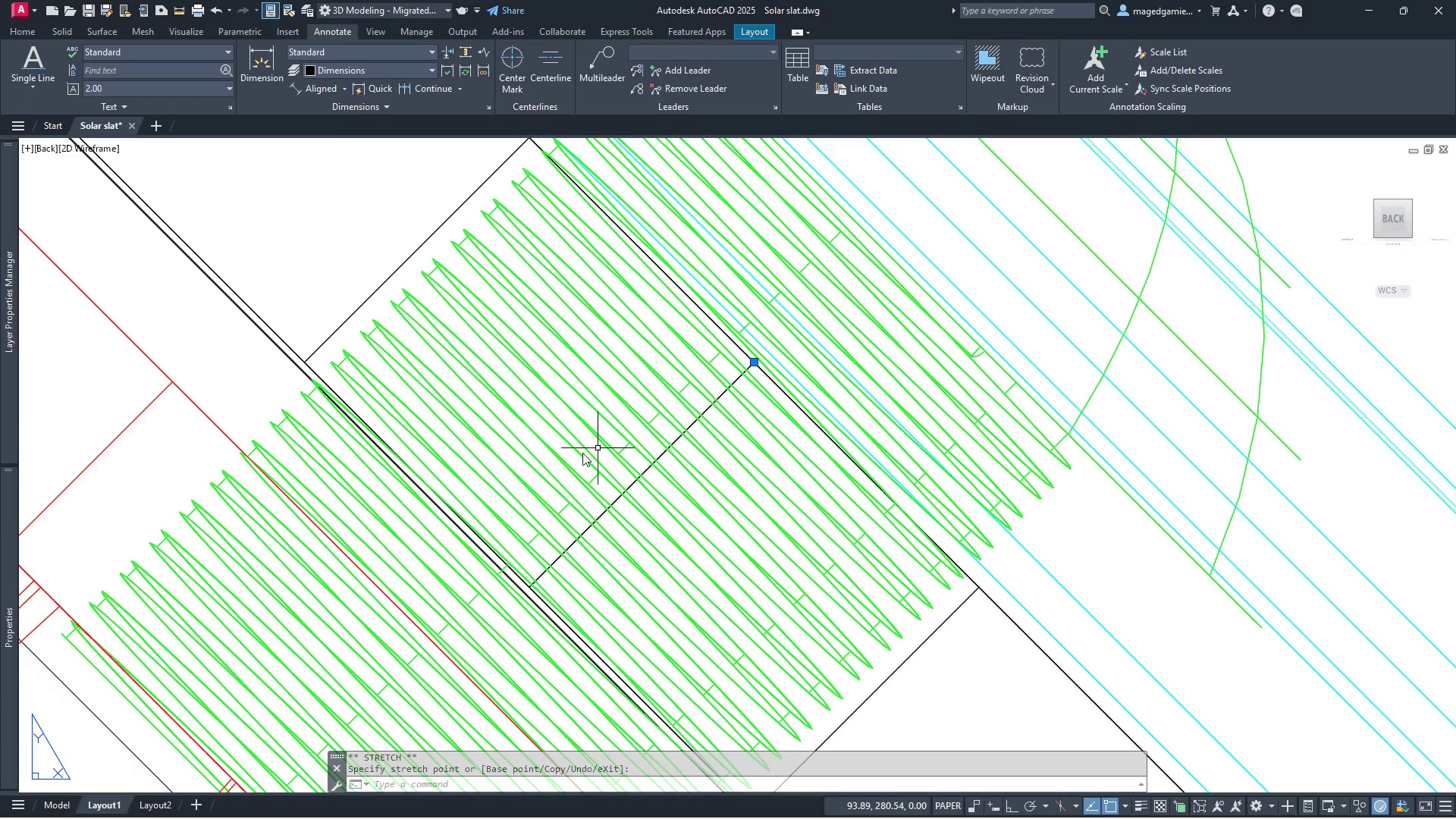 
scroll: coordinate [504, 523], scroll_direction: down, amount: 8.0
 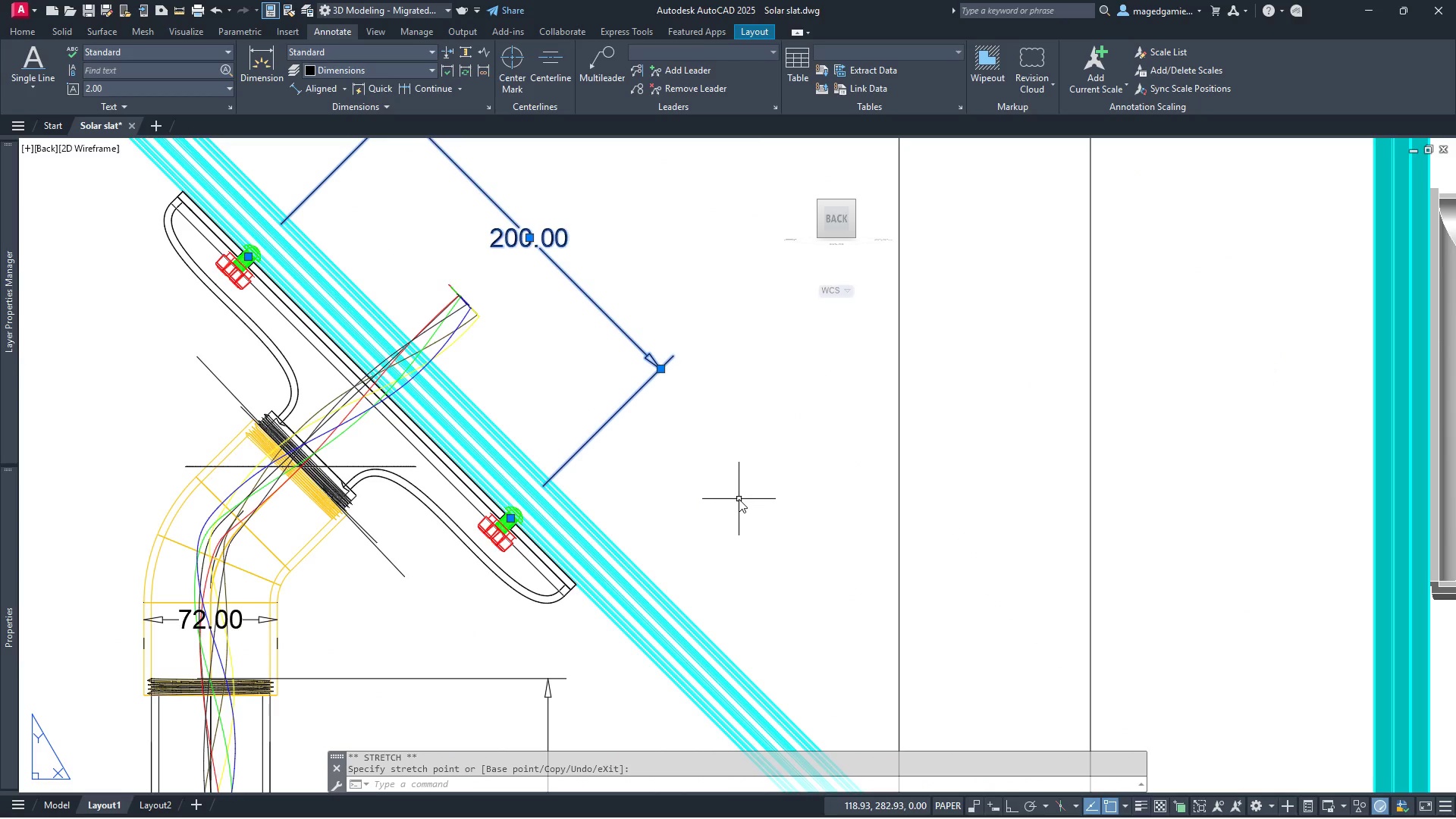 
key(Escape)
 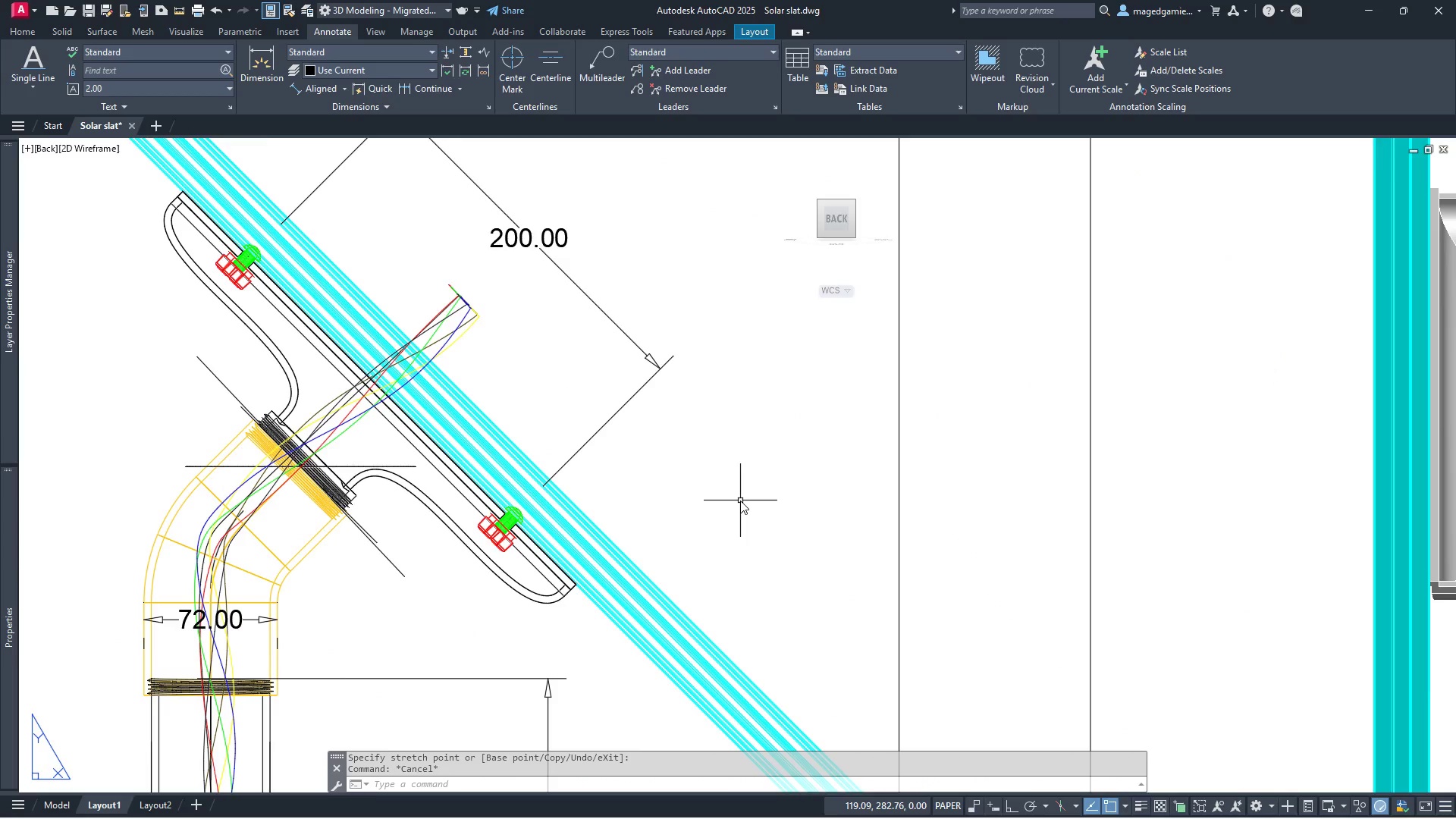 
scroll: coordinate [740, 500], scroll_direction: down, amount: 1.0
 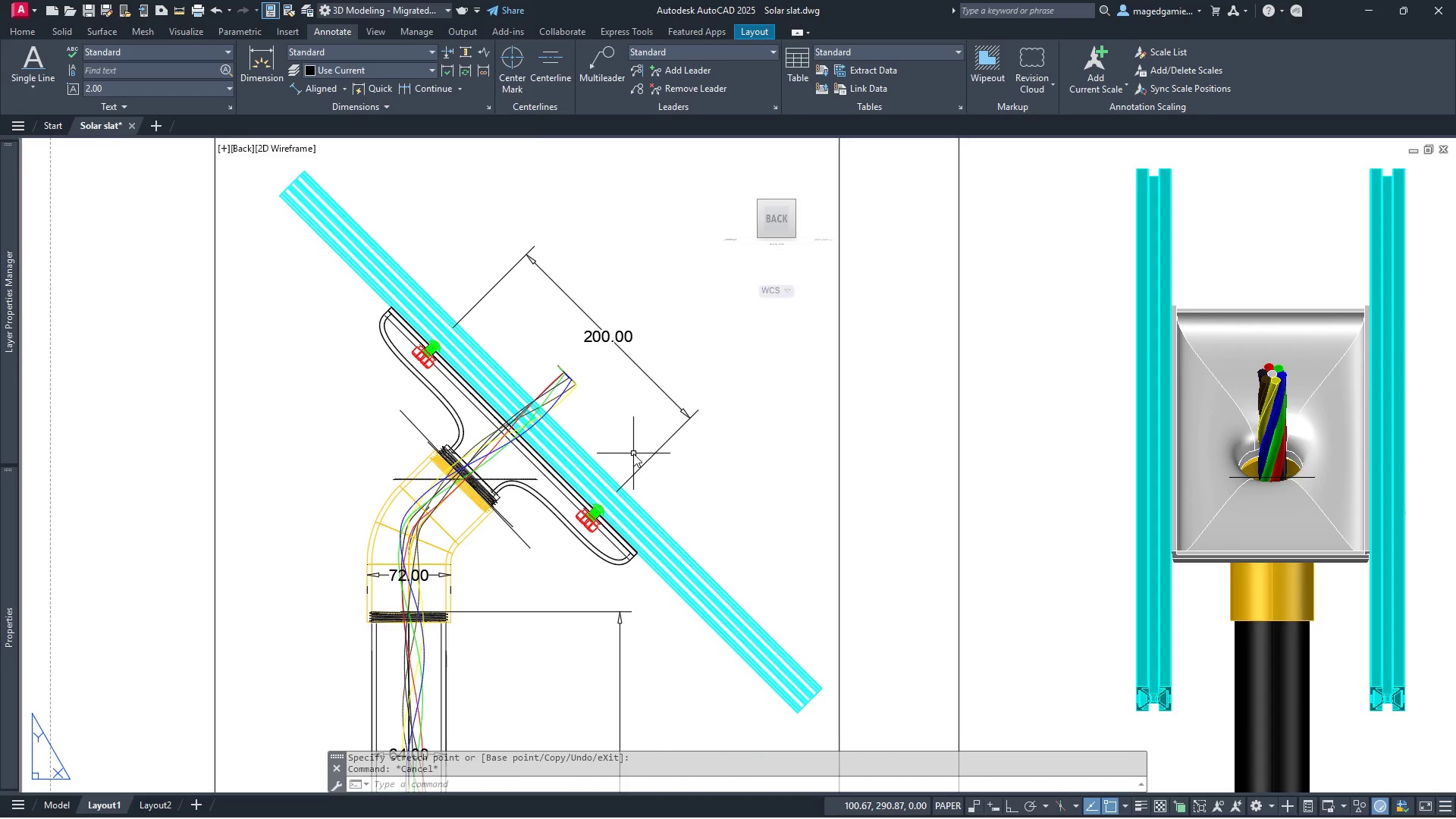 
scroll: coordinate [532, 566], scroll_direction: up, amount: 3.0
 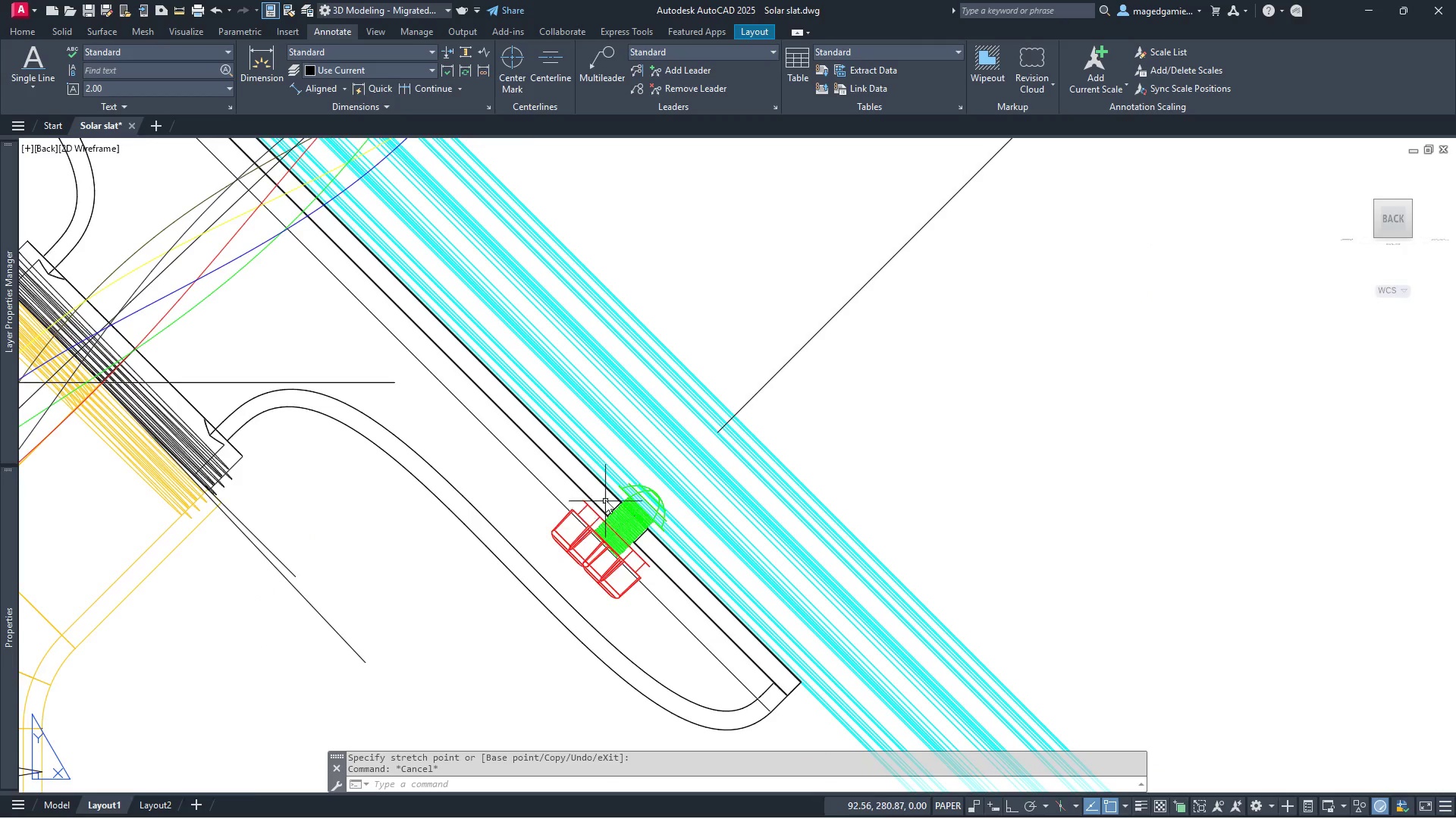 
scroll: coordinate [609, 510], scroll_direction: down, amount: 3.0
 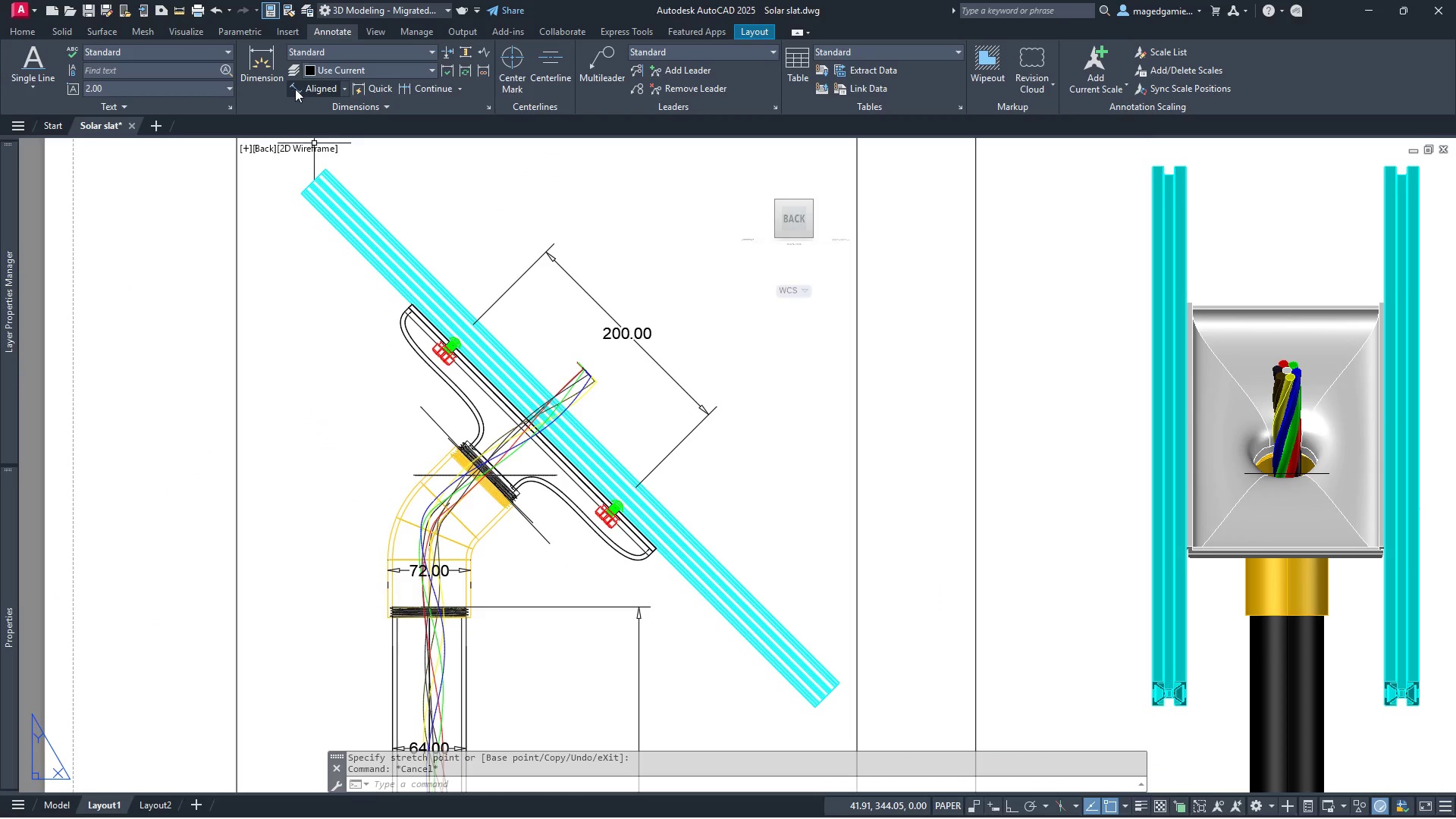 
left_click([307, 86])
 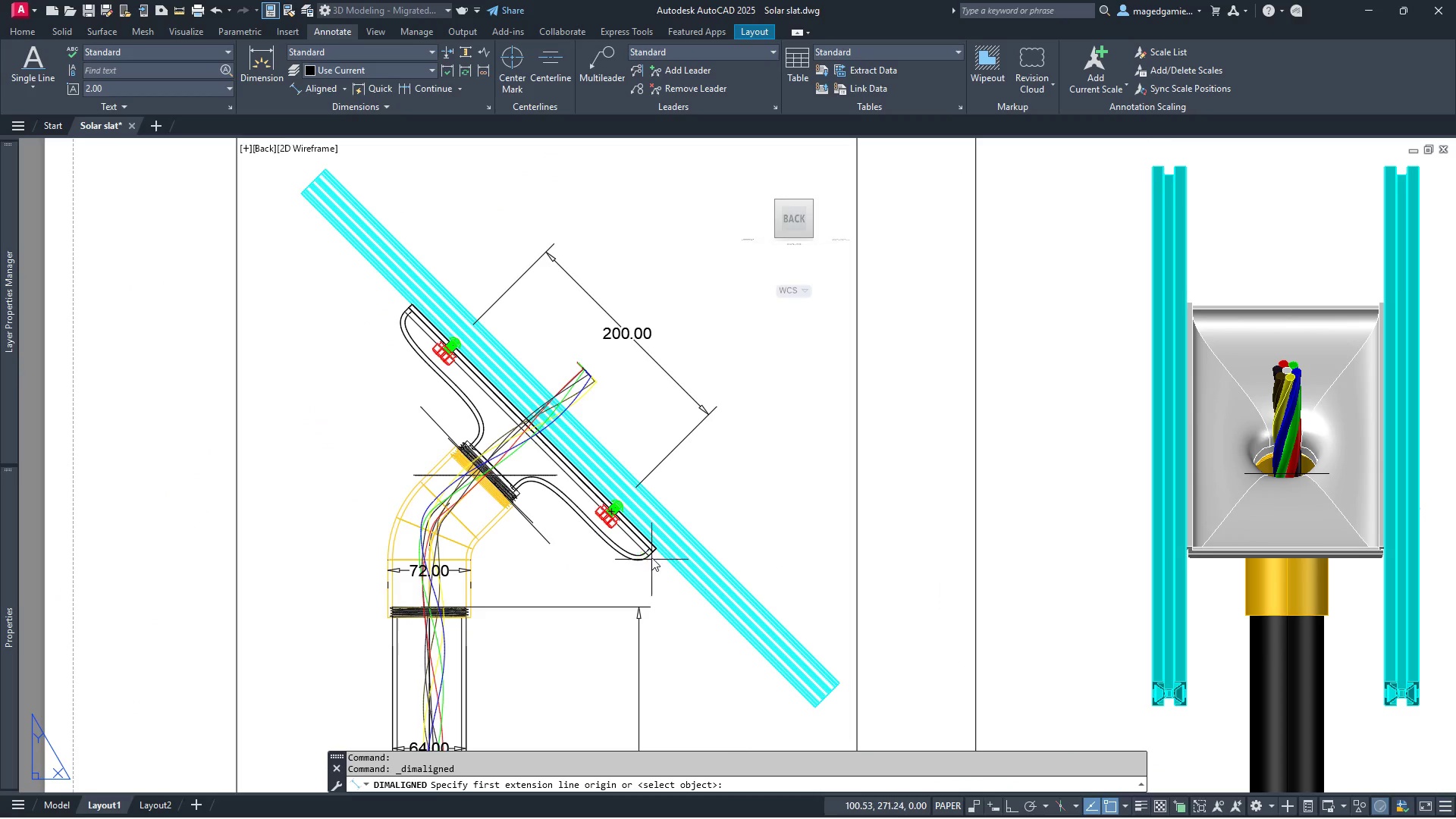 
scroll: coordinate [644, 566], scroll_direction: up, amount: 7.0
 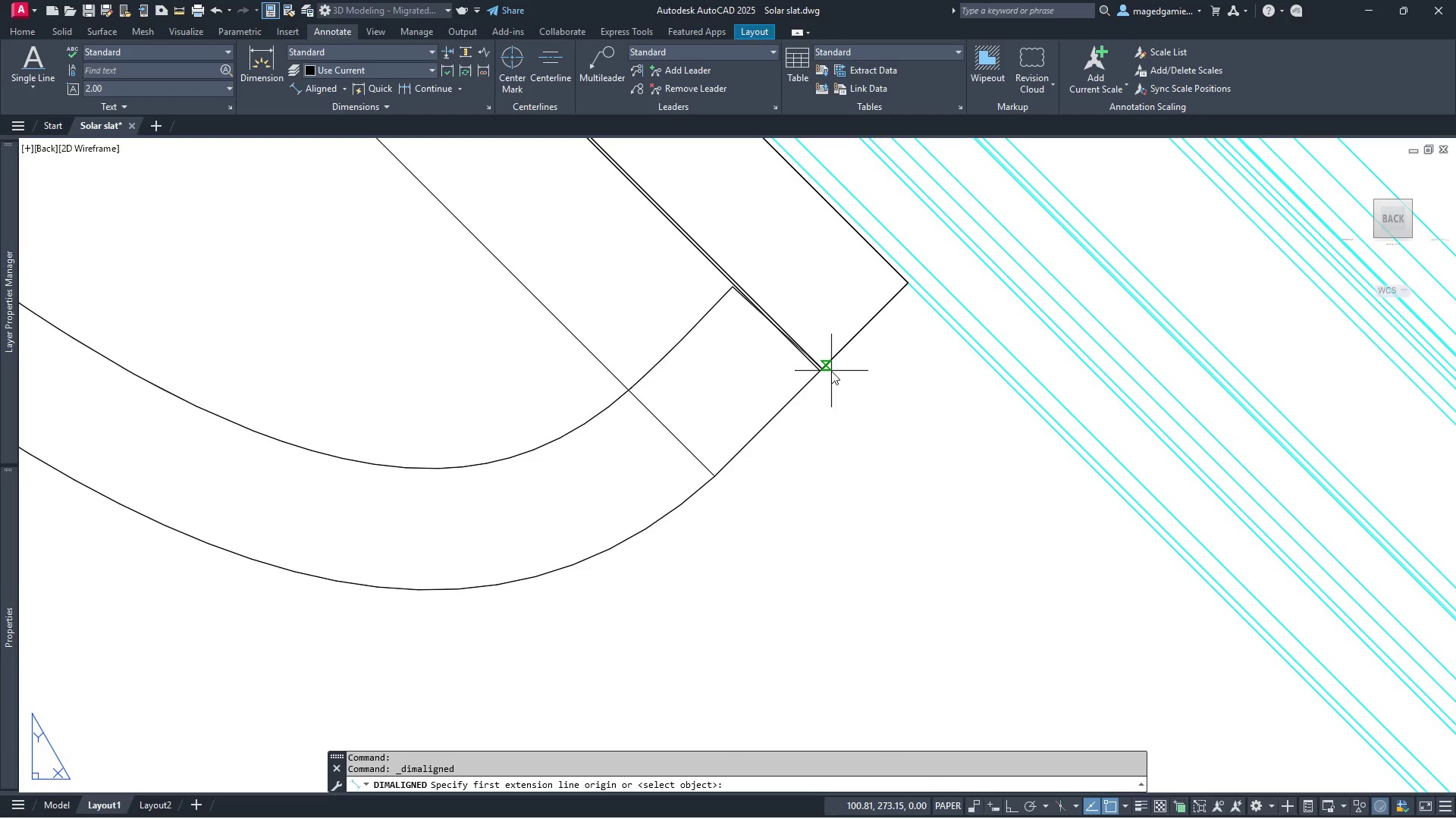 
left_click([831, 371])
 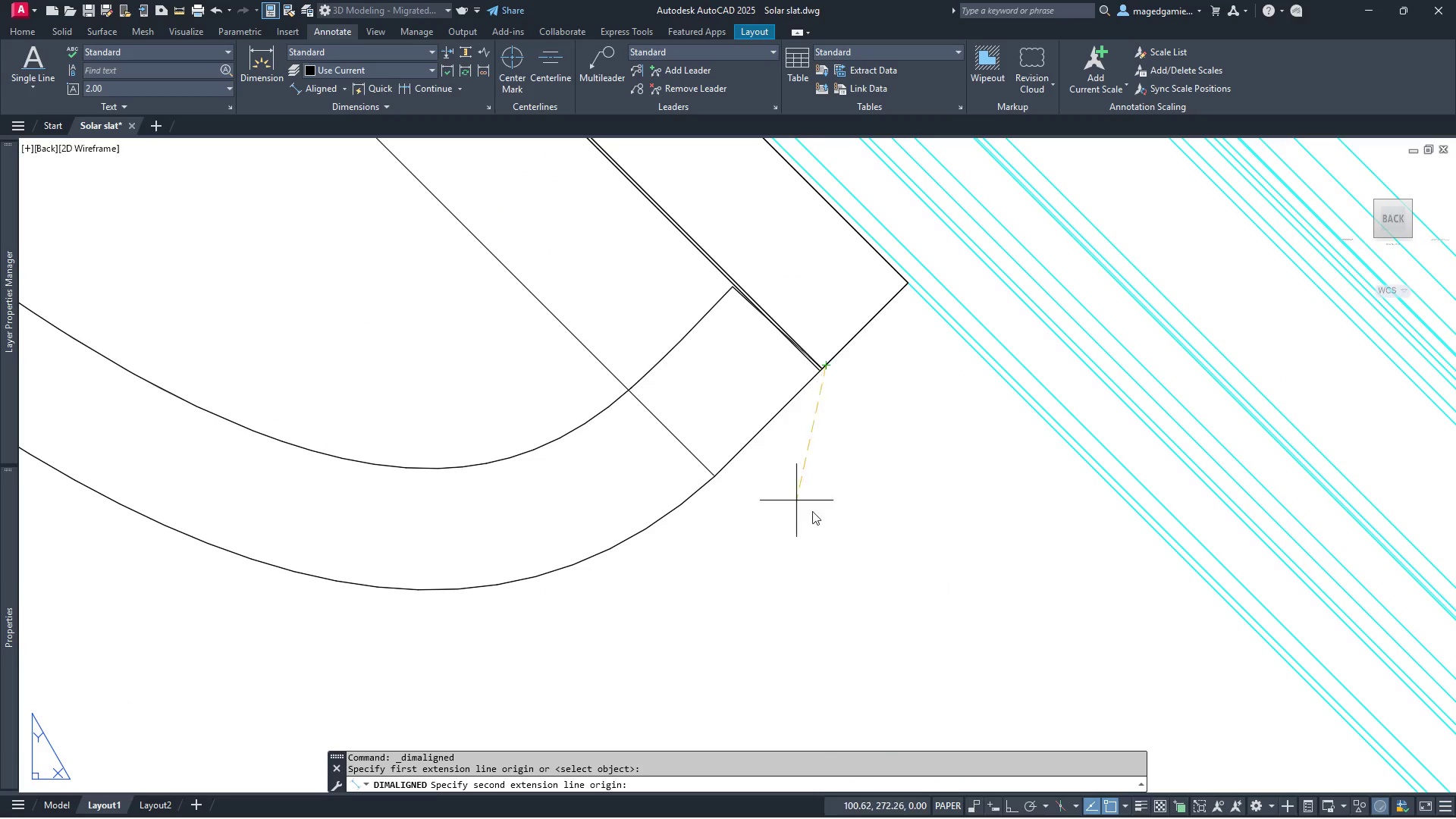 
scroll: coordinate [896, 612], scroll_direction: down, amount: 7.0
 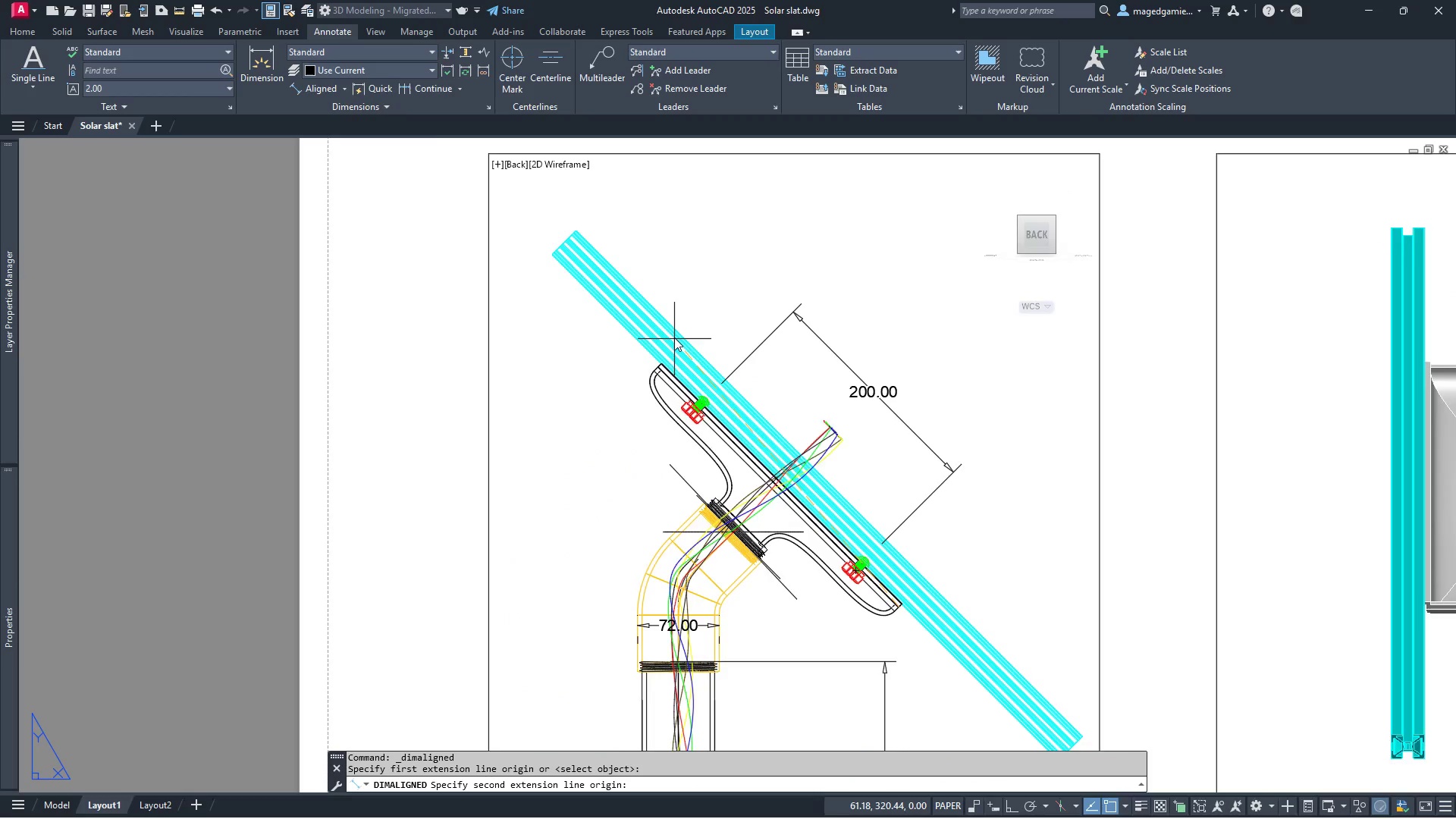 
scroll: coordinate [580, 443], scroll_direction: up, amount: 8.0
 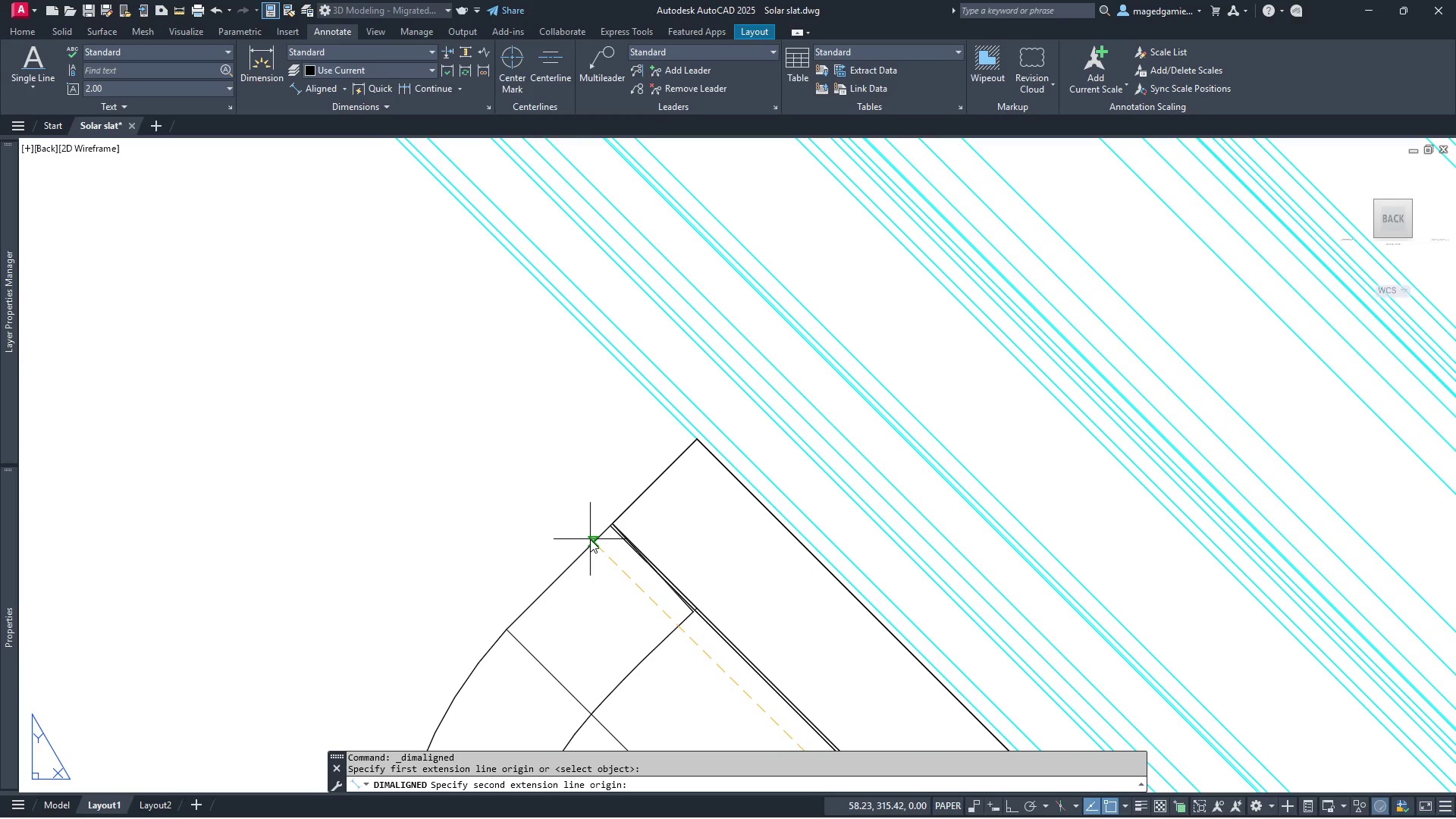 
left_click([590, 539])
 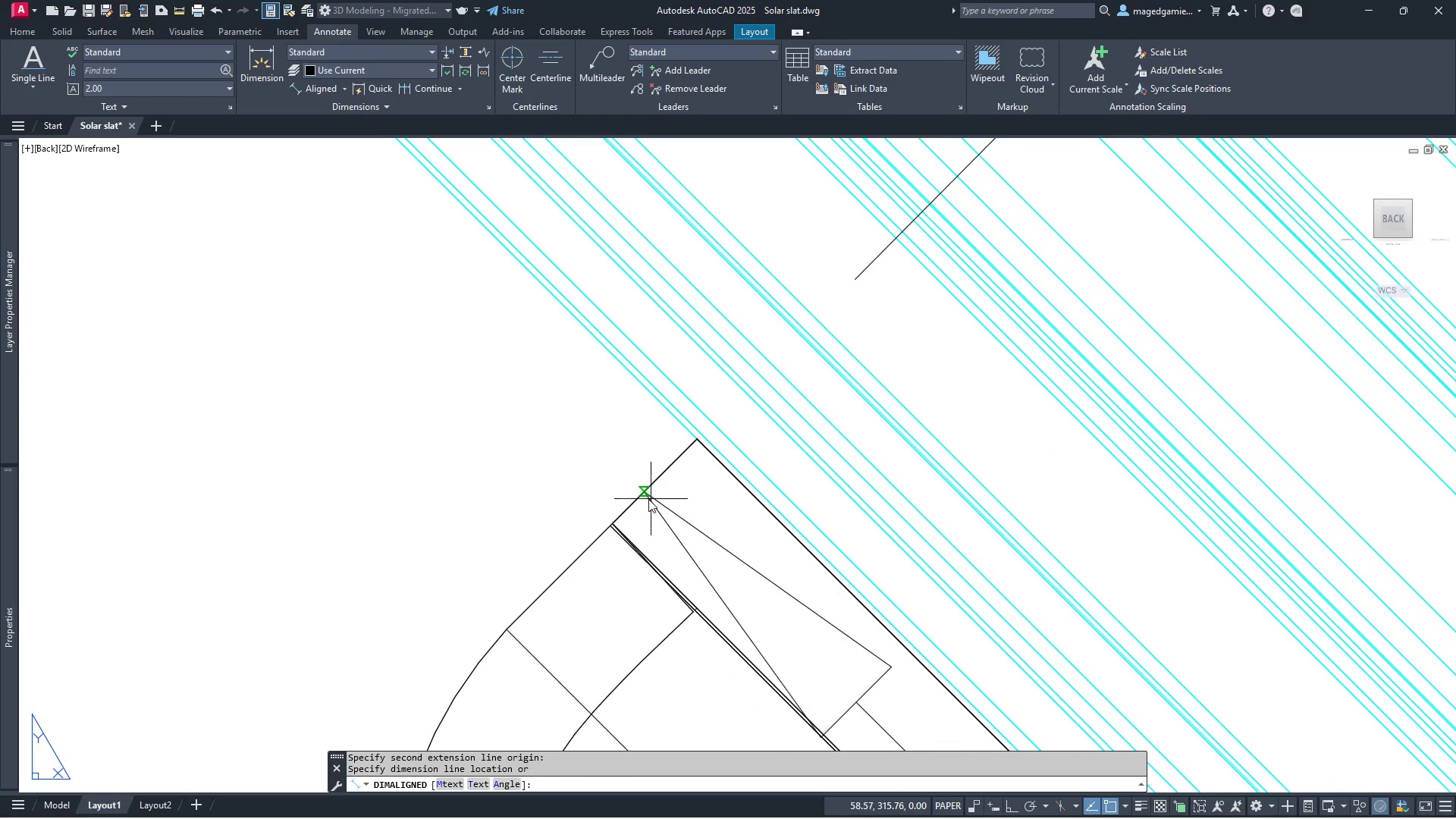 
scroll: coordinate [804, 428], scroll_direction: down, amount: 7.0
 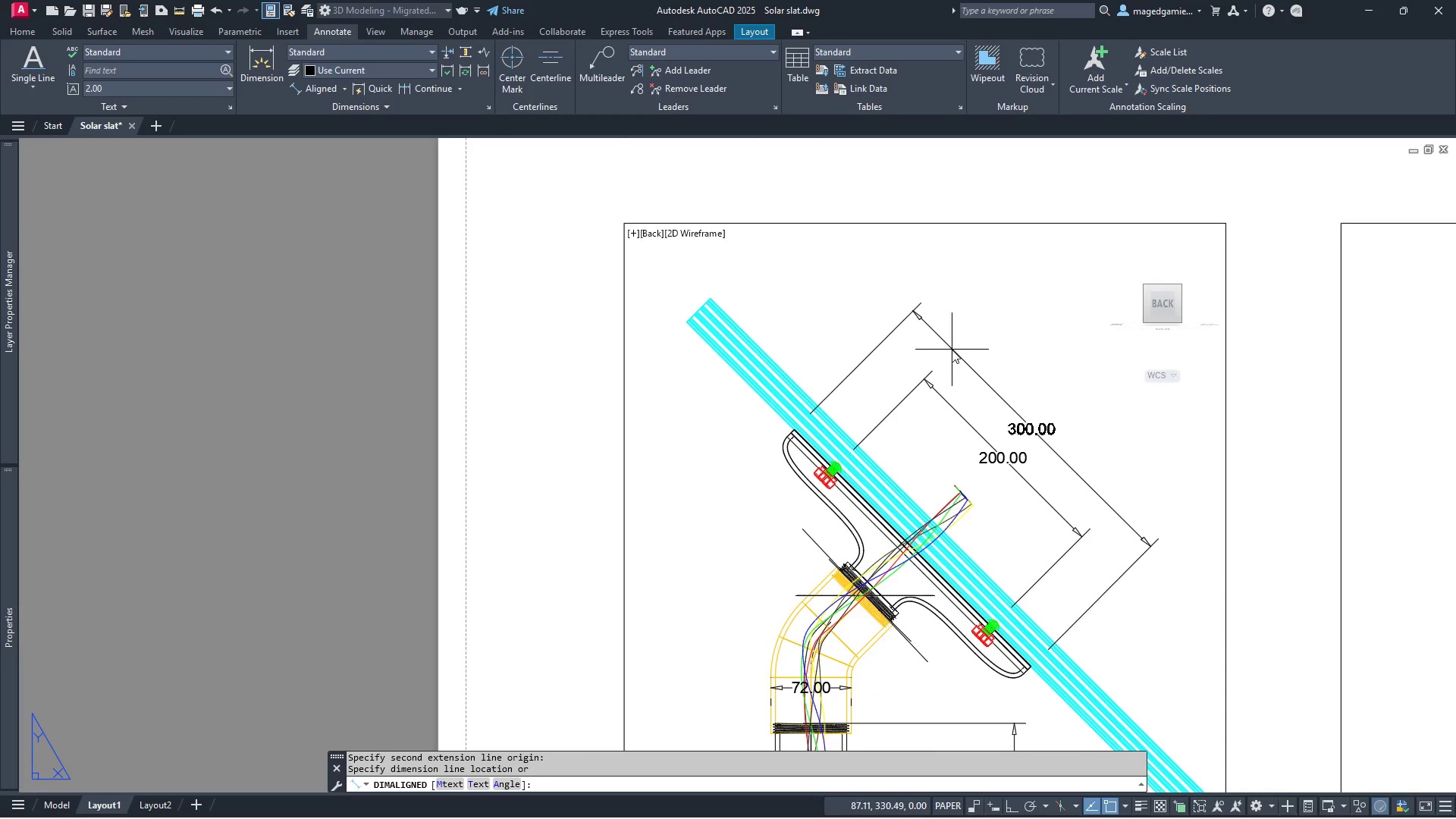 
left_click([953, 350])
 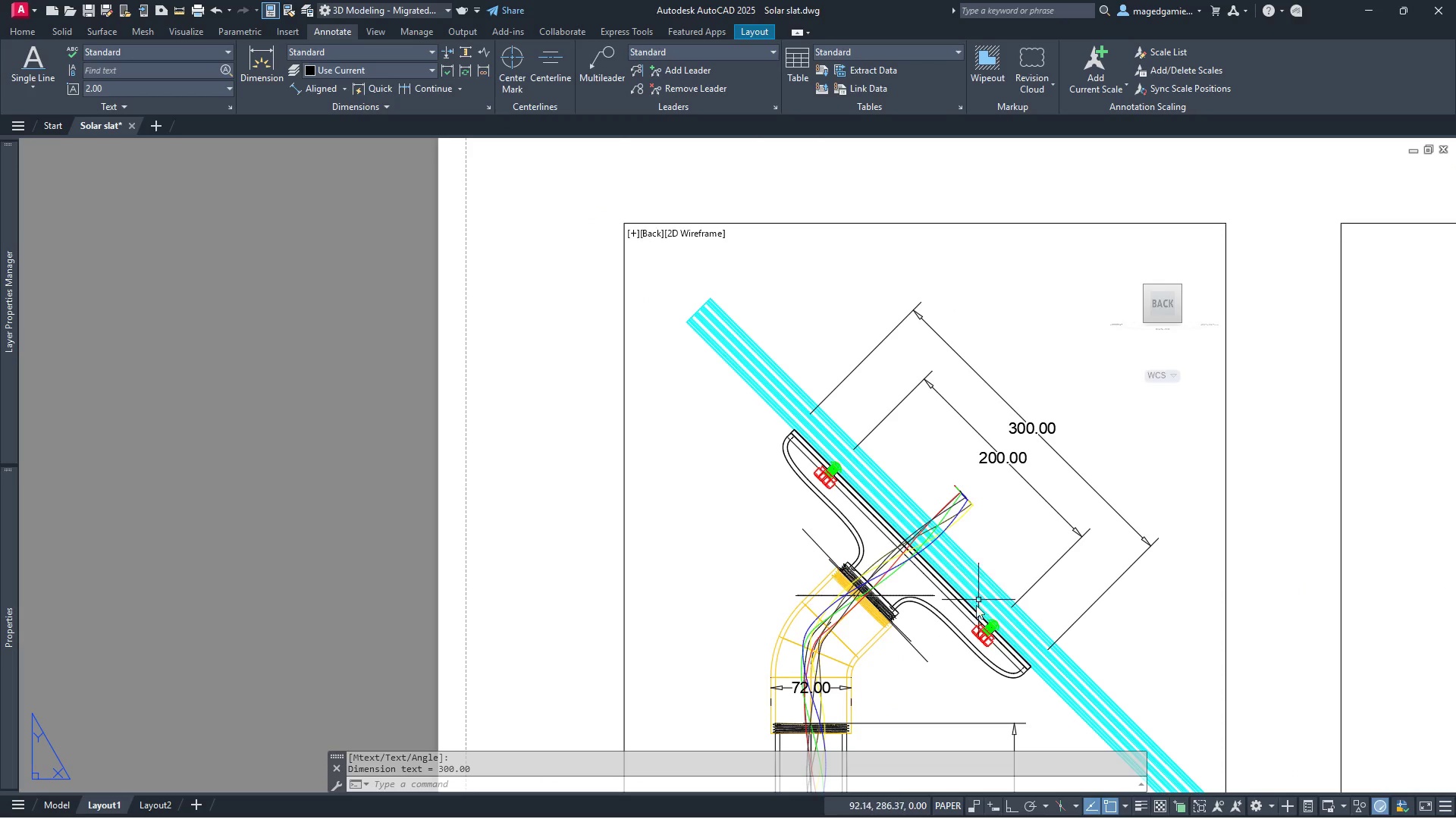 
scroll: coordinate [877, 617], scroll_direction: up, amount: 3.0
 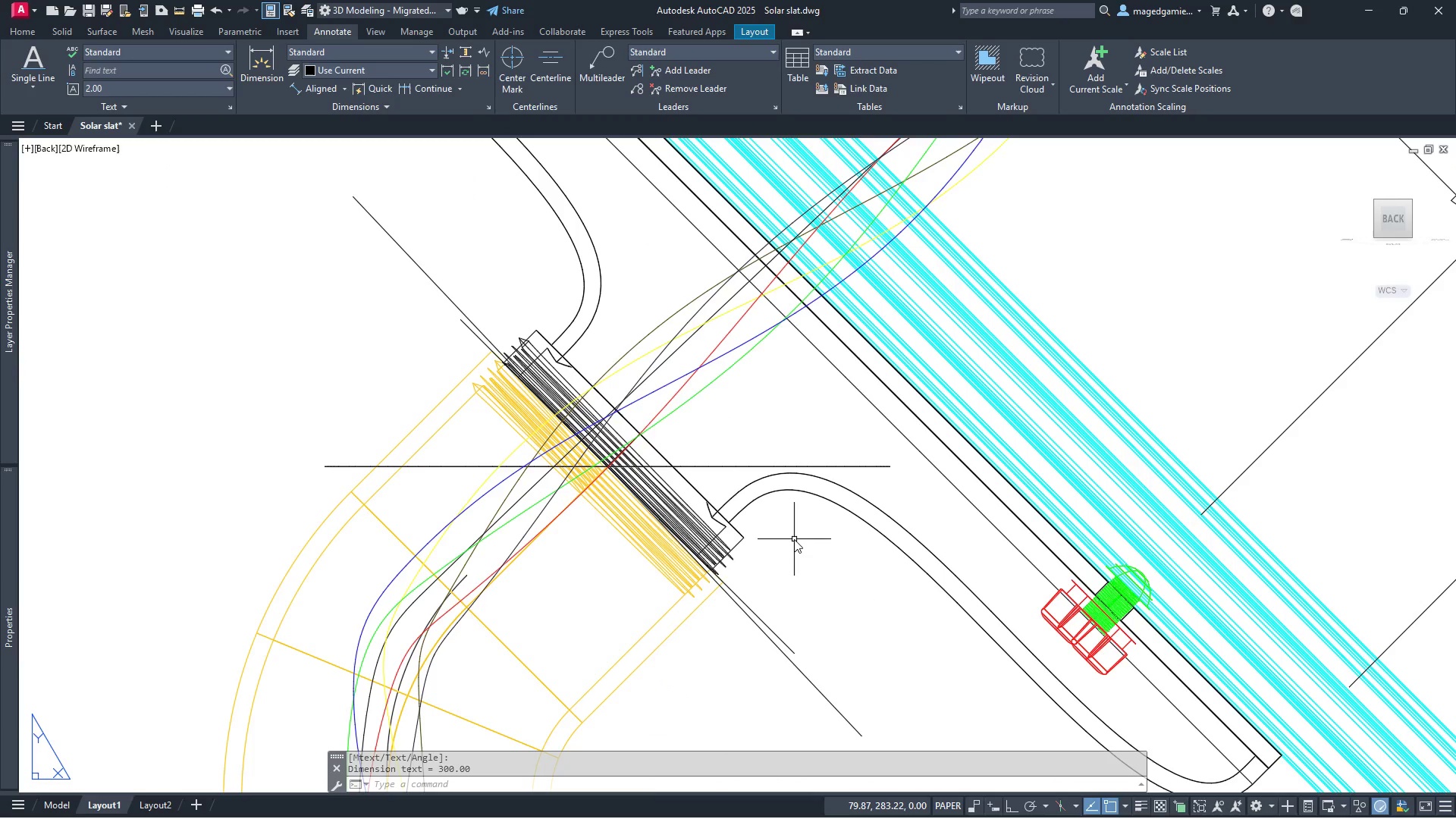 
right_click([794, 539])
 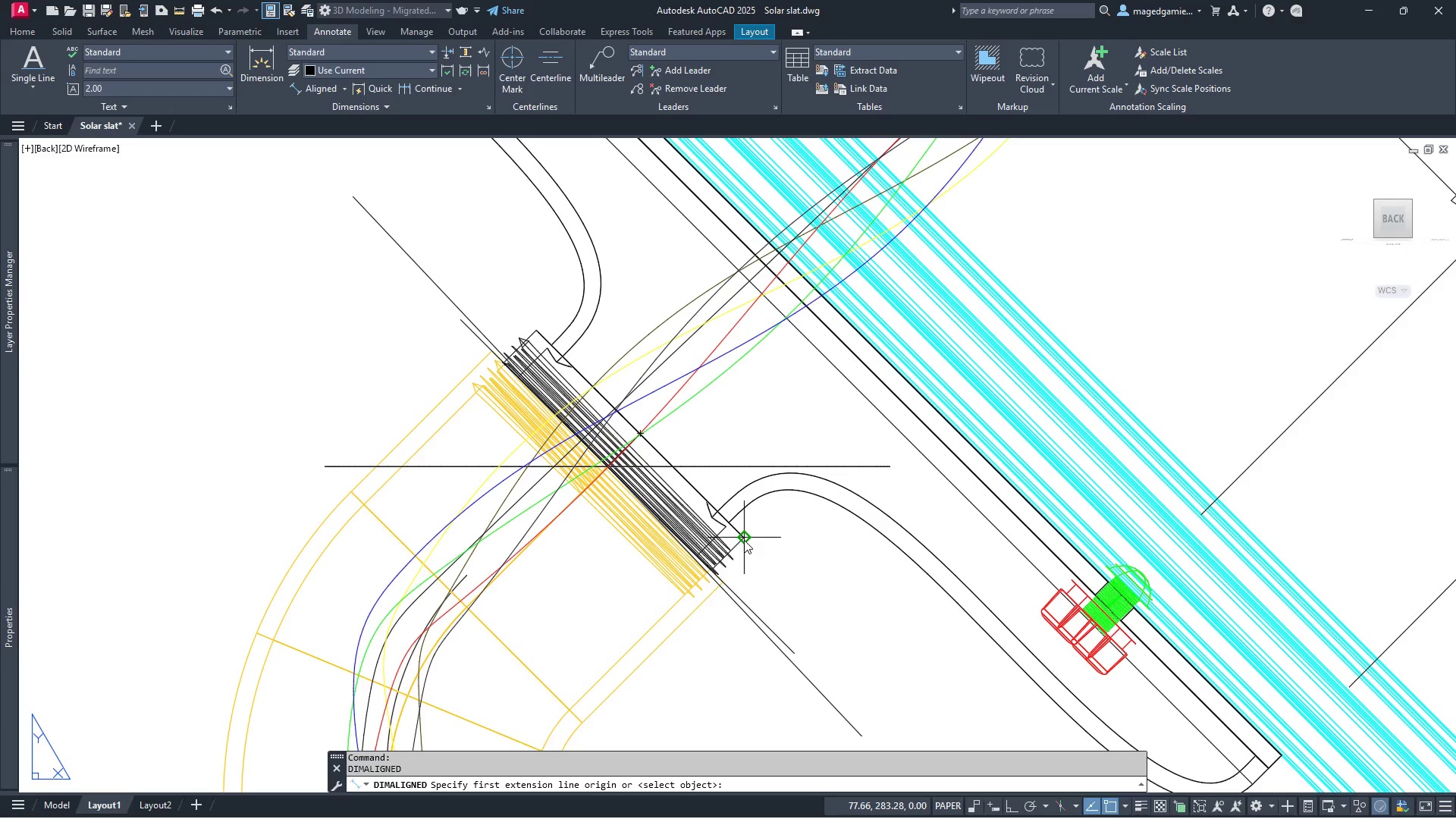 
left_click([744, 540])
 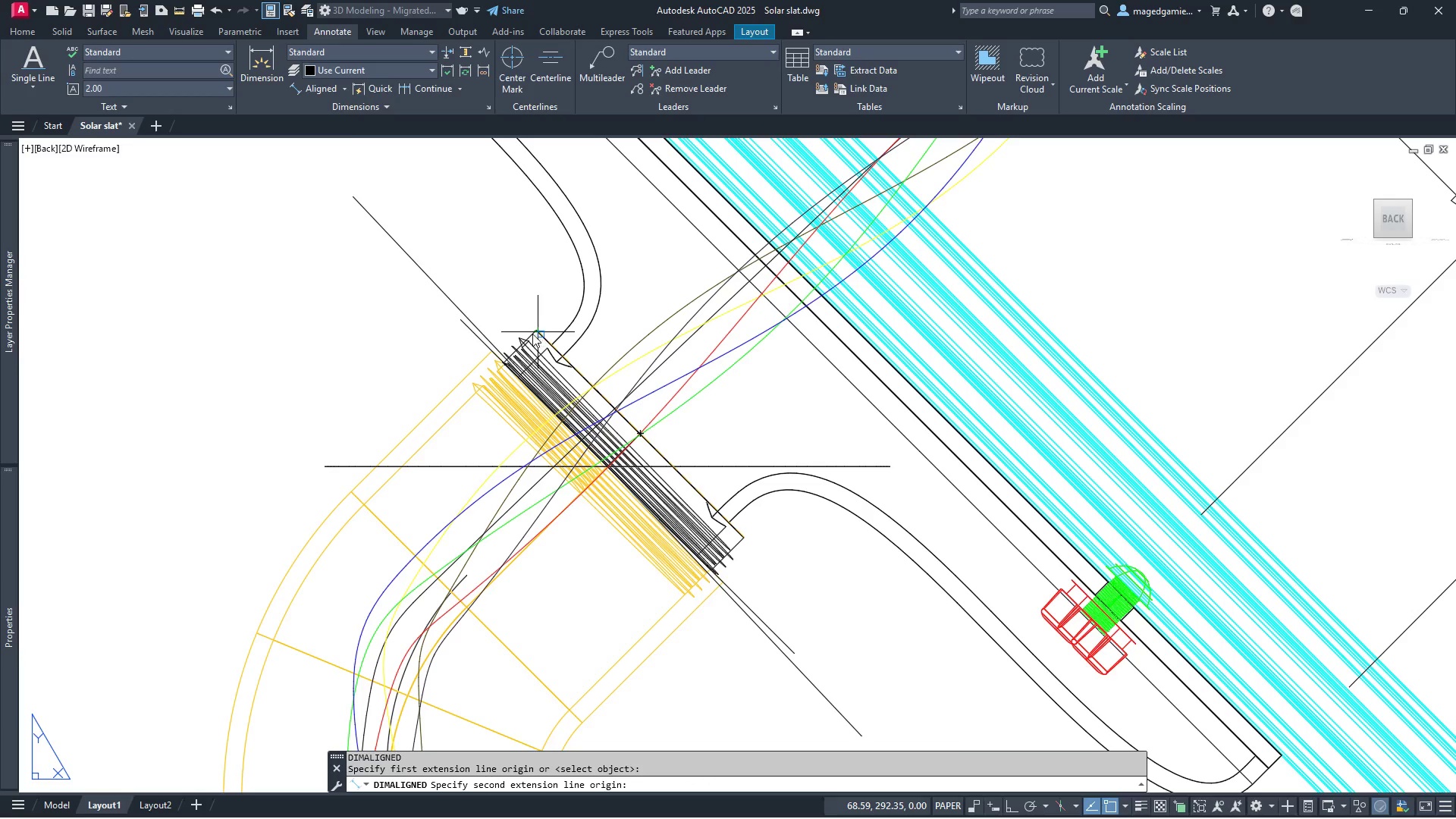 
left_click([532, 332])
 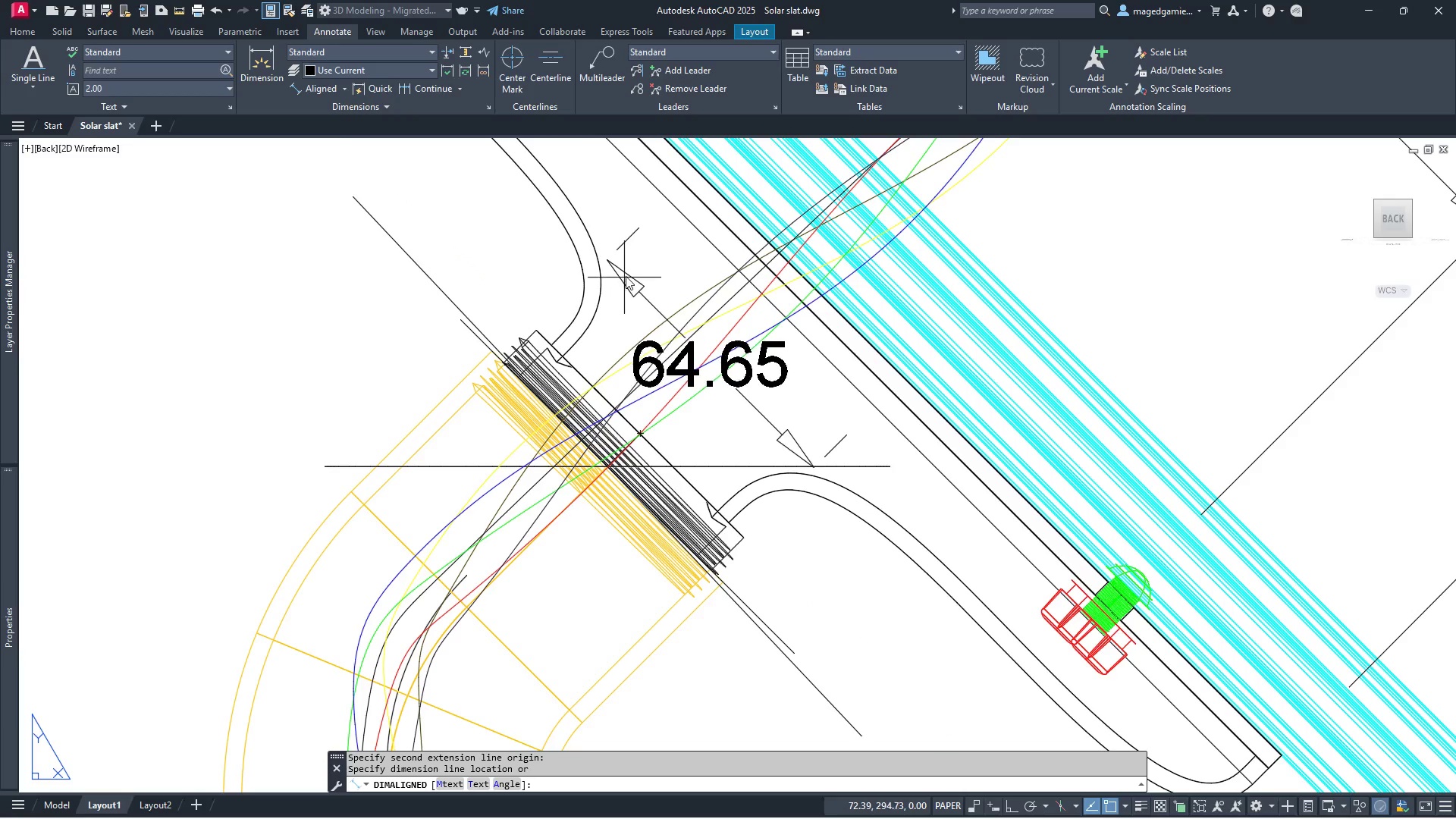 
left_click([642, 266])
 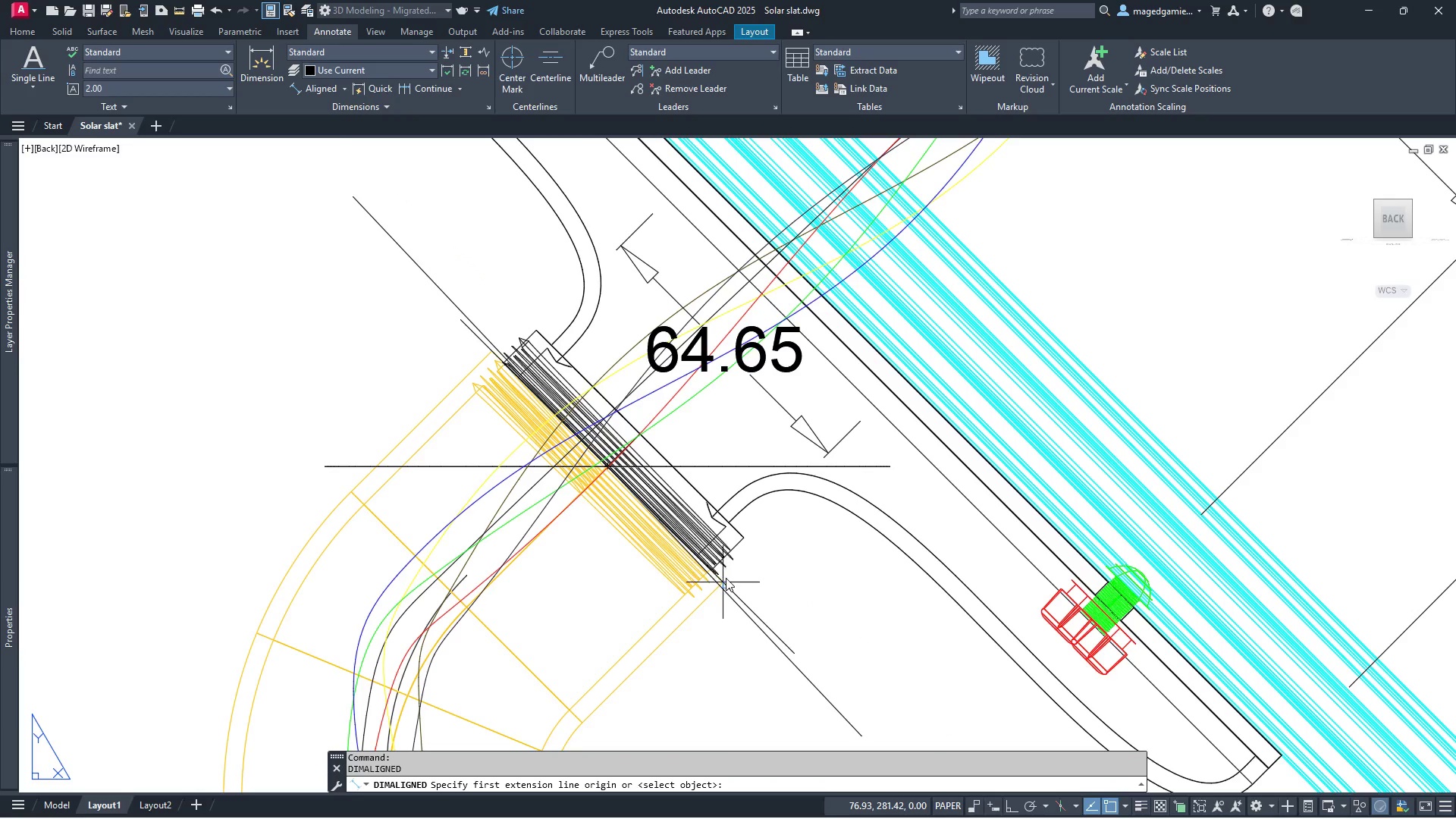 
left_click([726, 581])
 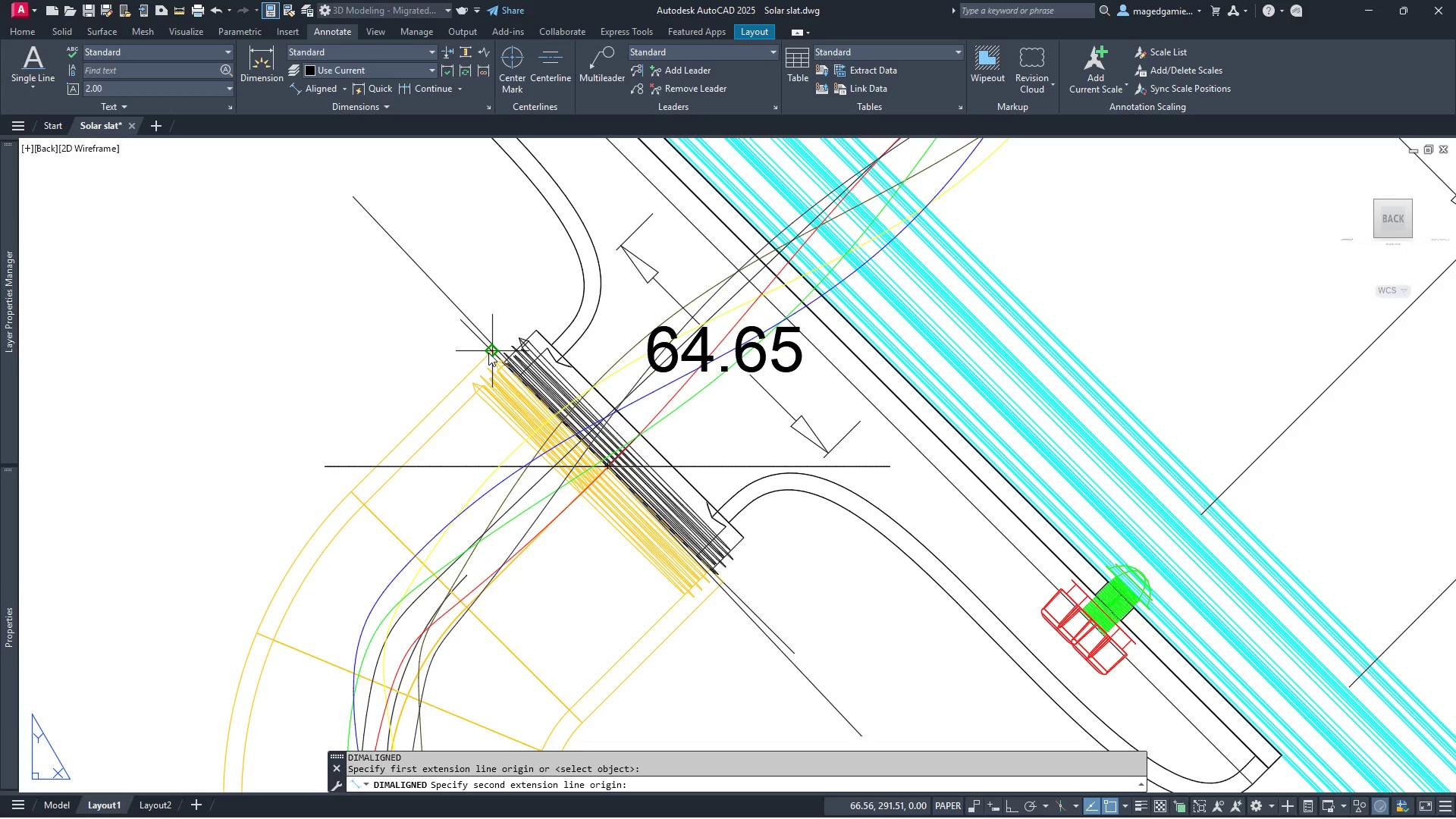 
left_click([488, 353])
 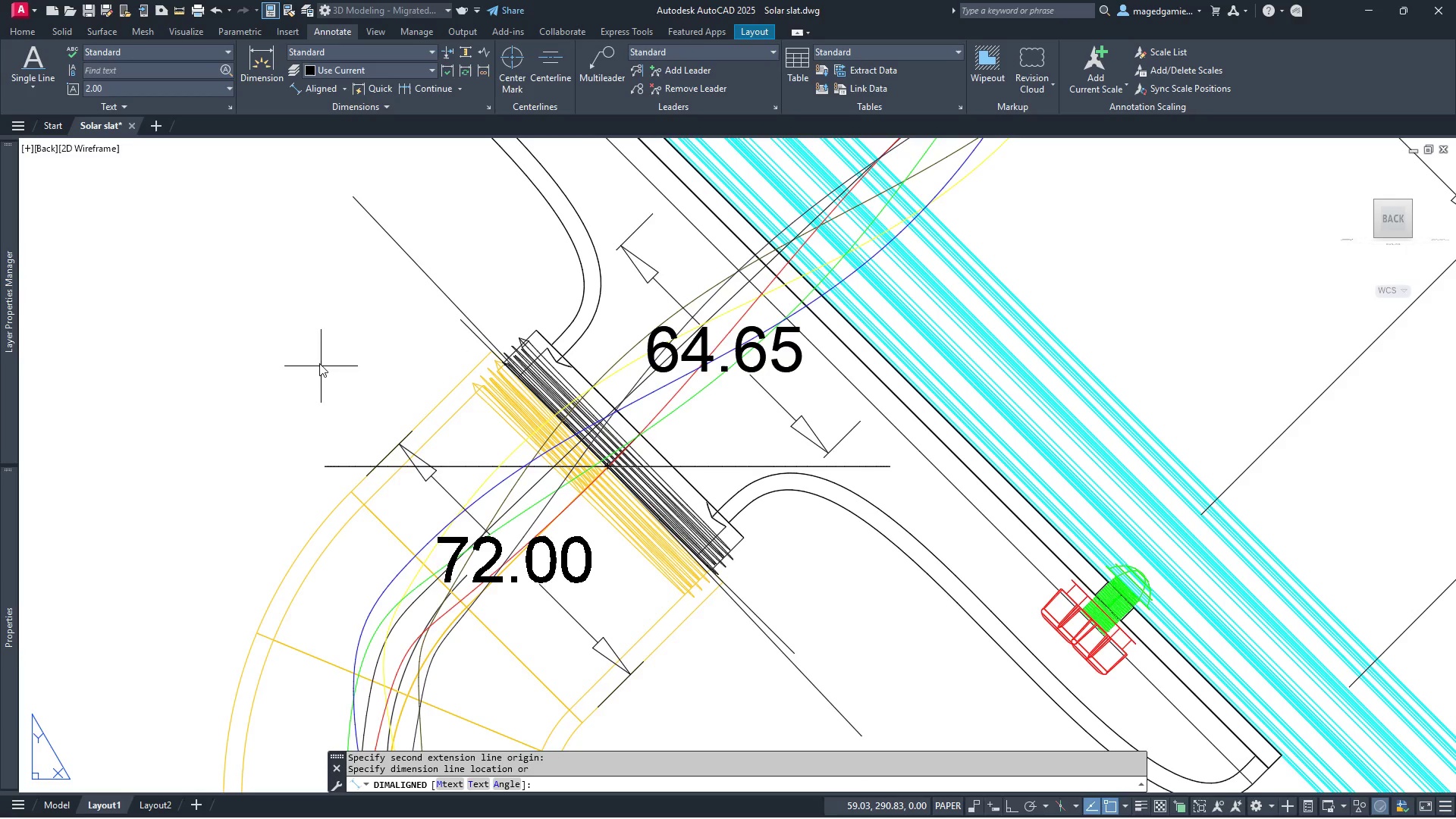 
left_click([318, 356])
 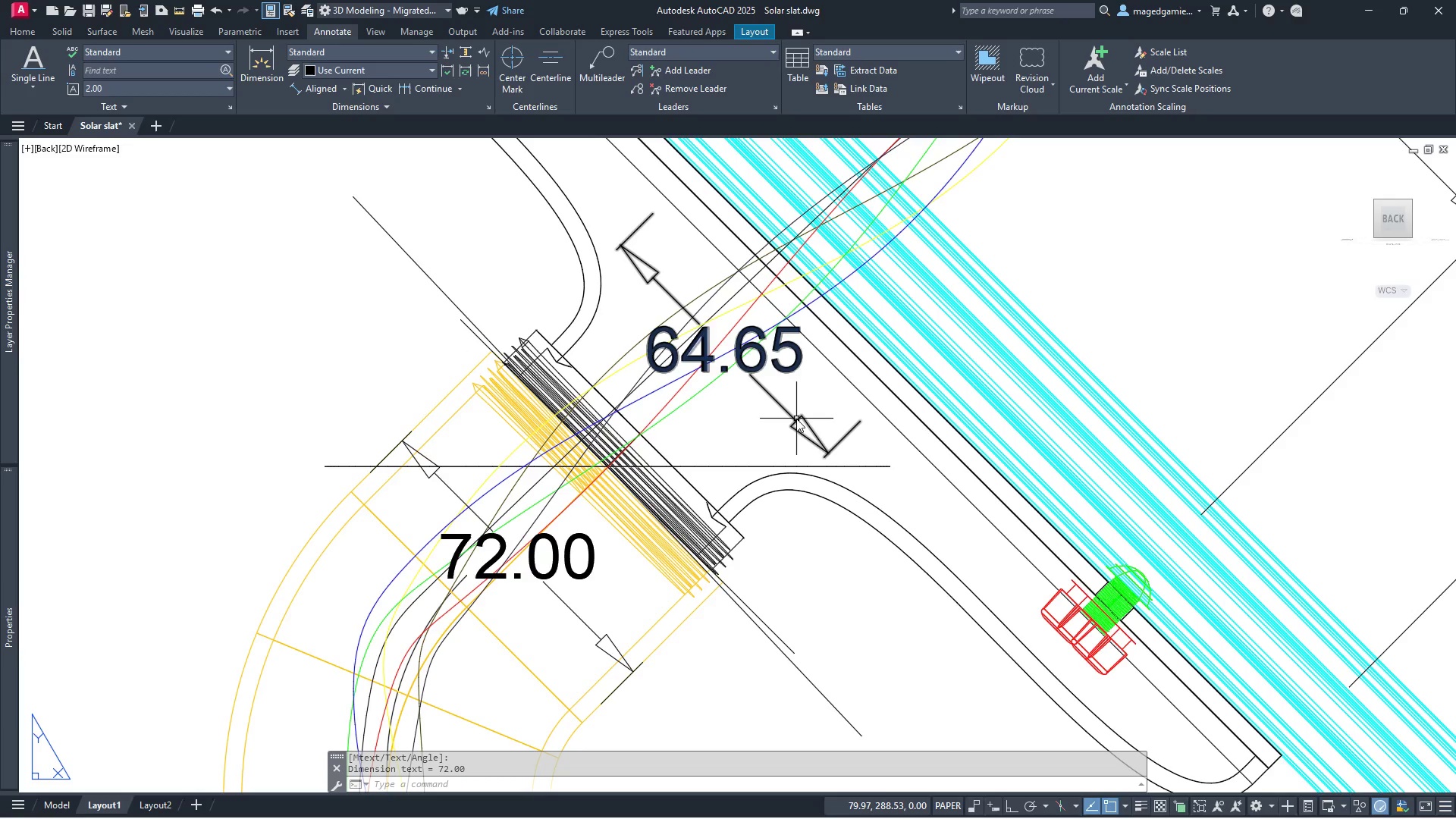 
left_click([796, 419])
 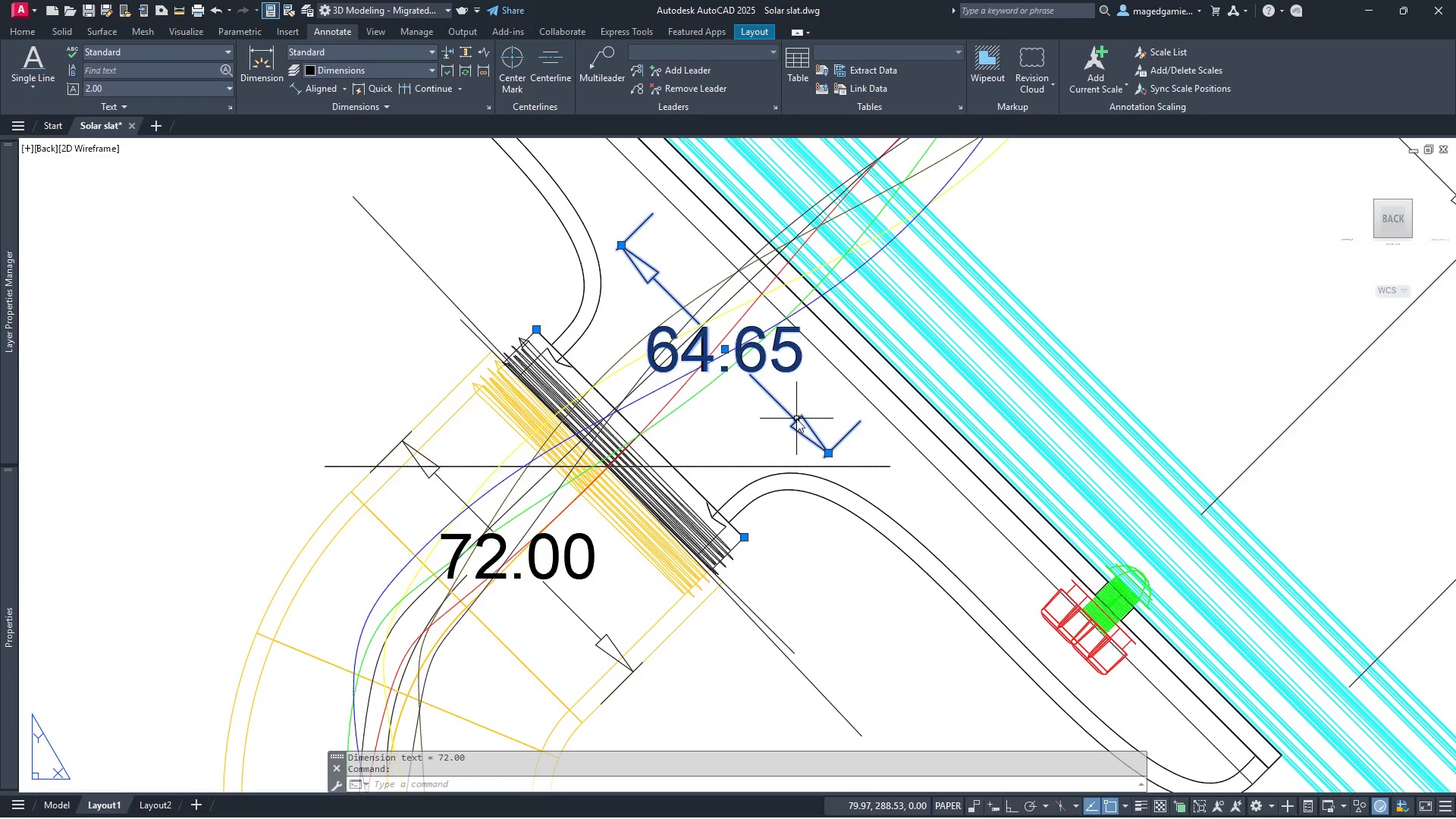 
key(Delete)
 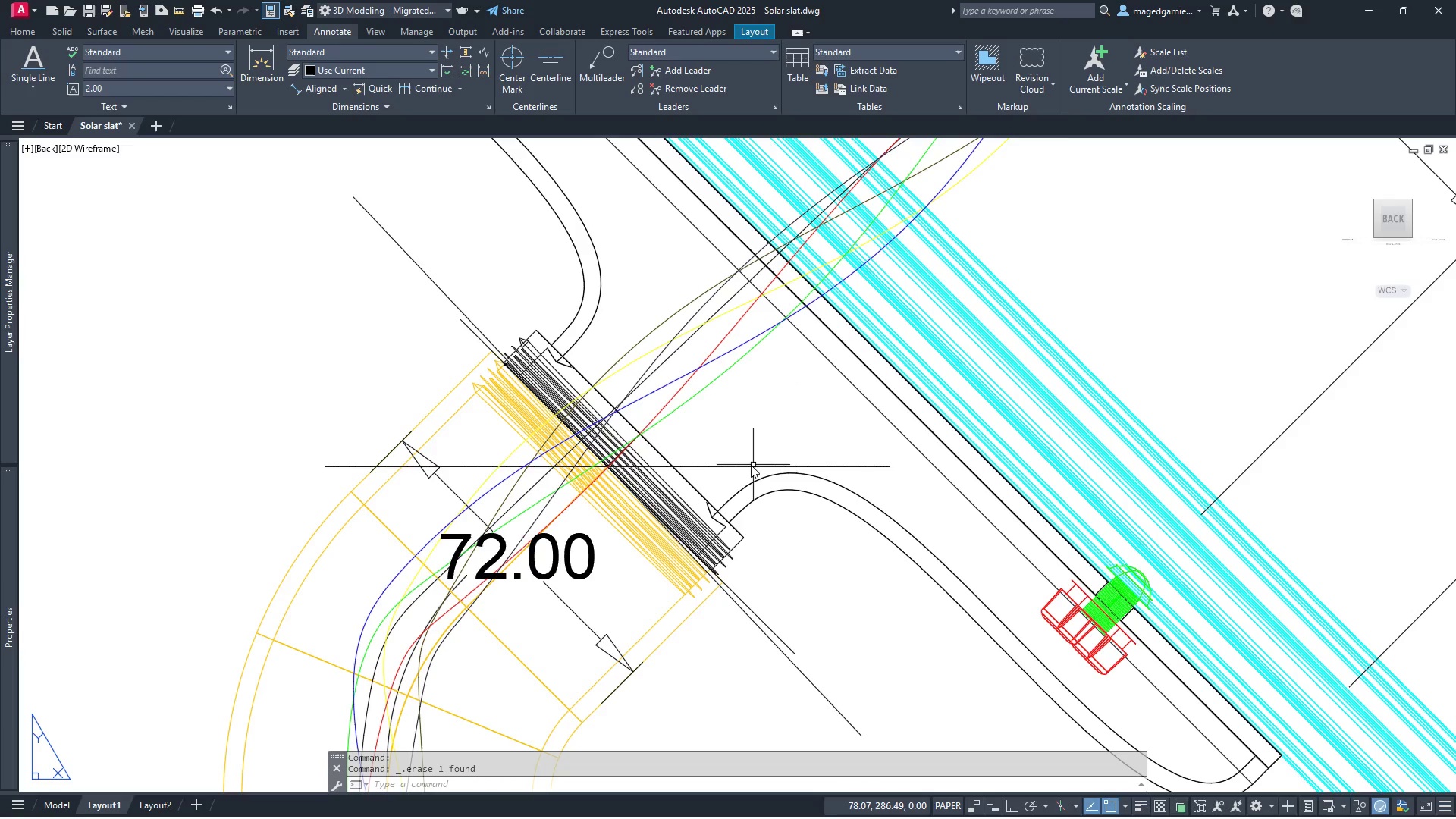 
scroll: coordinate [749, 469], scroll_direction: down, amount: 2.0
 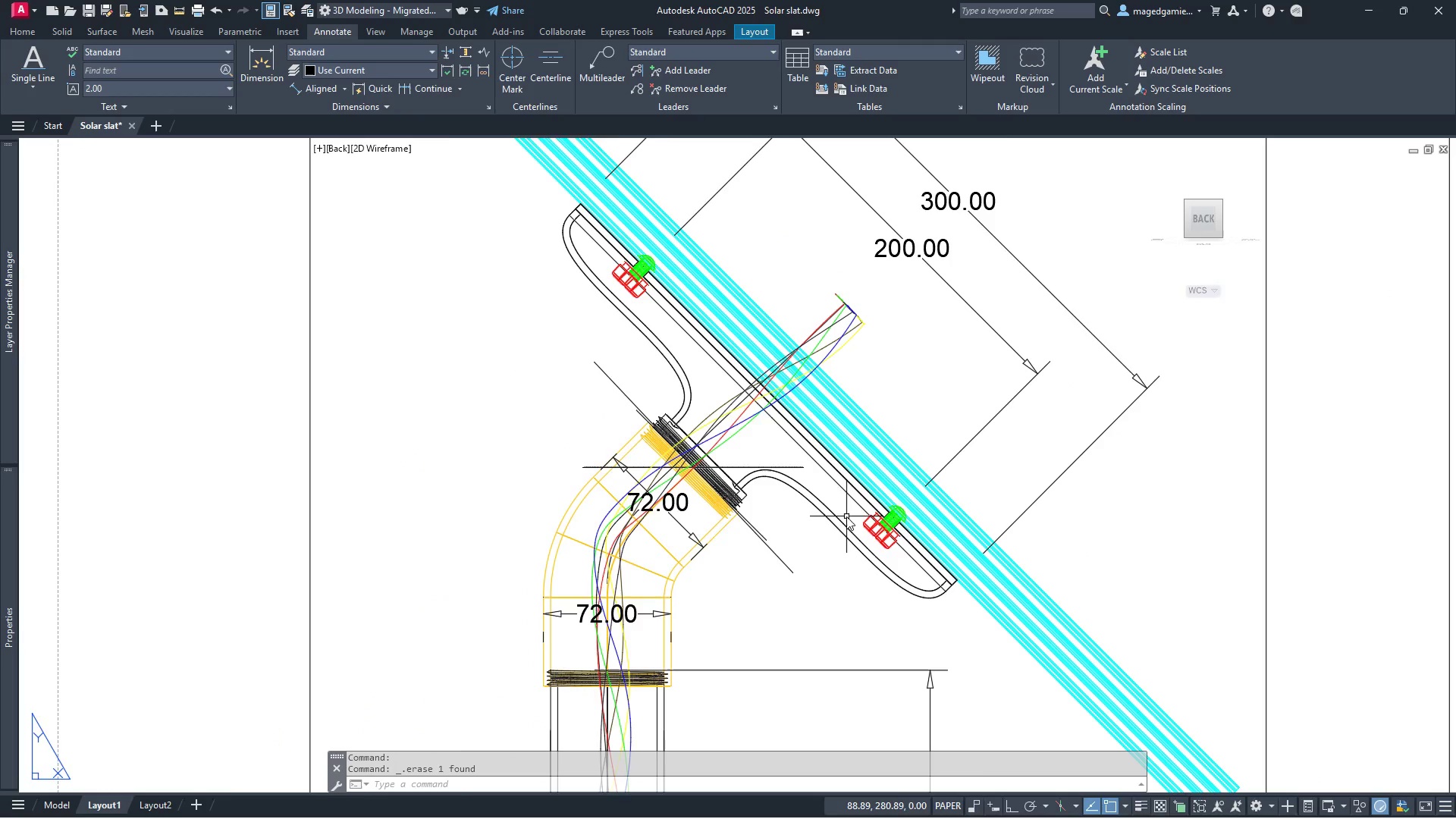 
scroll: coordinate [885, 579], scroll_direction: up, amount: 4.0
 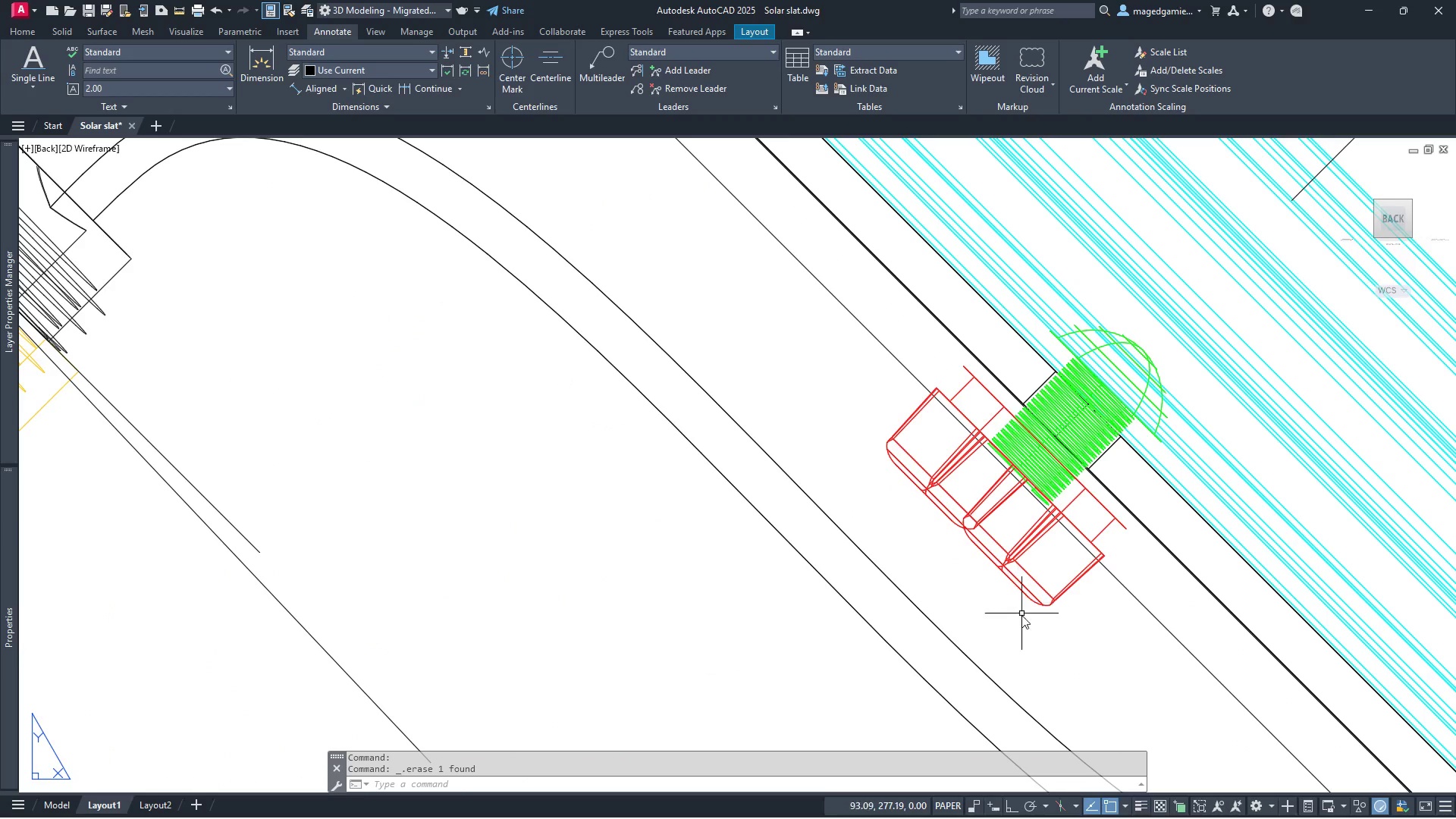 
right_click([1021, 615])
 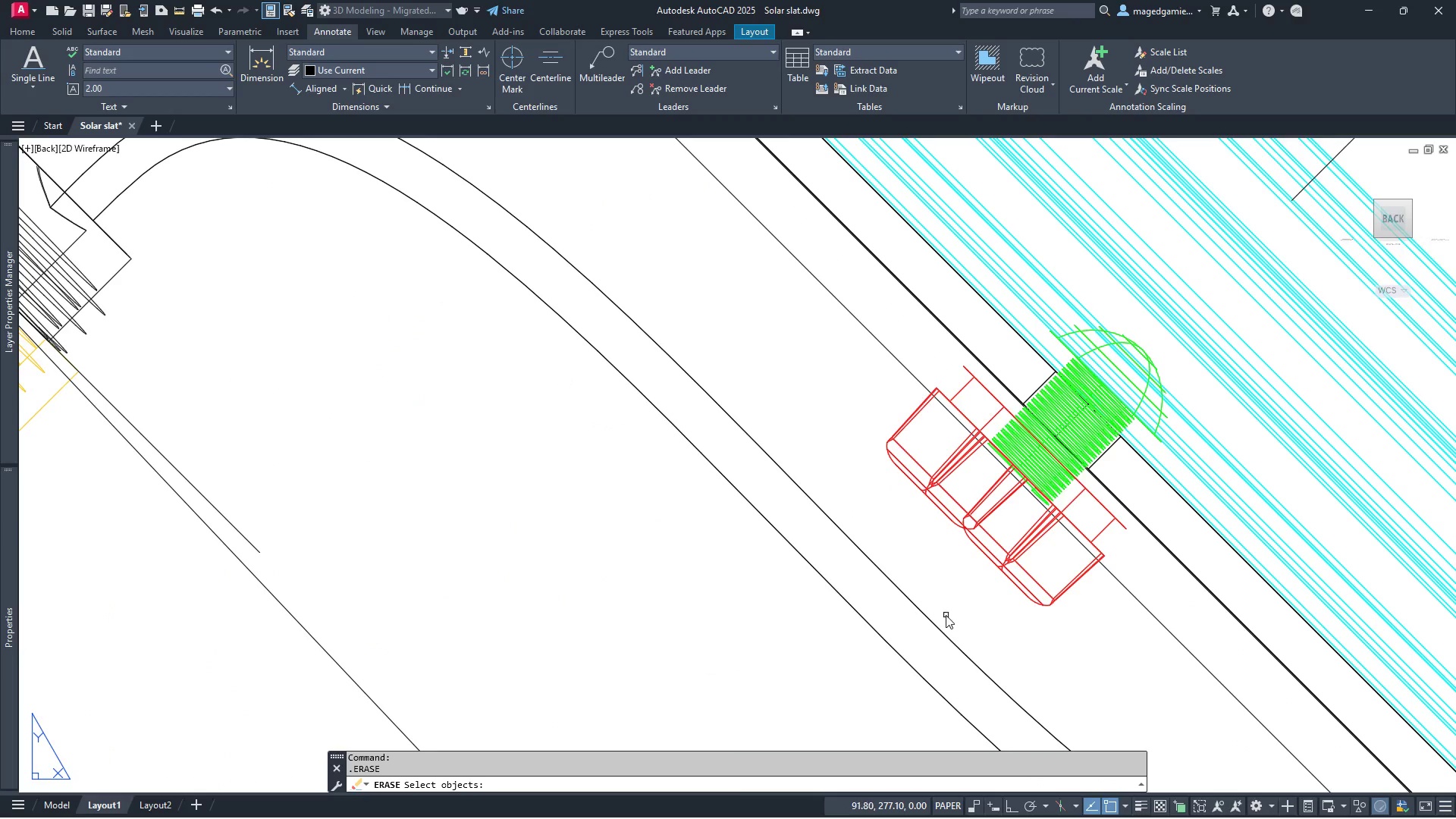 
key(Escape)
 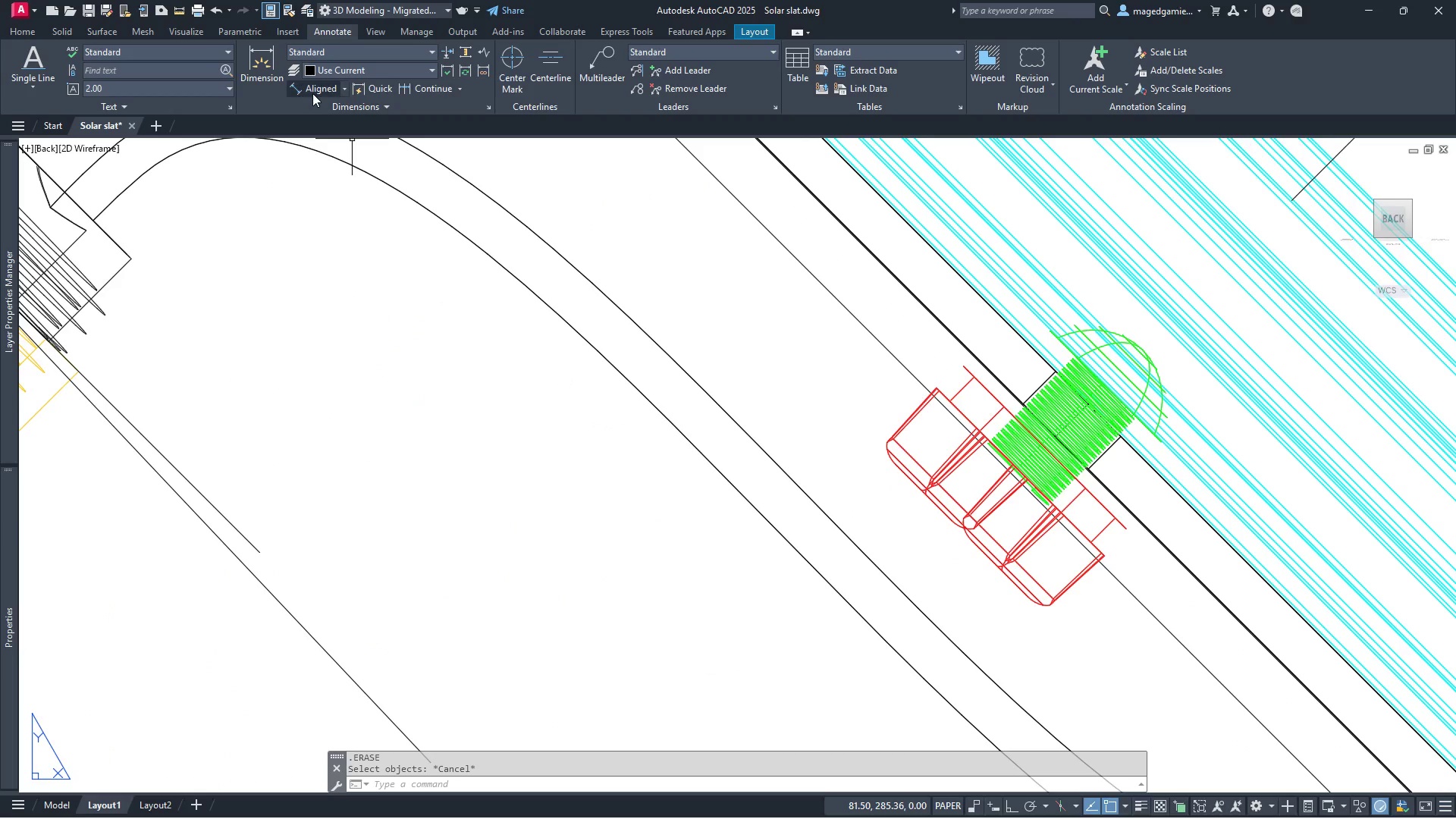 
left_click([315, 90])
 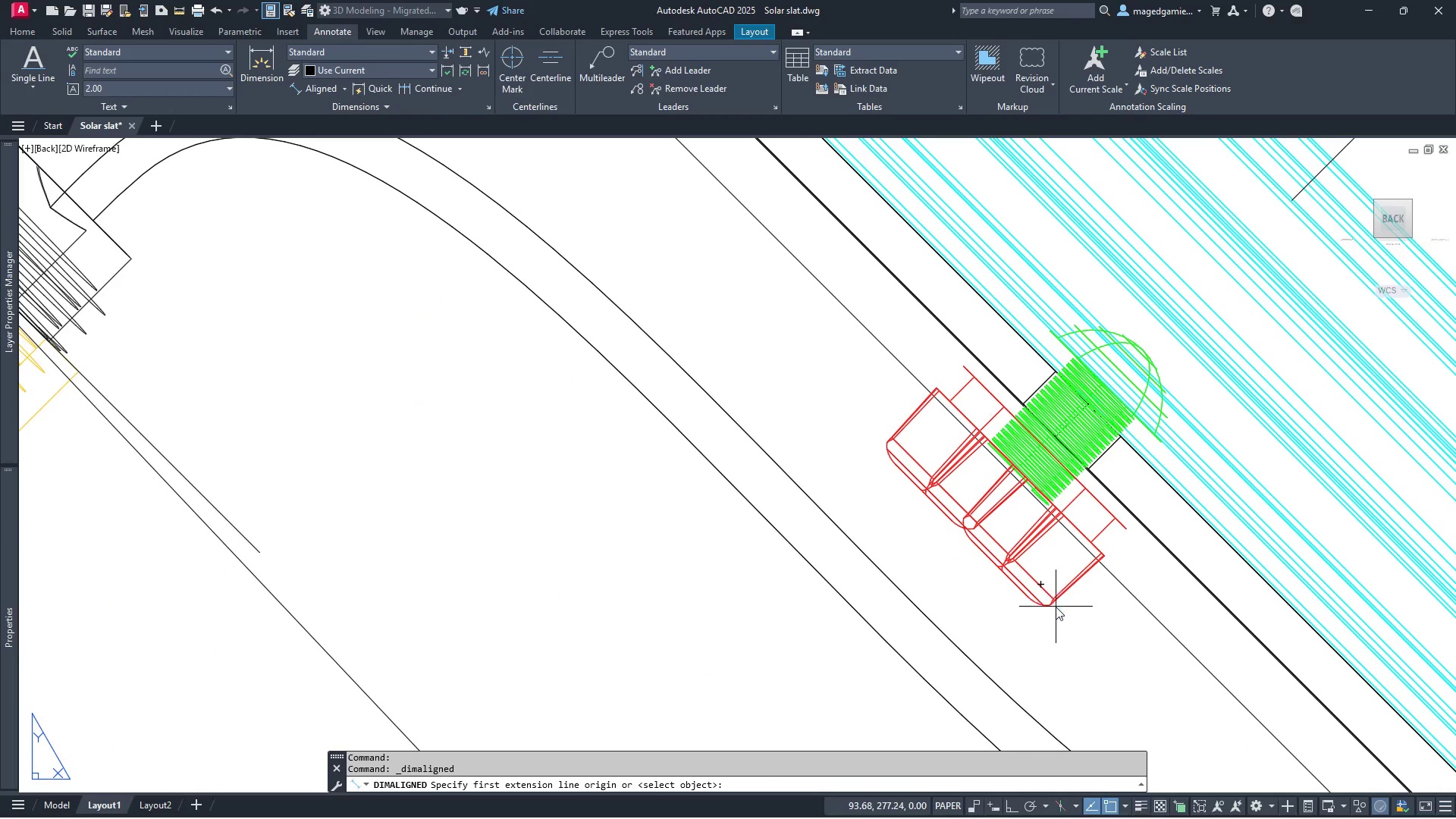 
left_click([1056, 607])
 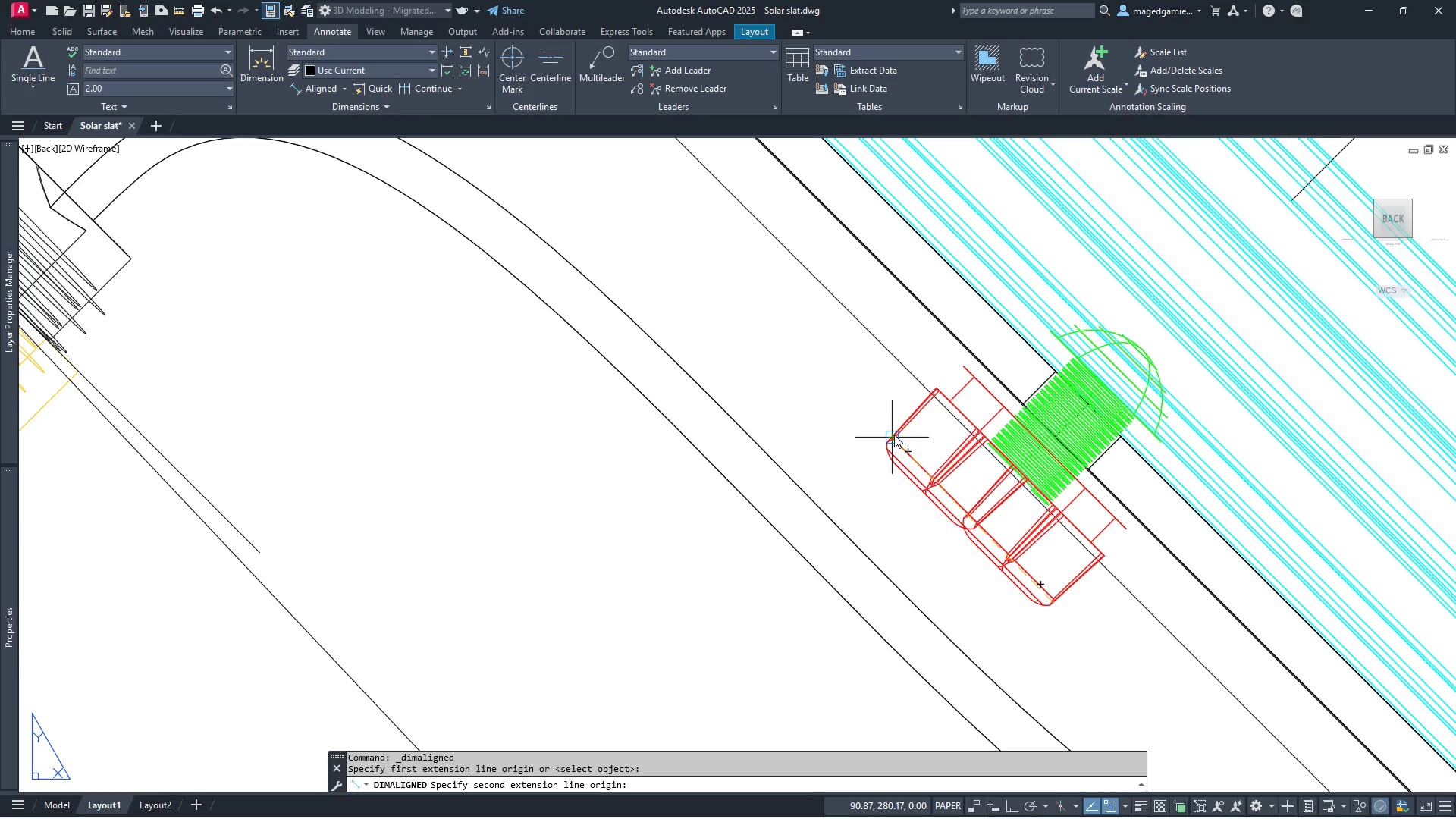 
left_click([894, 435])
 